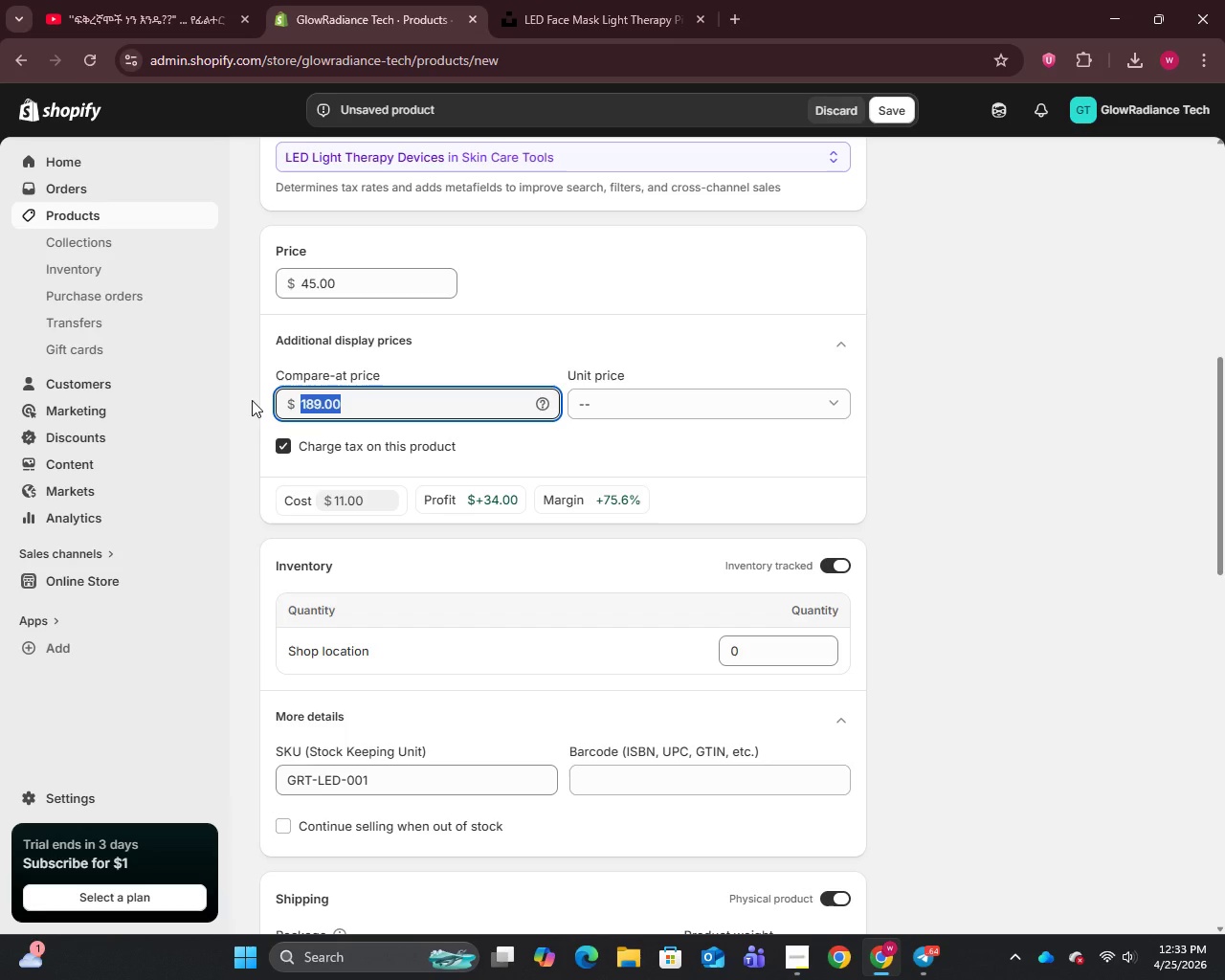 
wait(5.59)
 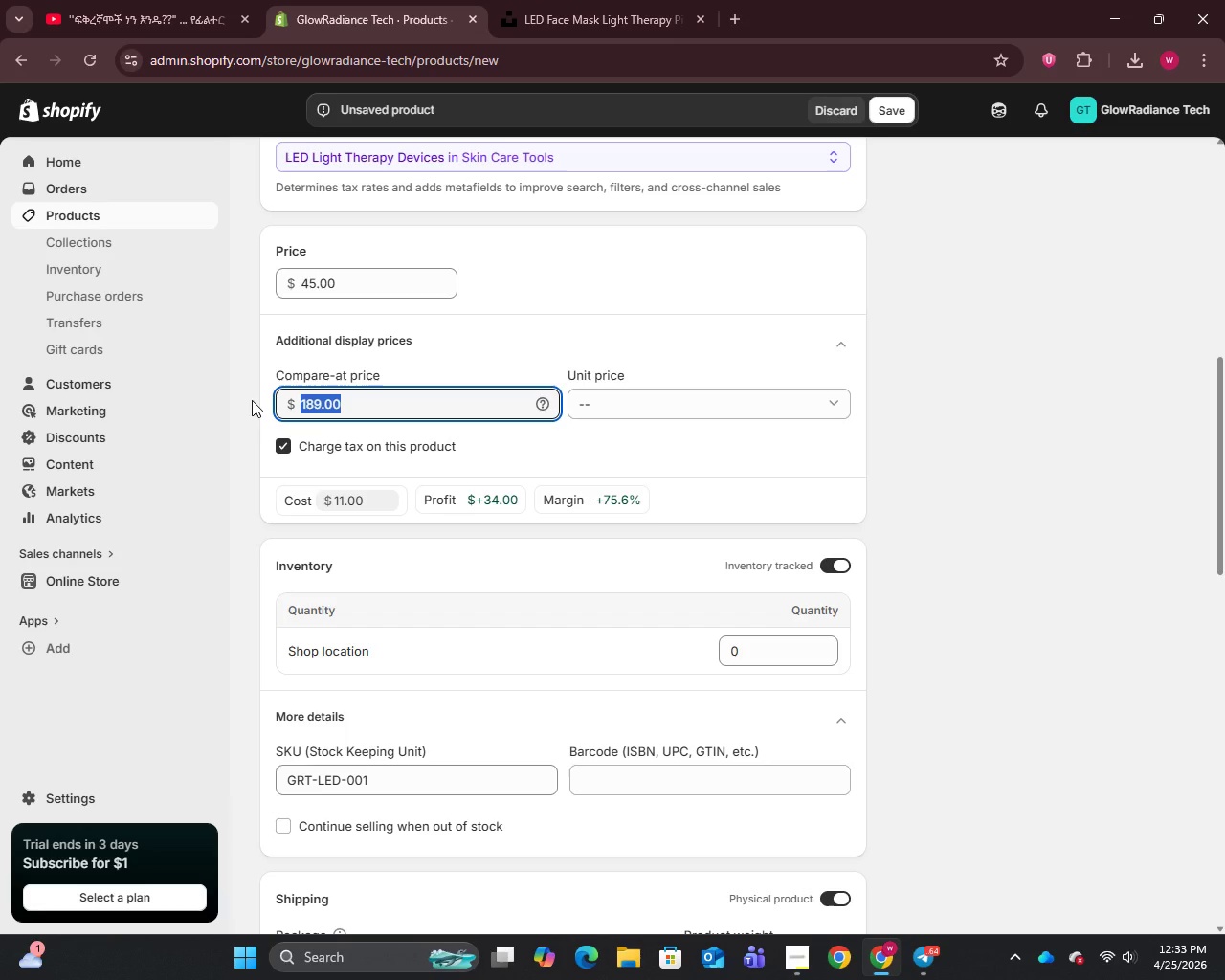 
left_click_drag(start_coordinate=[358, 281], to_coordinate=[266, 286])
 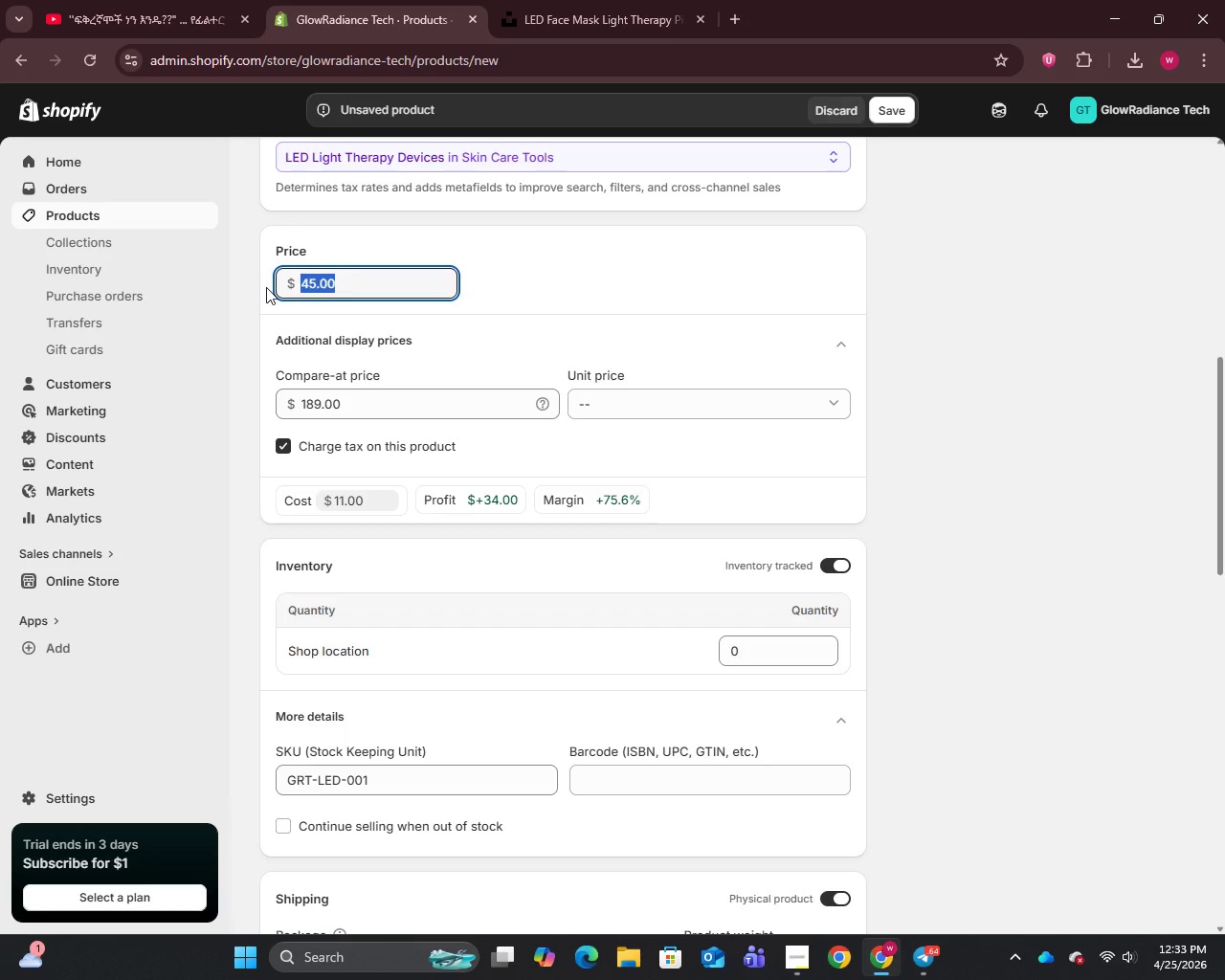 
type(189)
 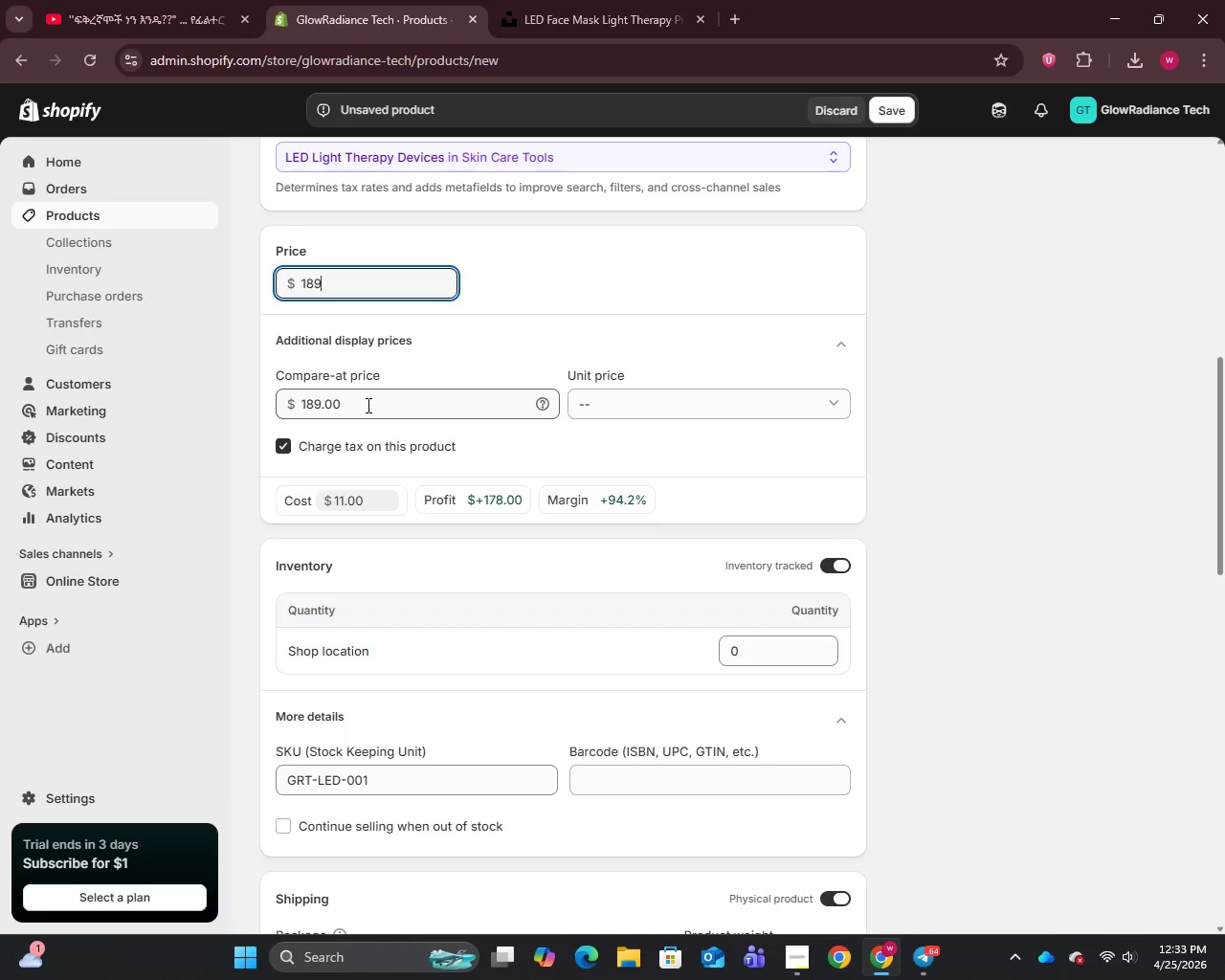 
left_click_drag(start_coordinate=[371, 410], to_coordinate=[253, 415])
 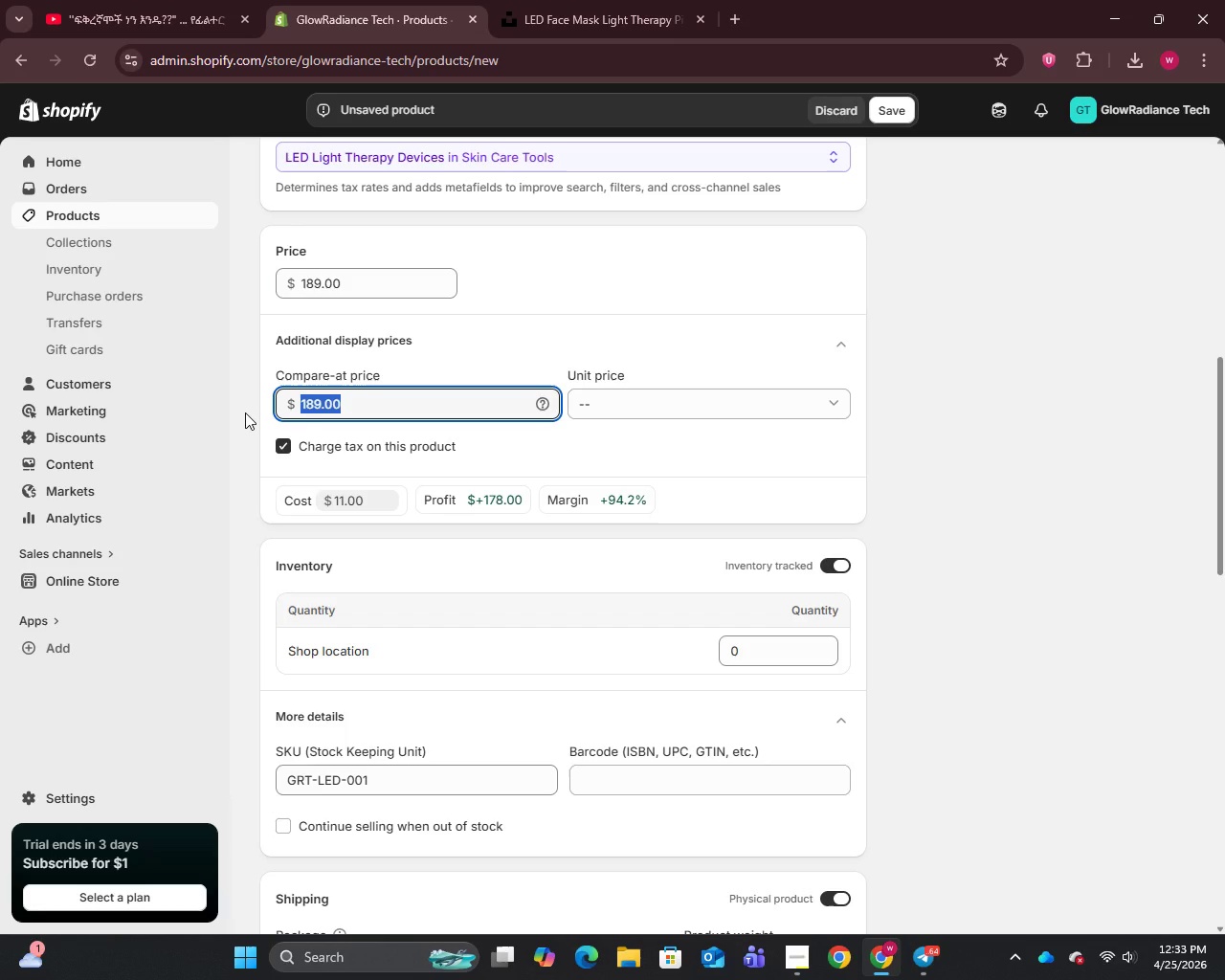 
type(240)
 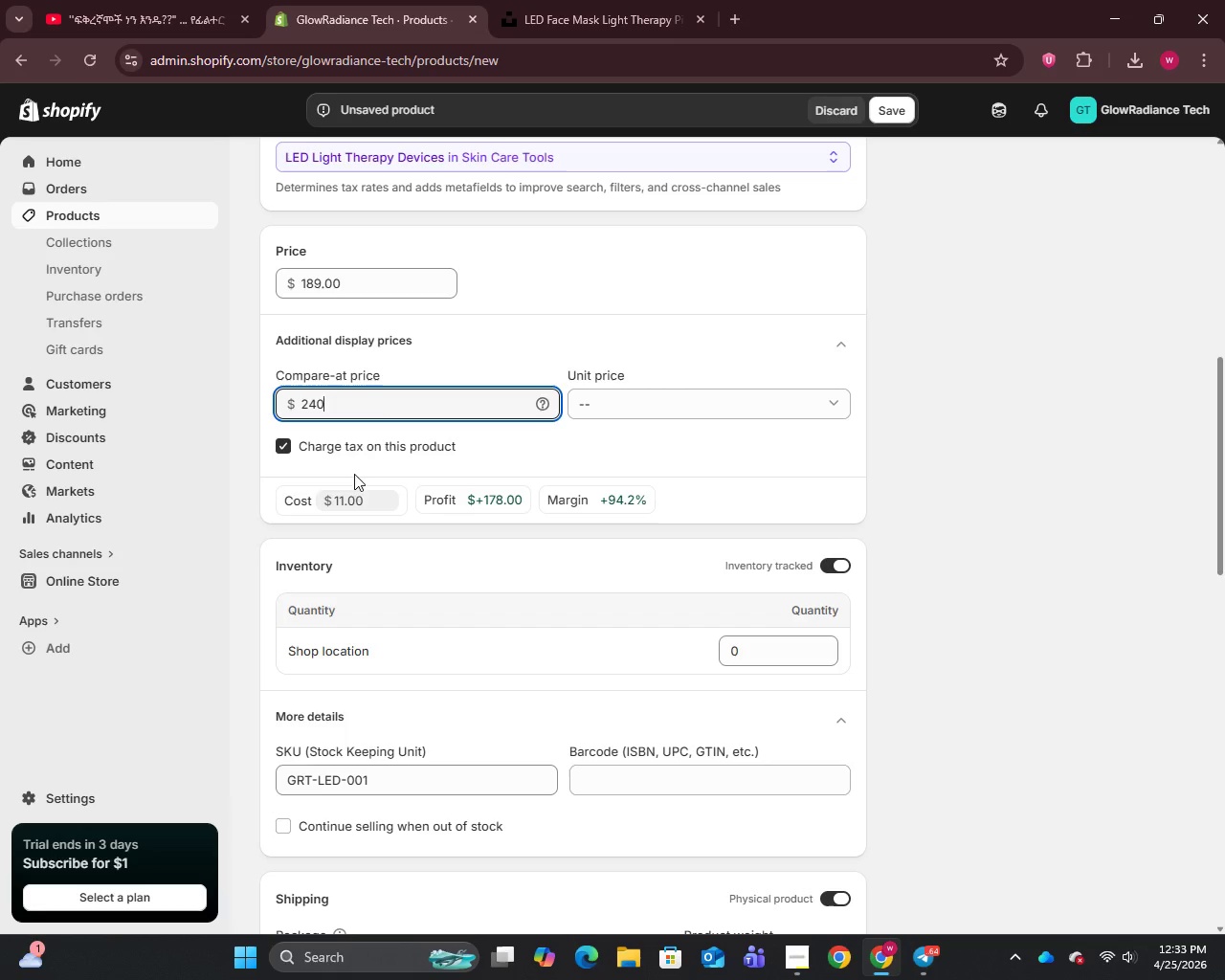 
left_click_drag(start_coordinate=[370, 501], to_coordinate=[311, 504])
 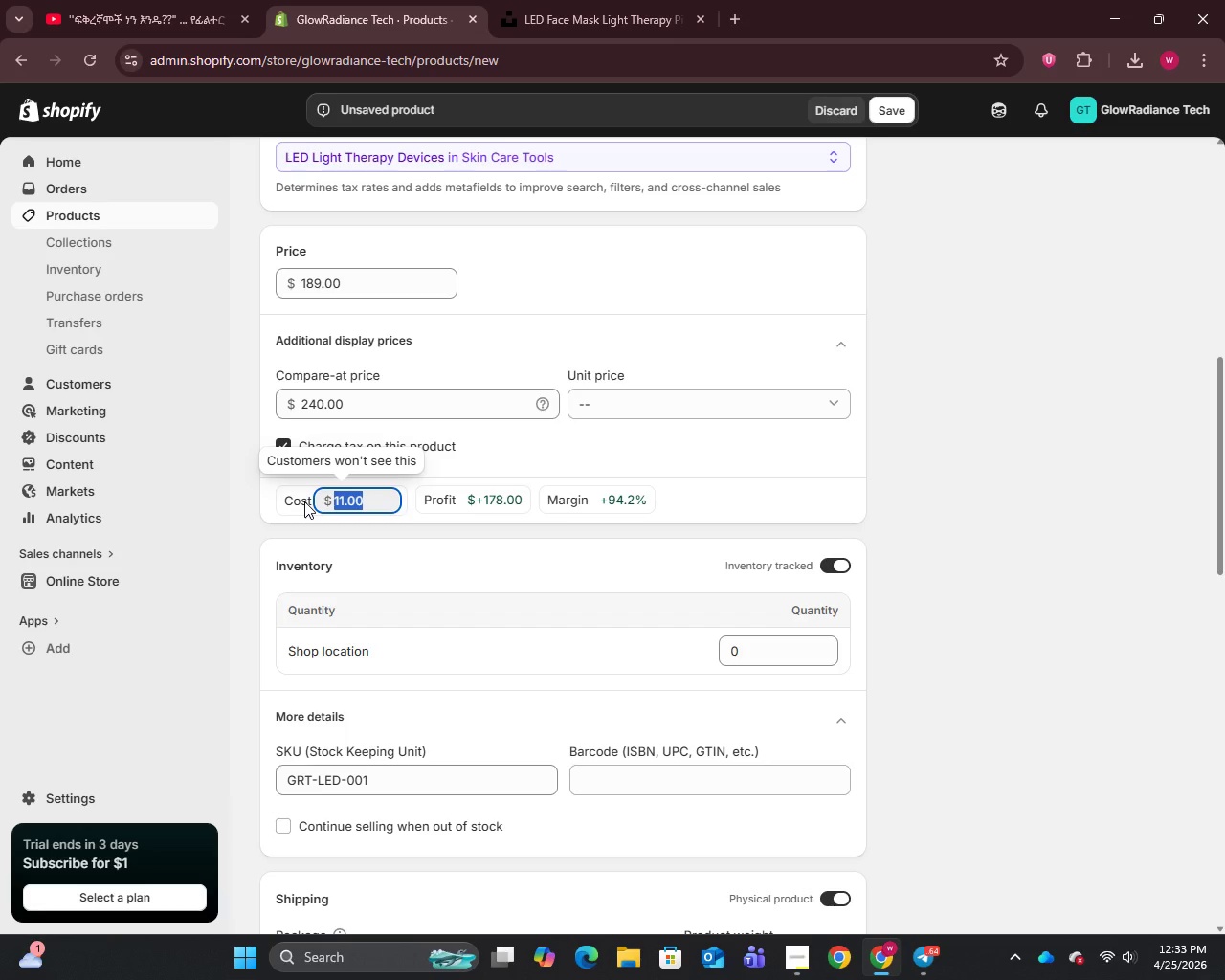 
type(45)
 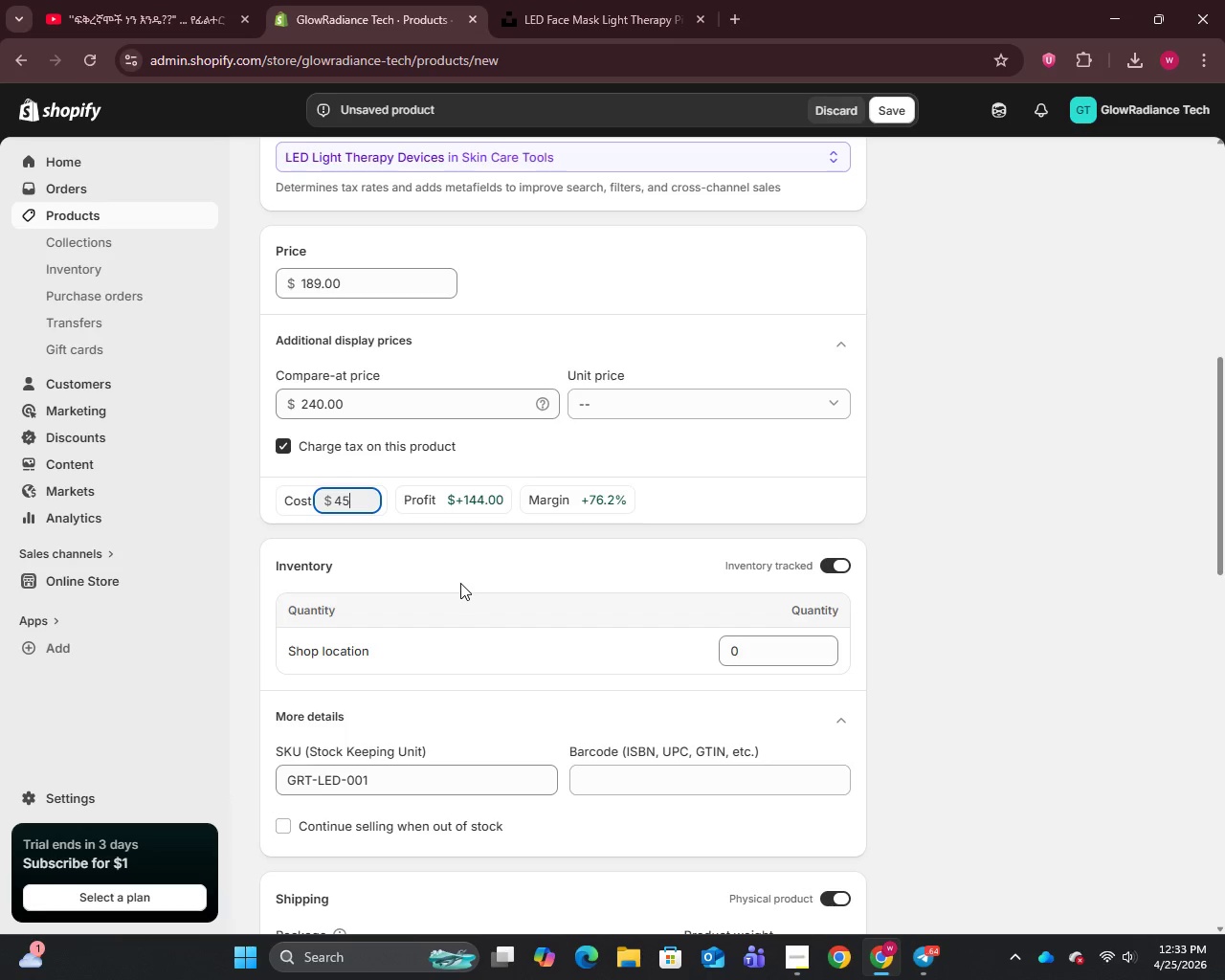 
wait(7.12)
 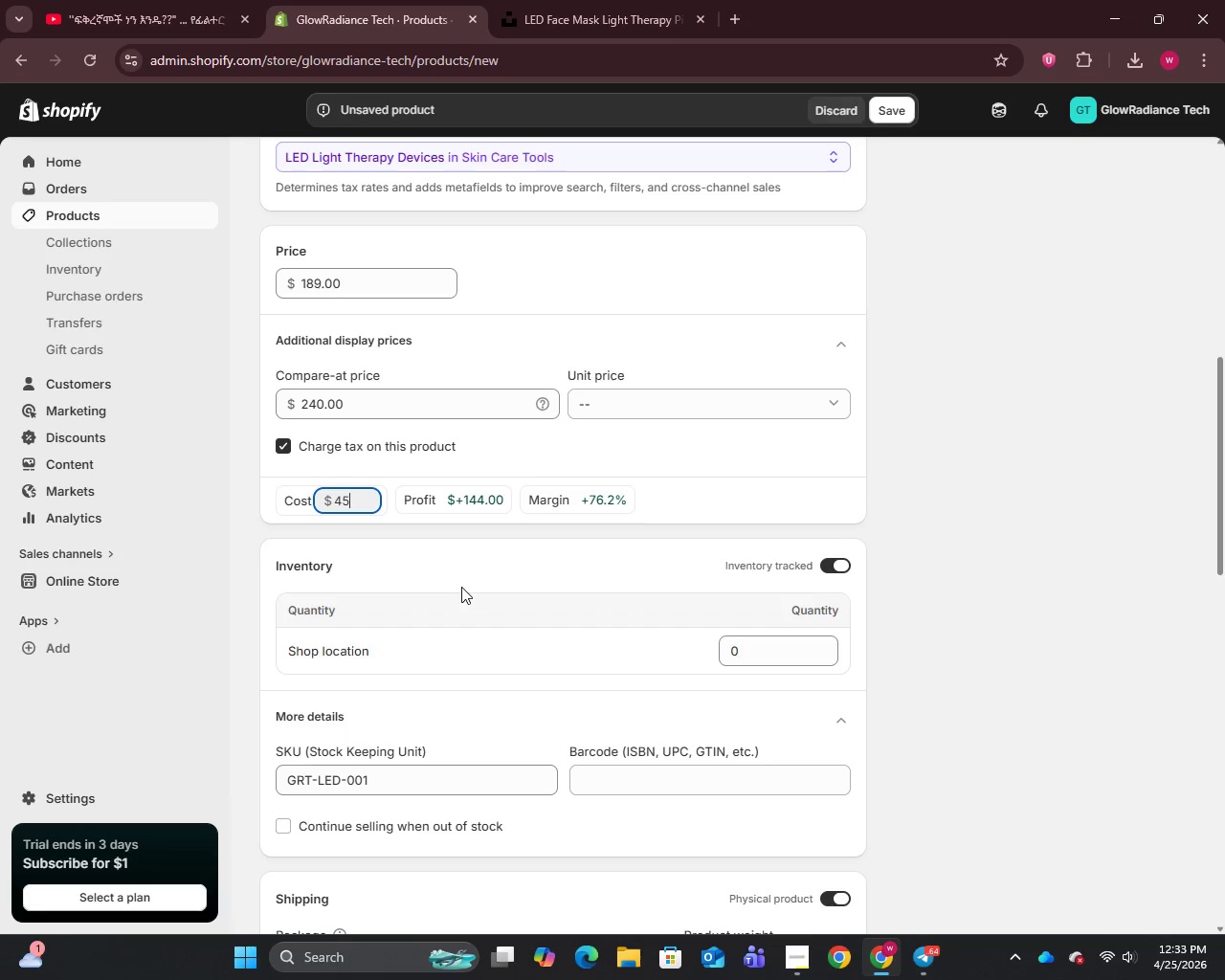 
scroll: coordinate [565, 480], scroll_direction: up, amount: 5.0
 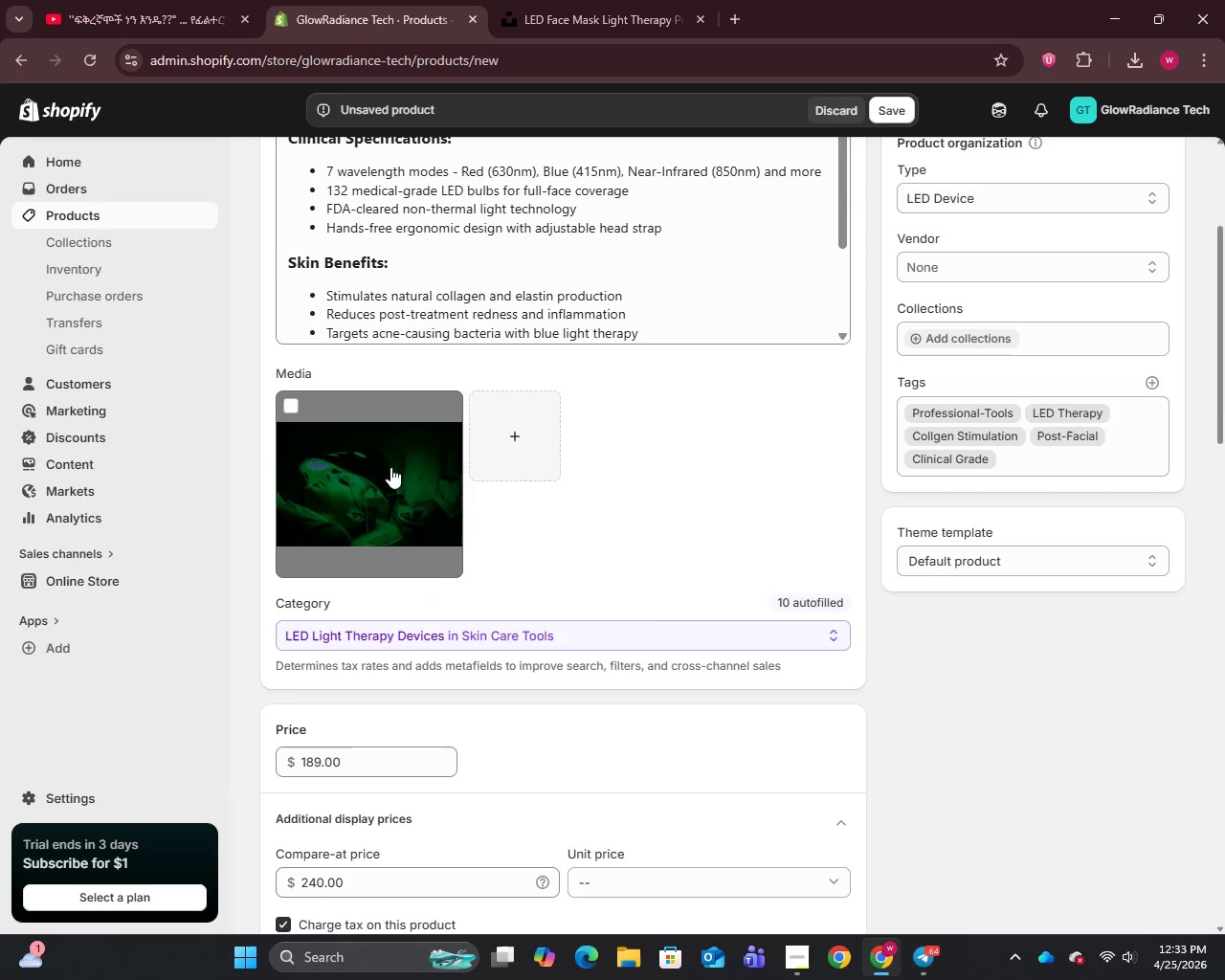 
left_click([365, 489])
 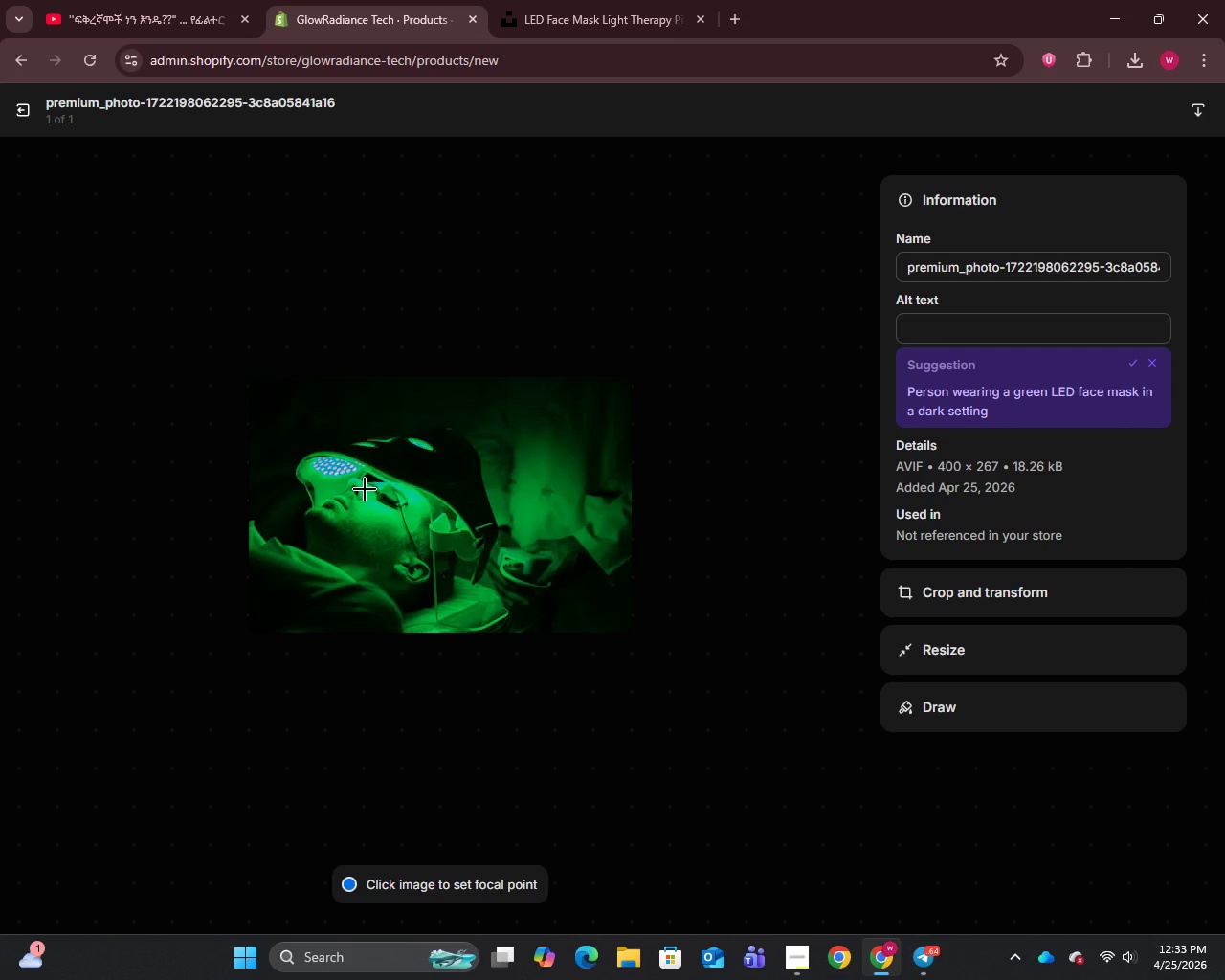 
wait(15.16)
 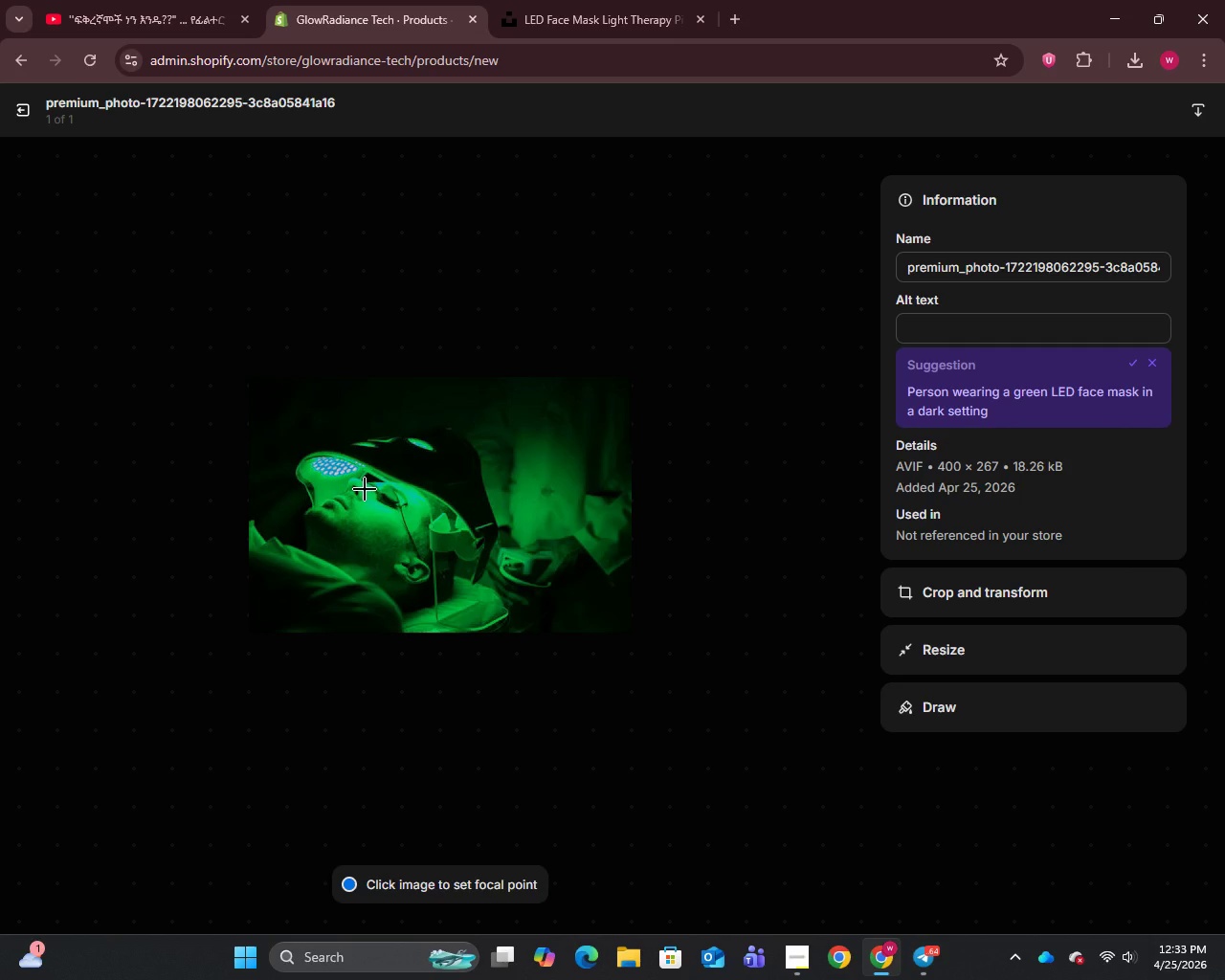 
left_click([948, 336])
 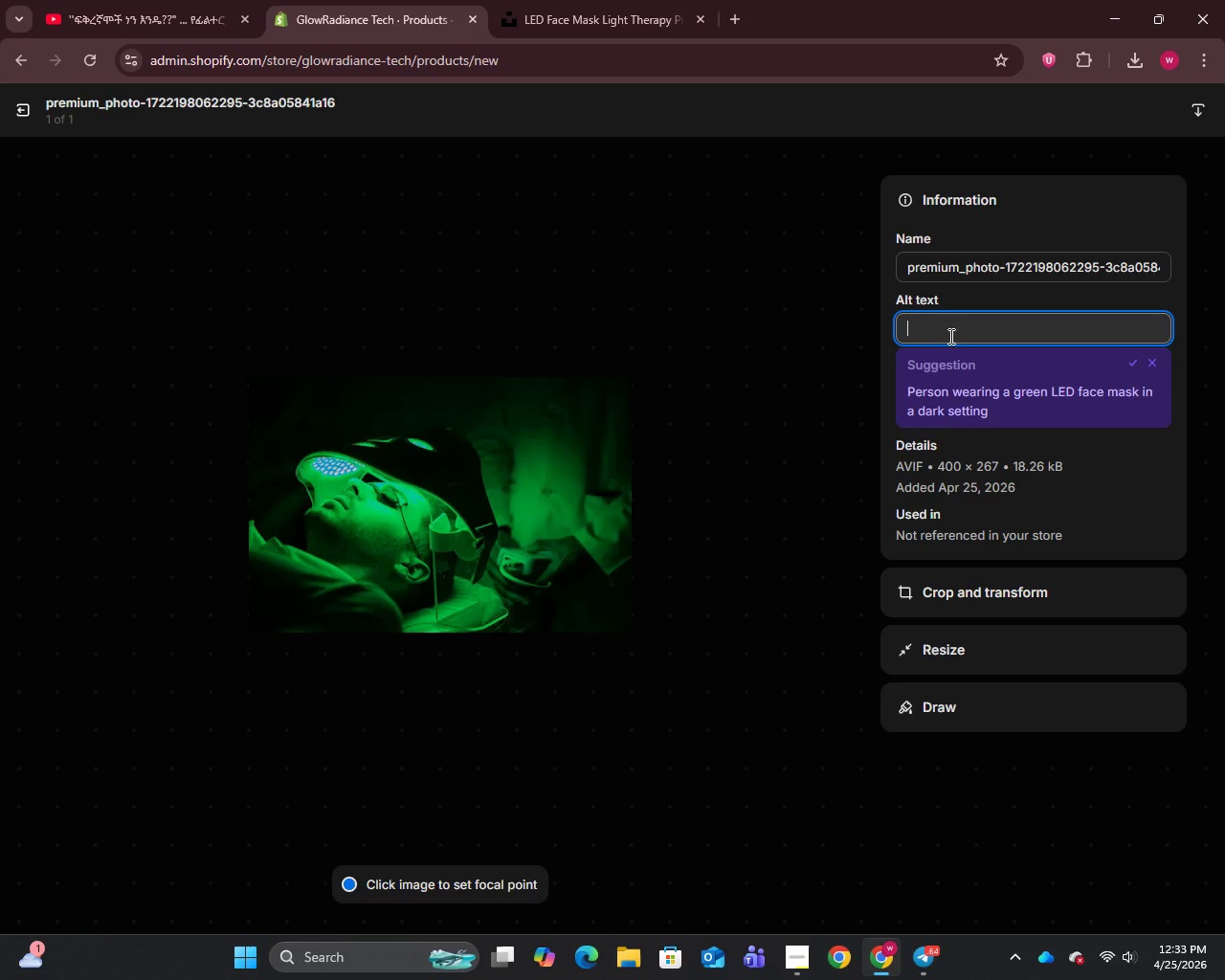 
type(PhotoWave LED Therapy Mask by GlowRadiance Tech - clinical grade 7-spectrum light therapy device for collagen stimulation and post-facial recovery)
 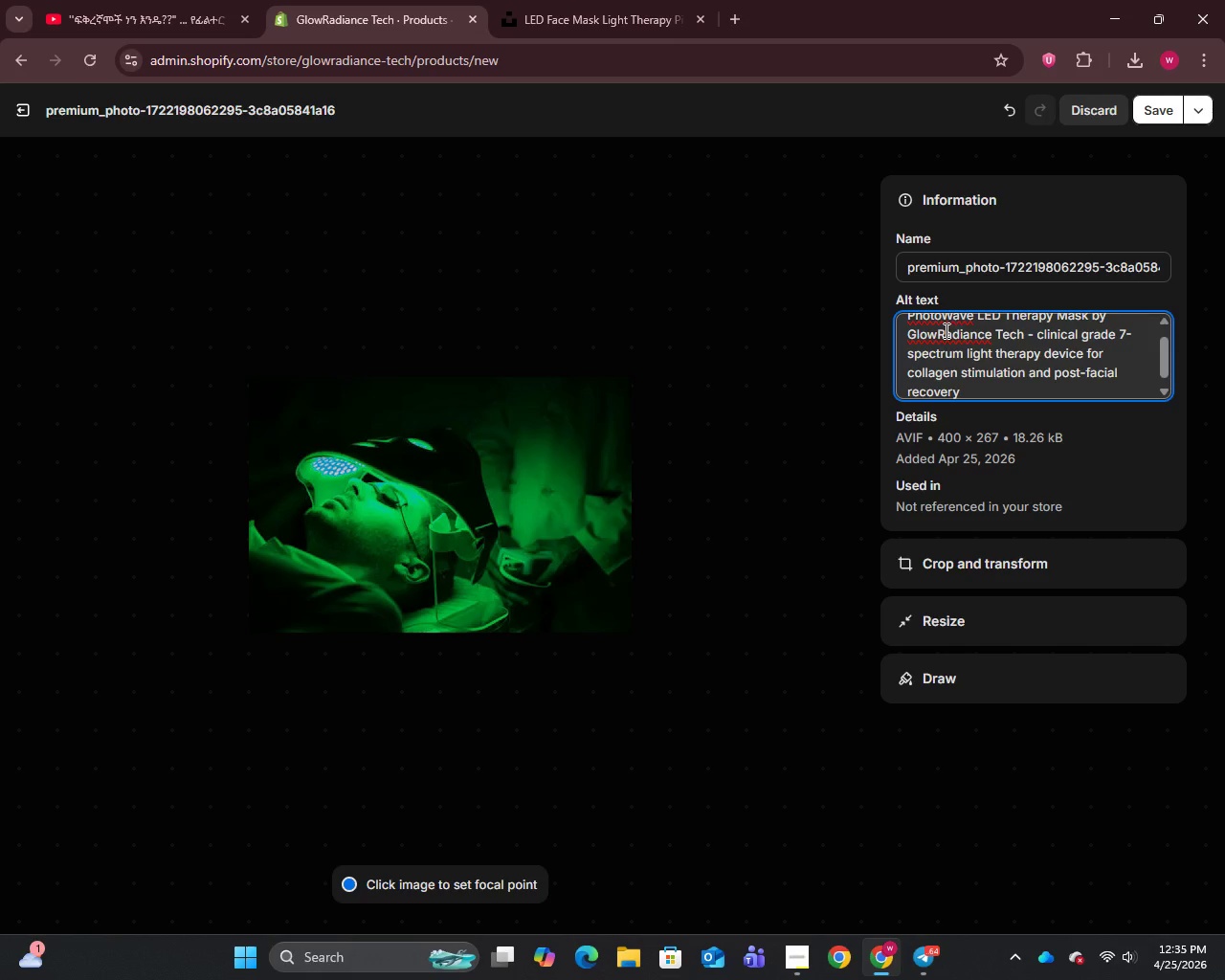 
scroll: coordinate [950, 364], scroll_direction: up, amount: 1.0
 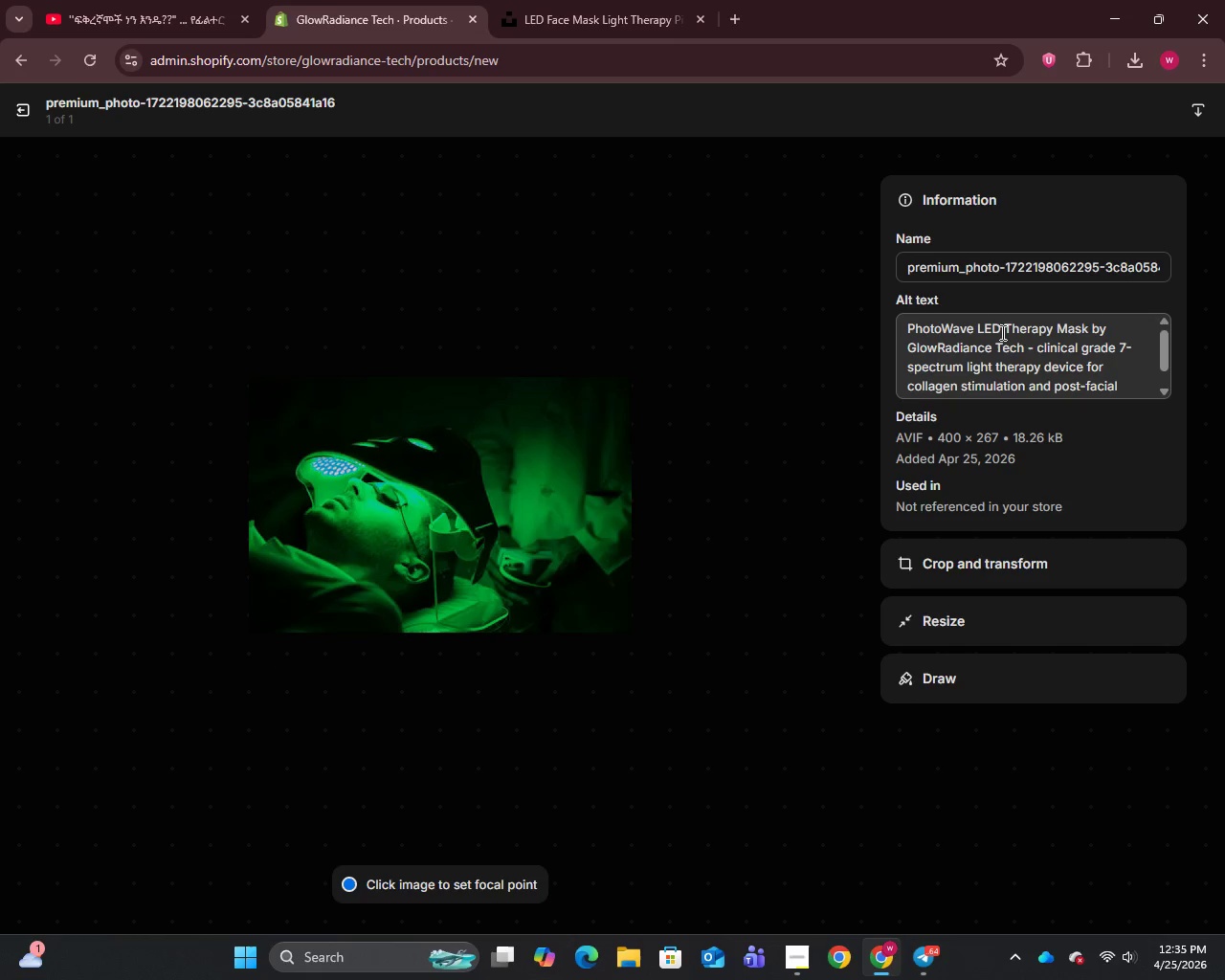 
left_click_drag(start_coordinate=[904, 330], to_coordinate=[1085, 330])
 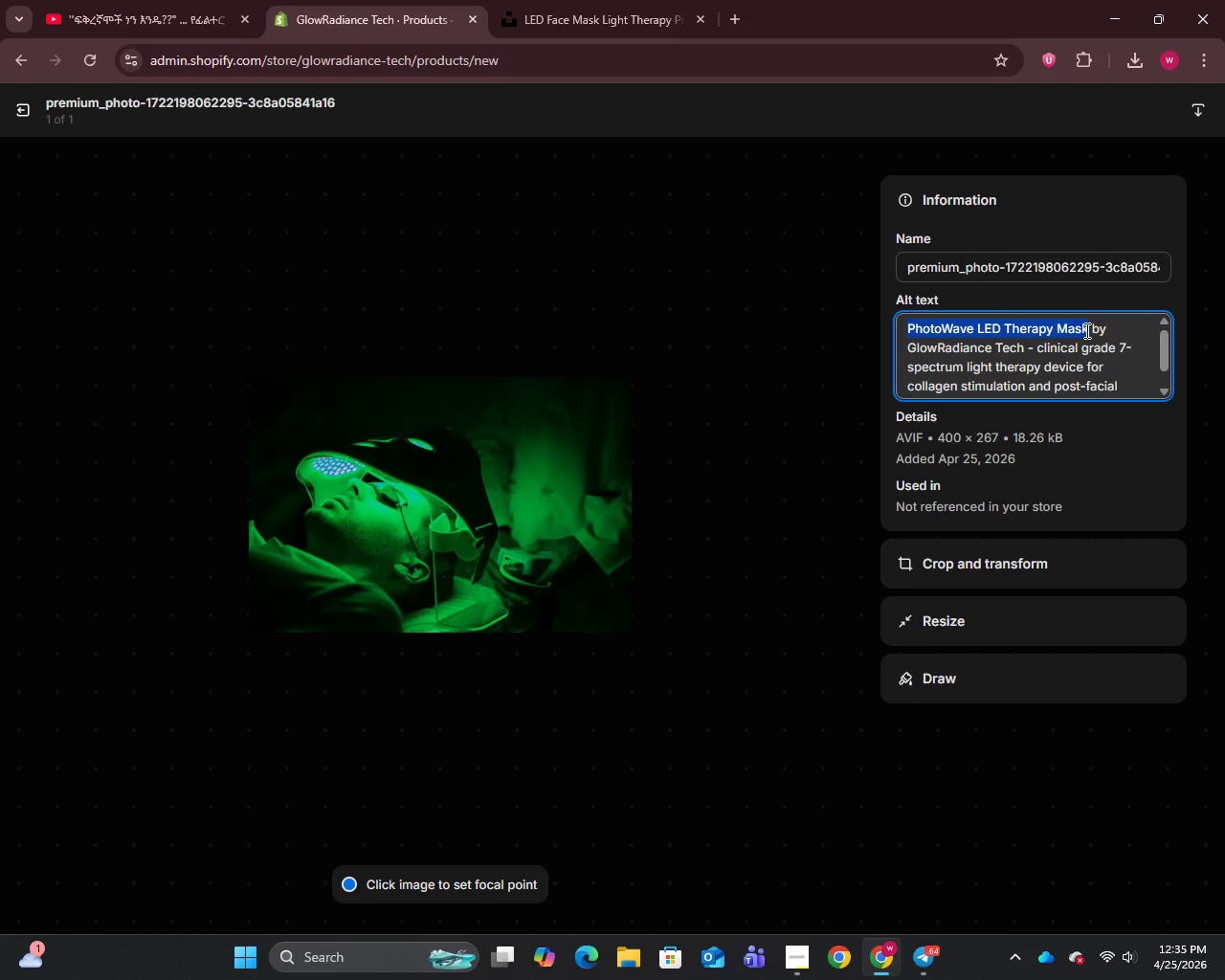 
key(Control+C)
 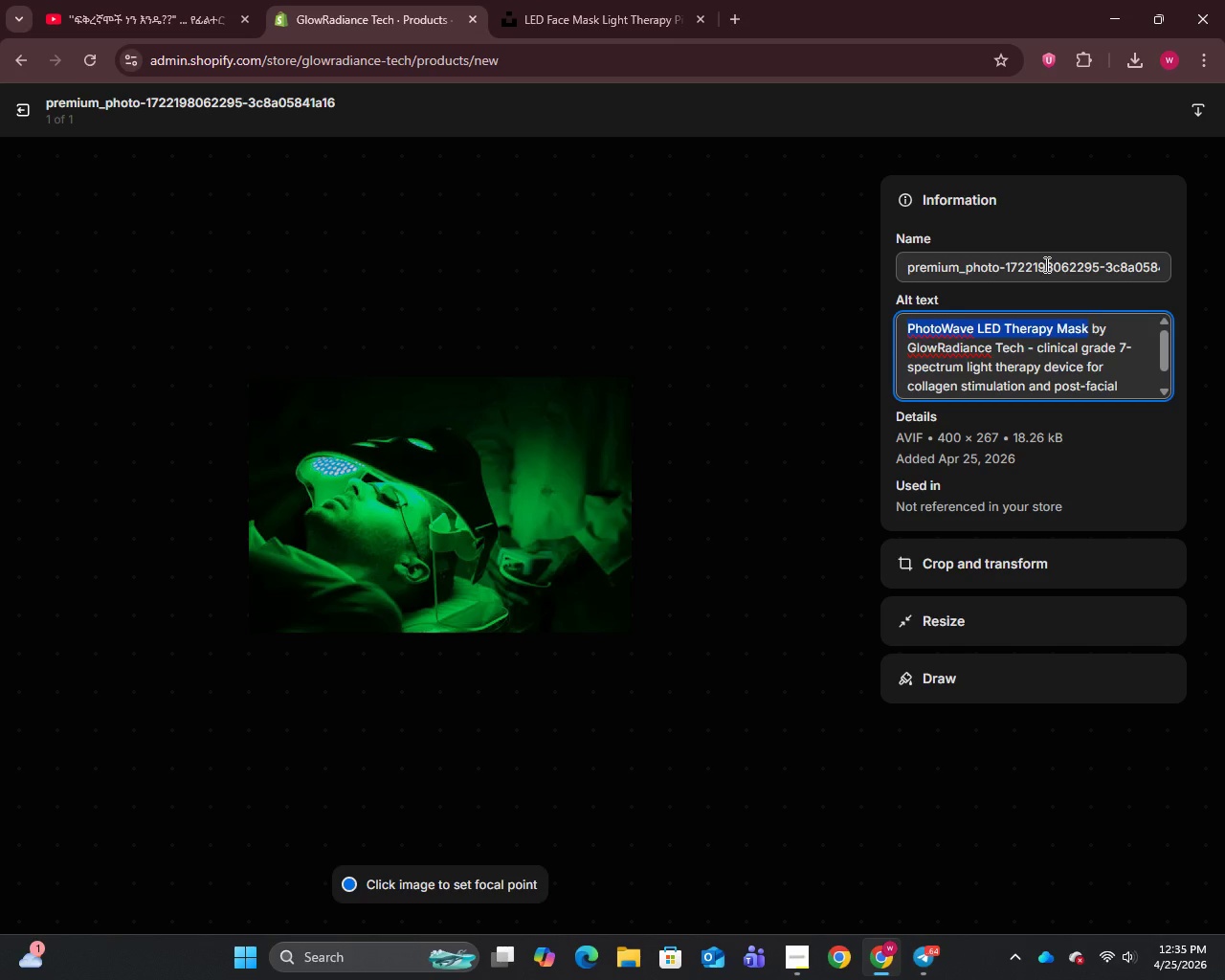 
left_click([1045, 264])
 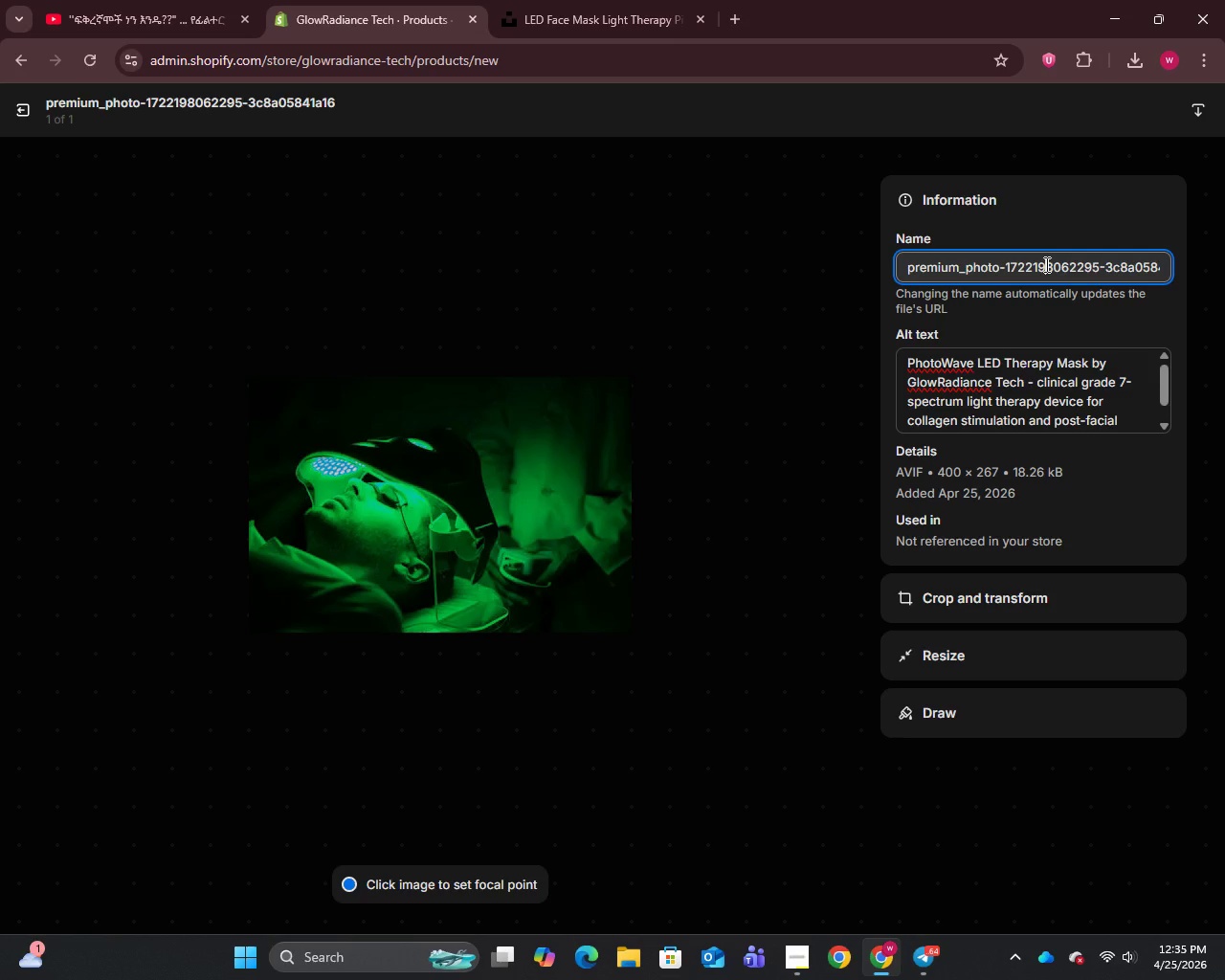 
key(Control+A)
 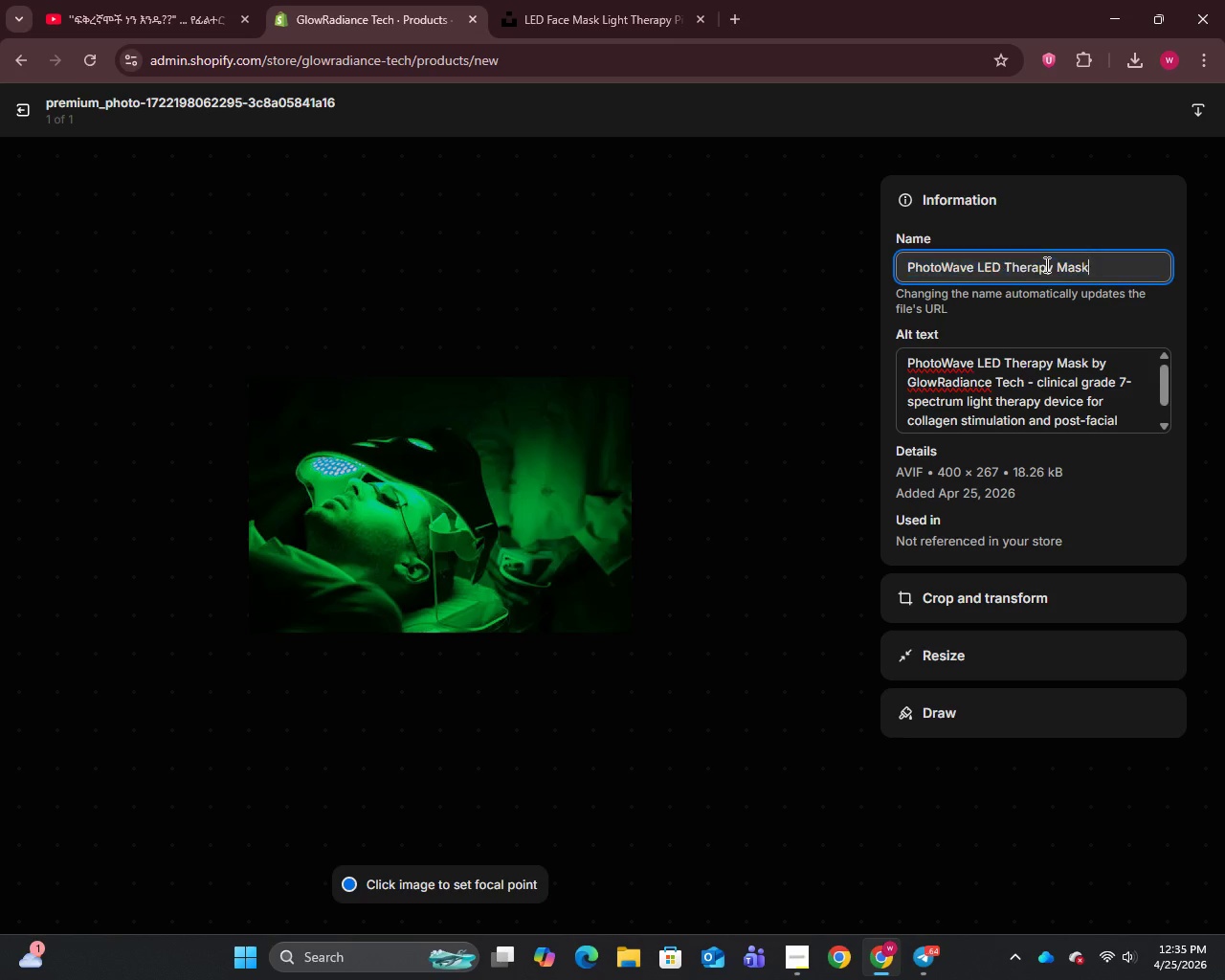 
key(Control+V)
 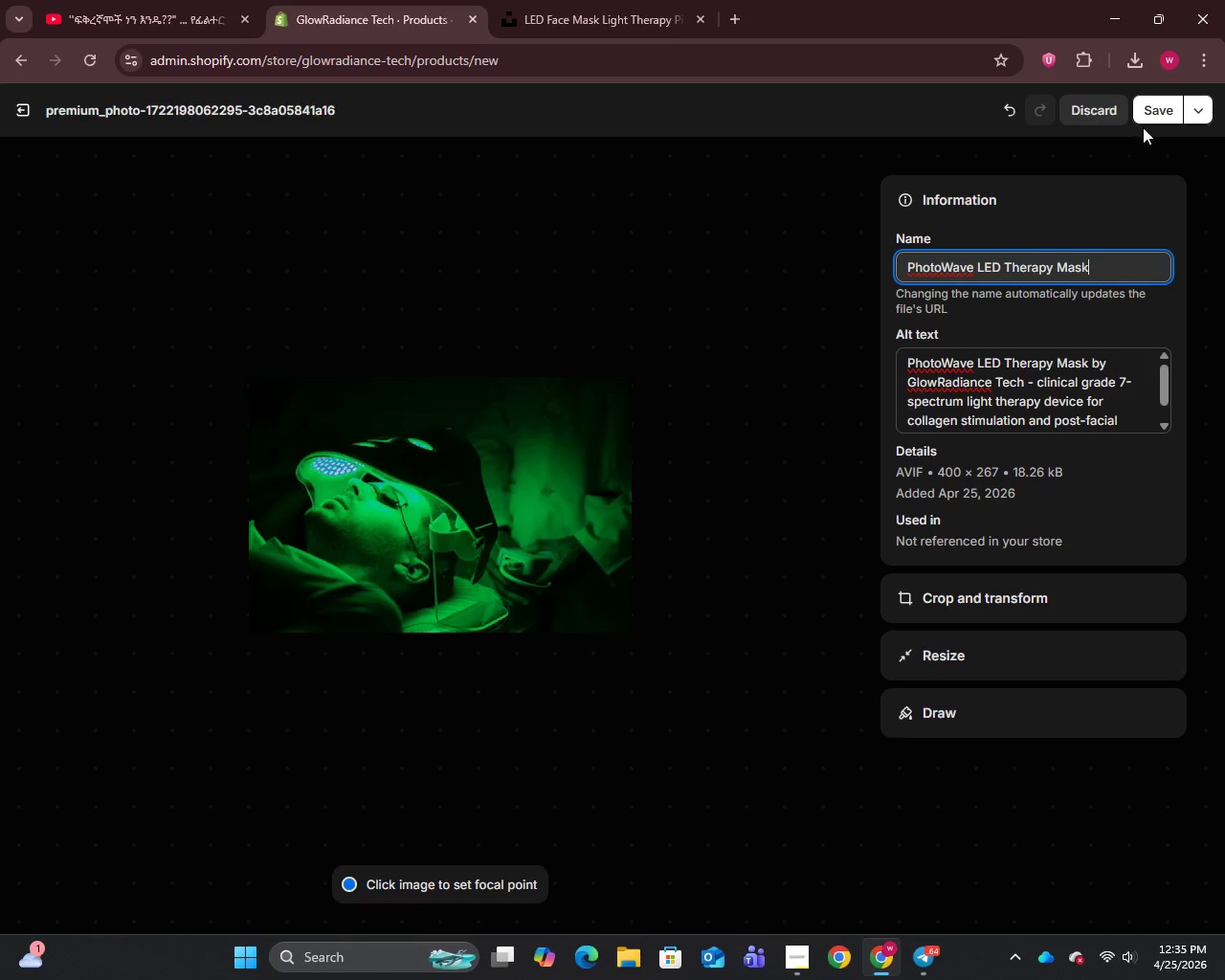 
left_click([1151, 109])
 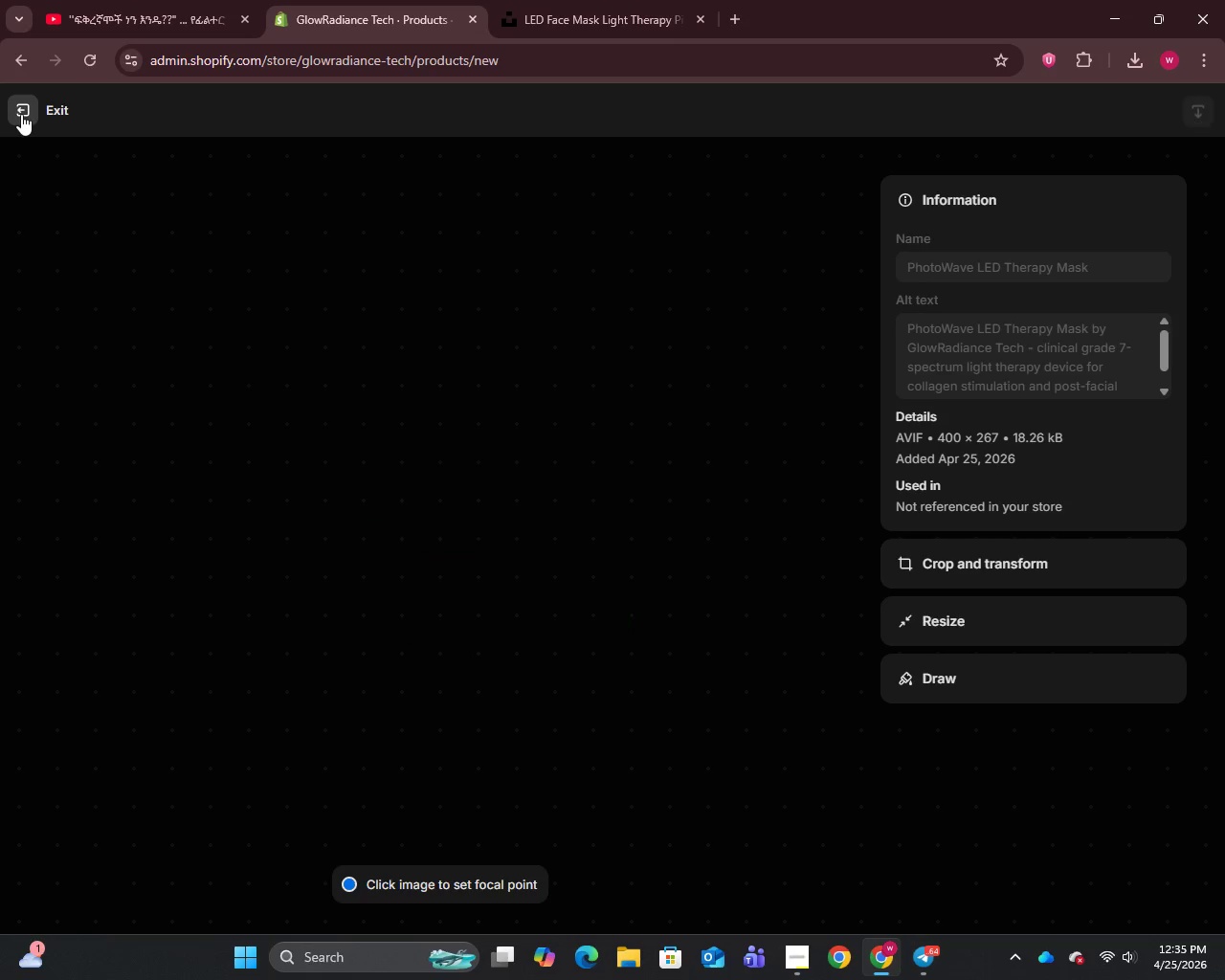 
left_click([21, 114])
 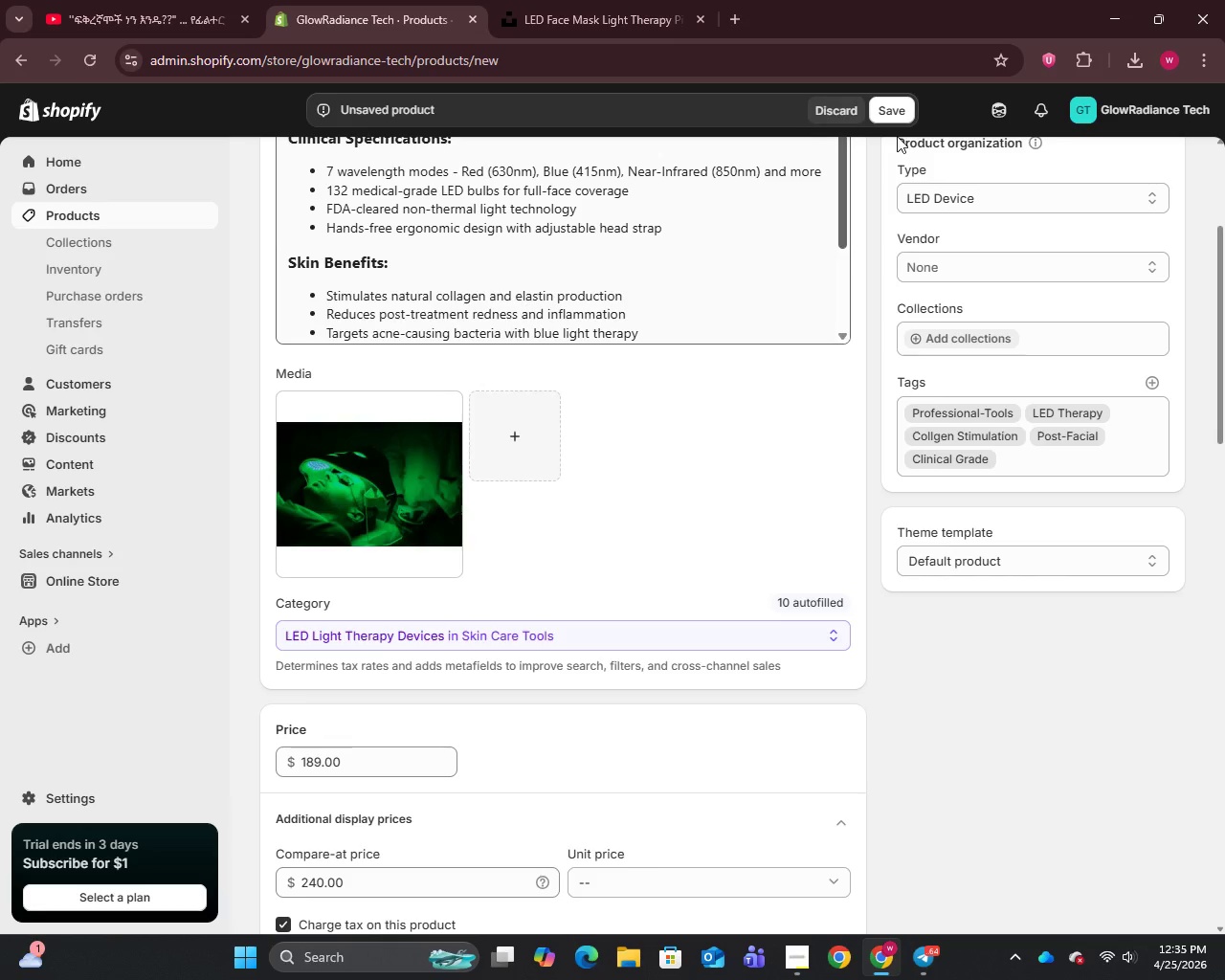 
left_click([893, 111])
 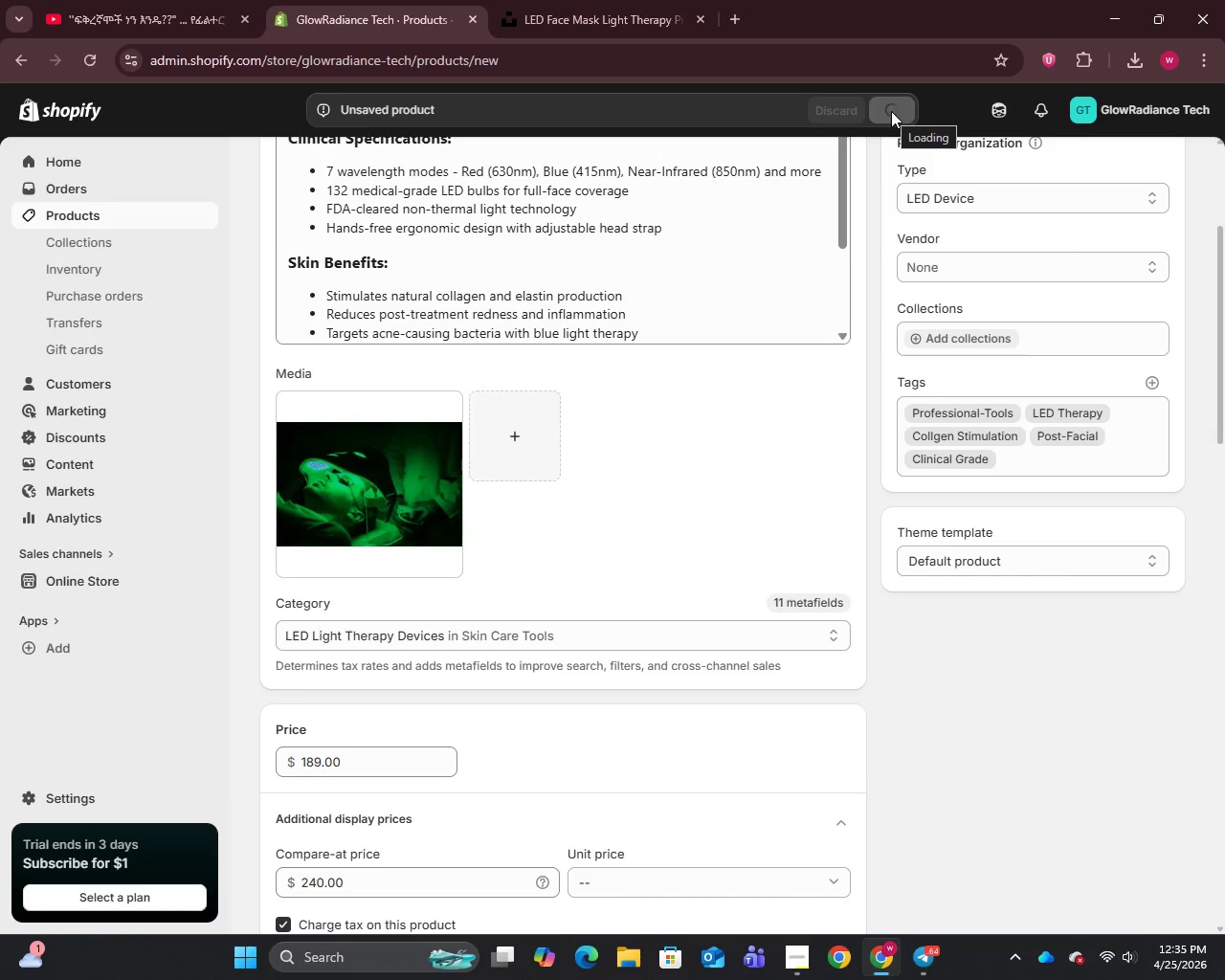 
wait(9.59)
 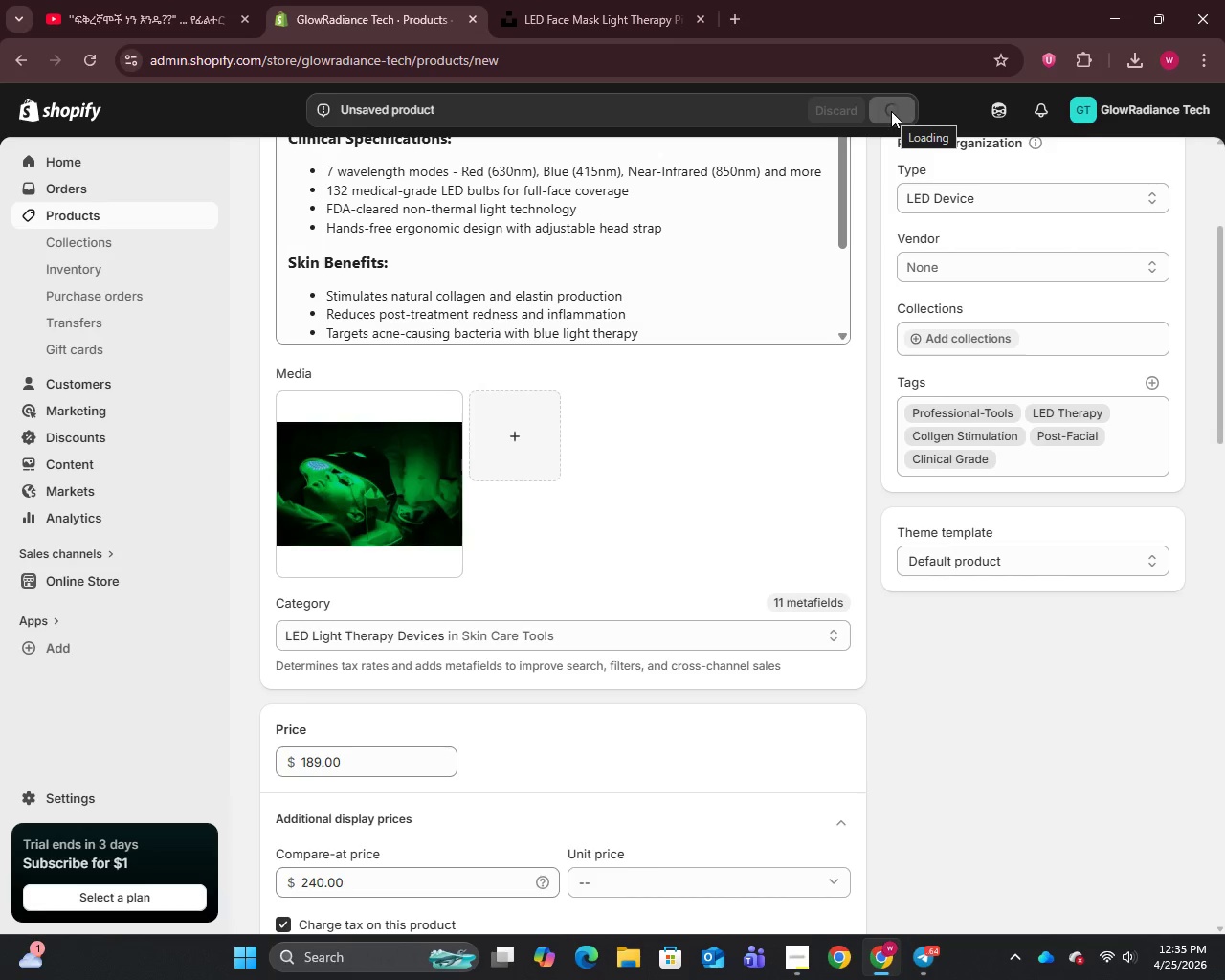 
scroll: coordinate [810, 768], scroll_direction: down, amount: 17.0
 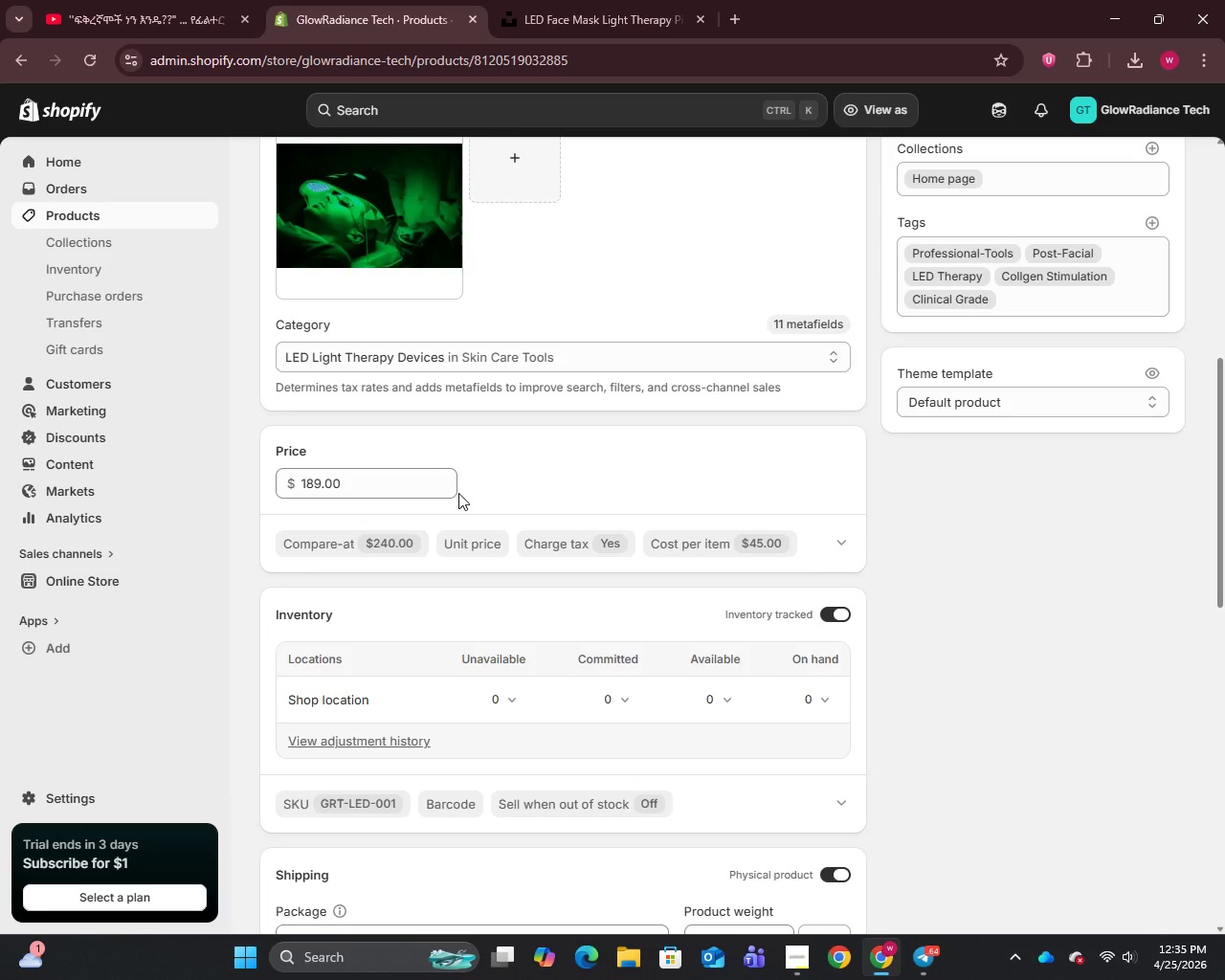 
left_click([76, 222])
 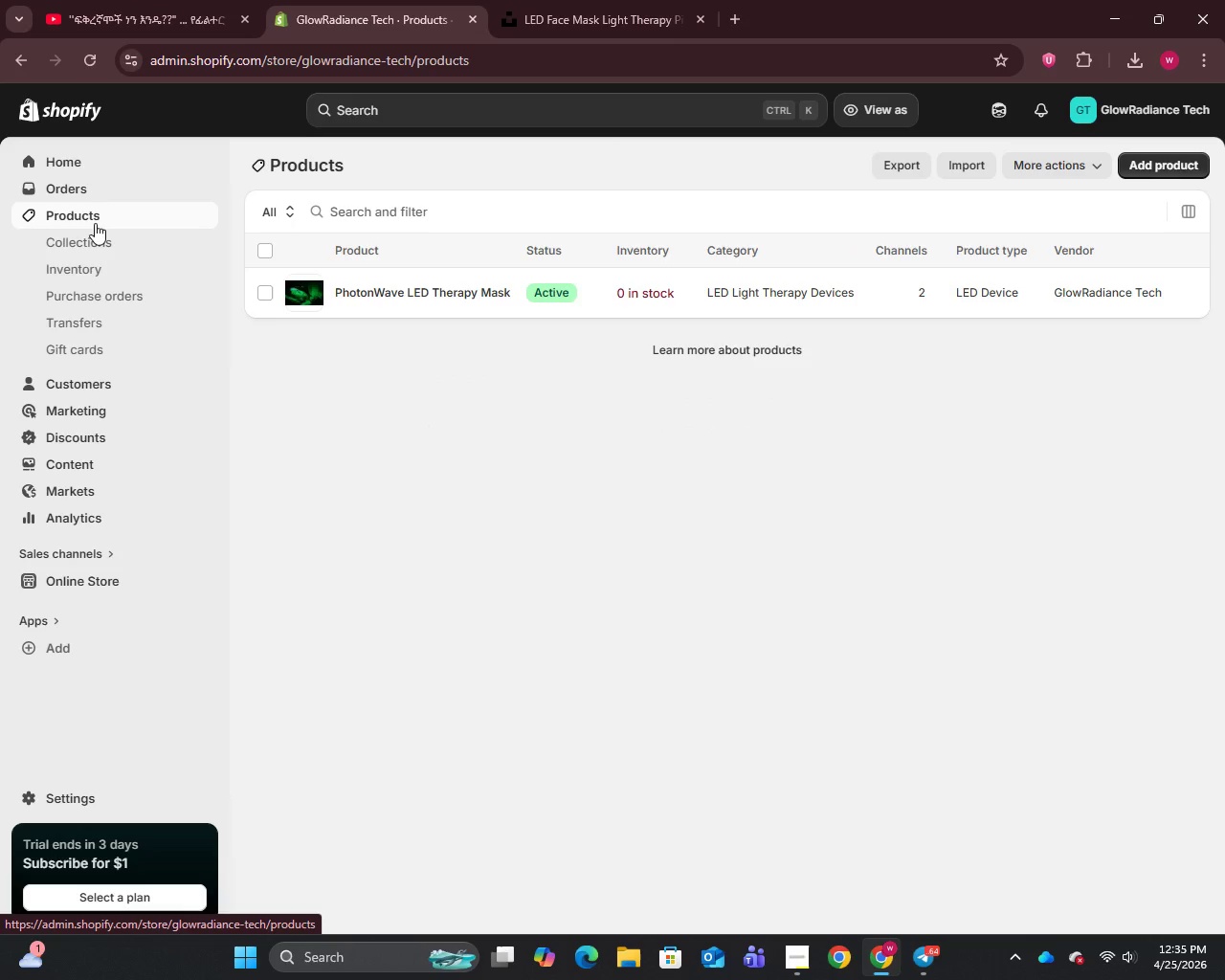 
left_click([1154, 158])
 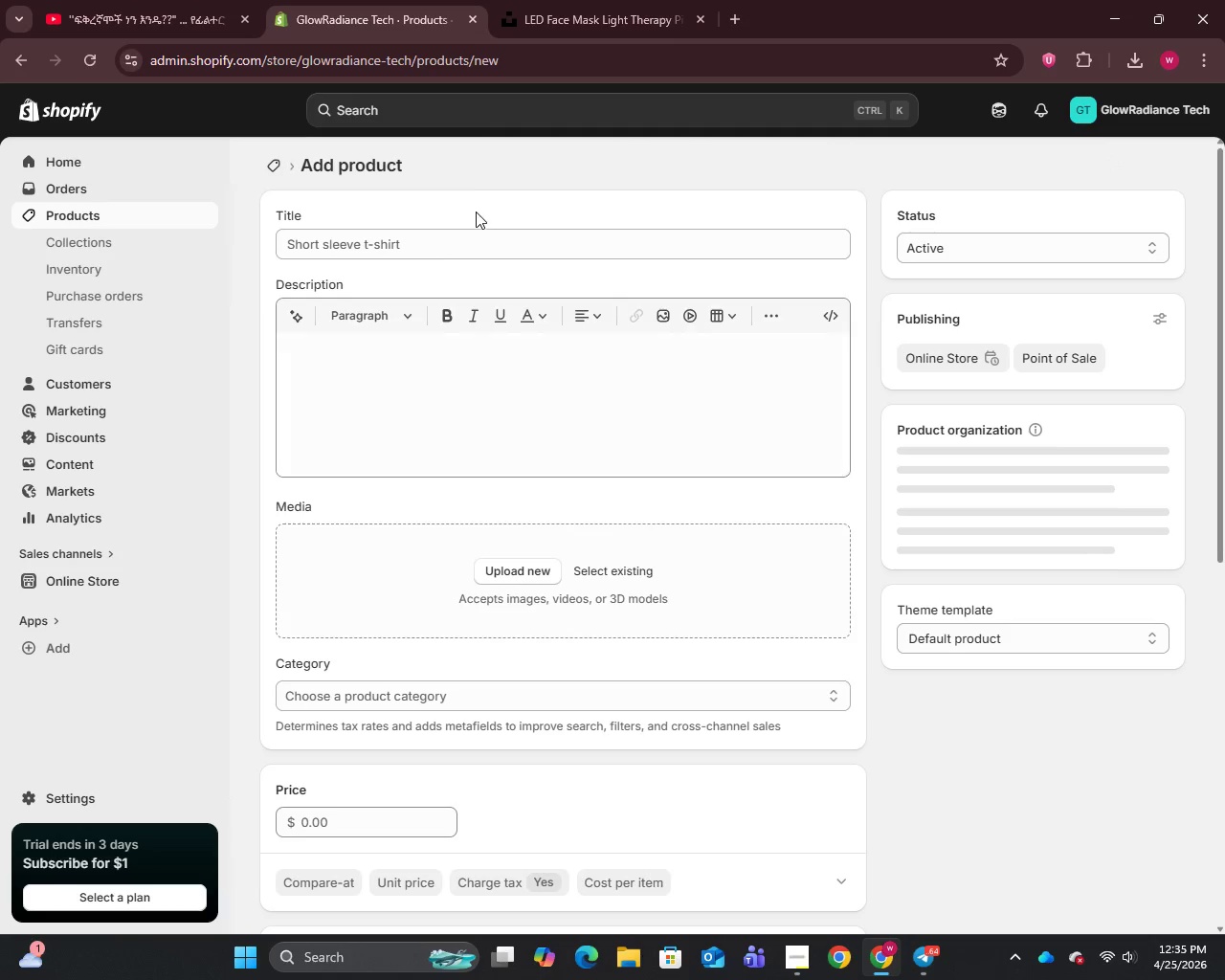 
left_click([424, 247])
 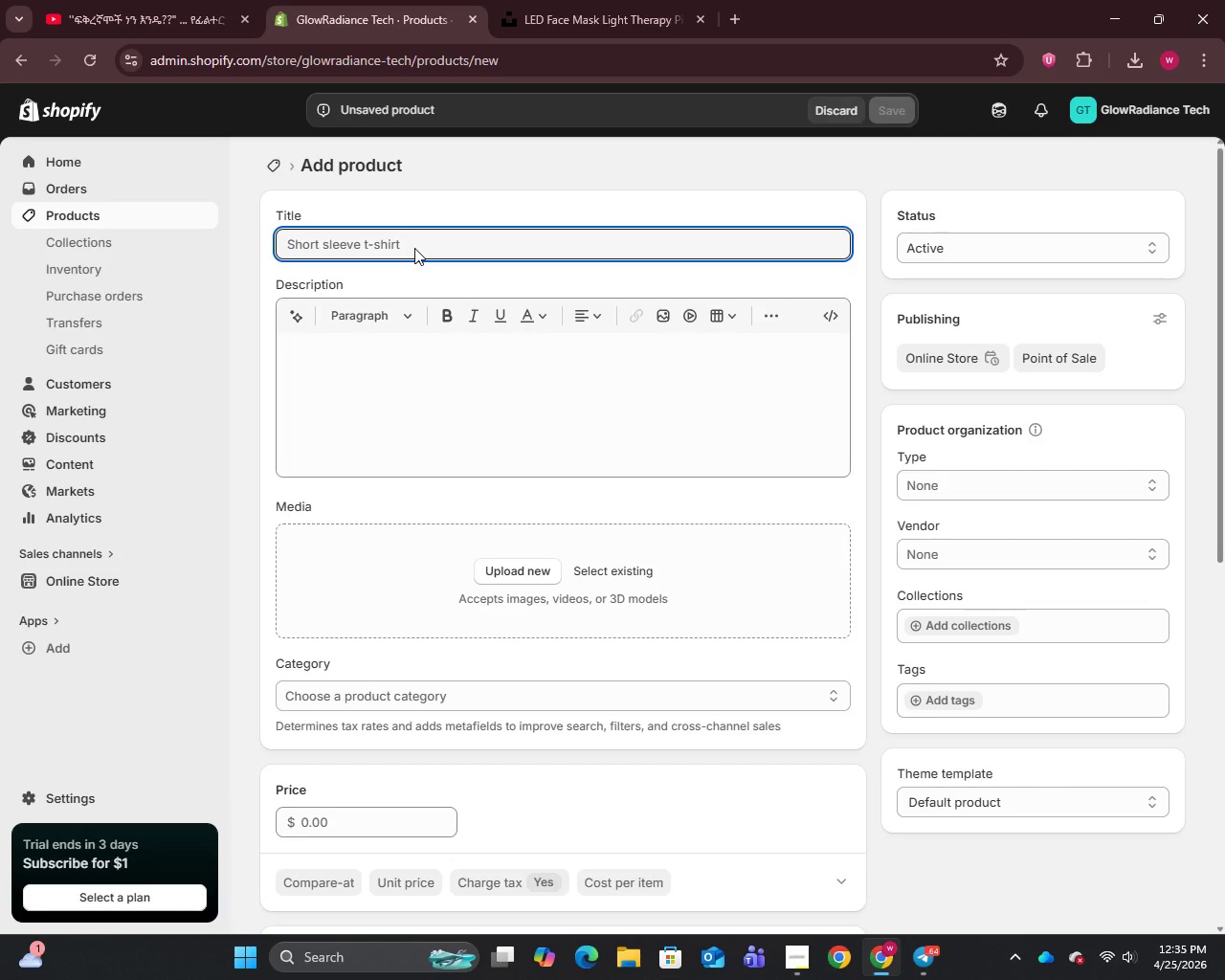 
type(SonicDerm Ultrasonic Skin Sc)
 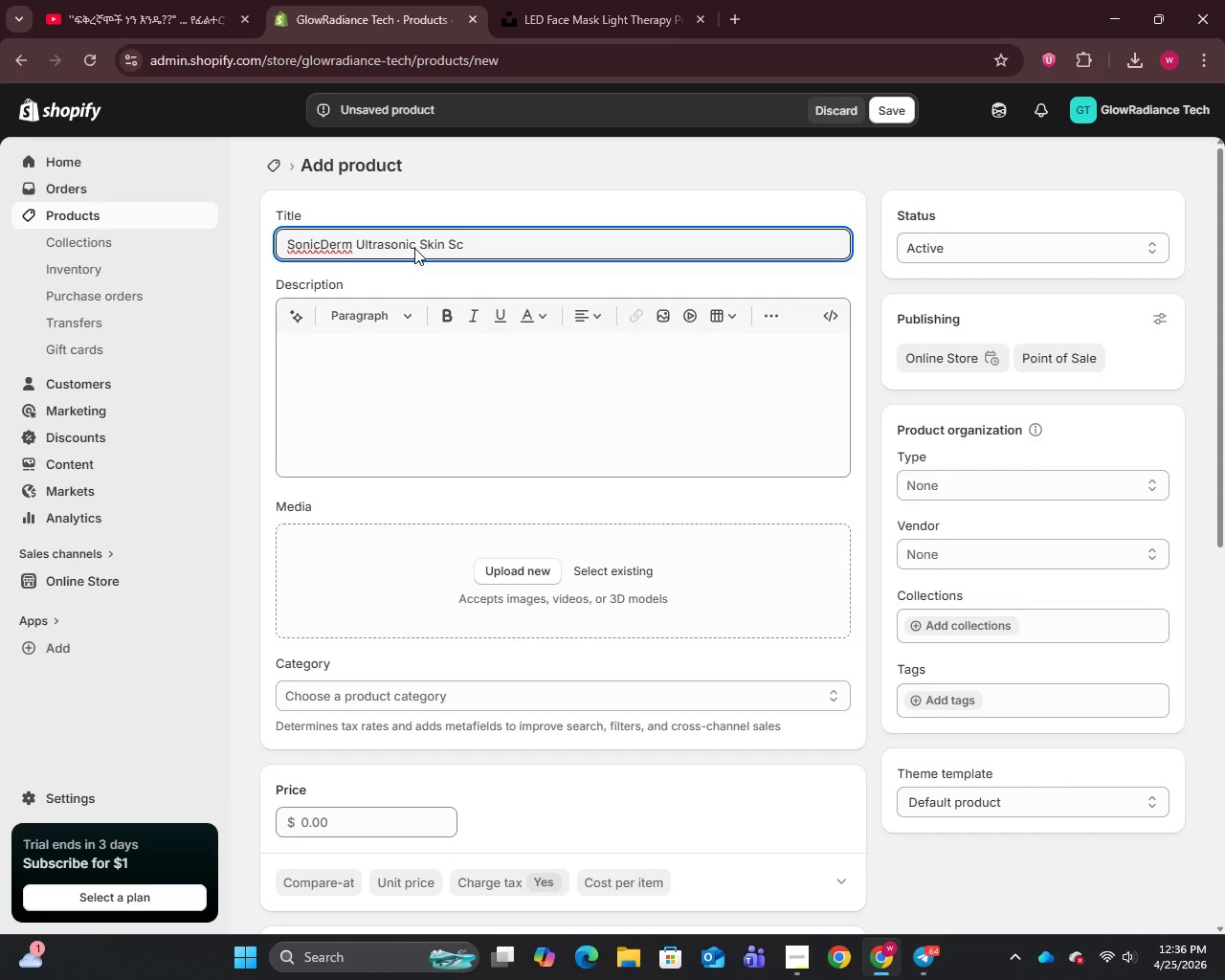 
type(rubber)
 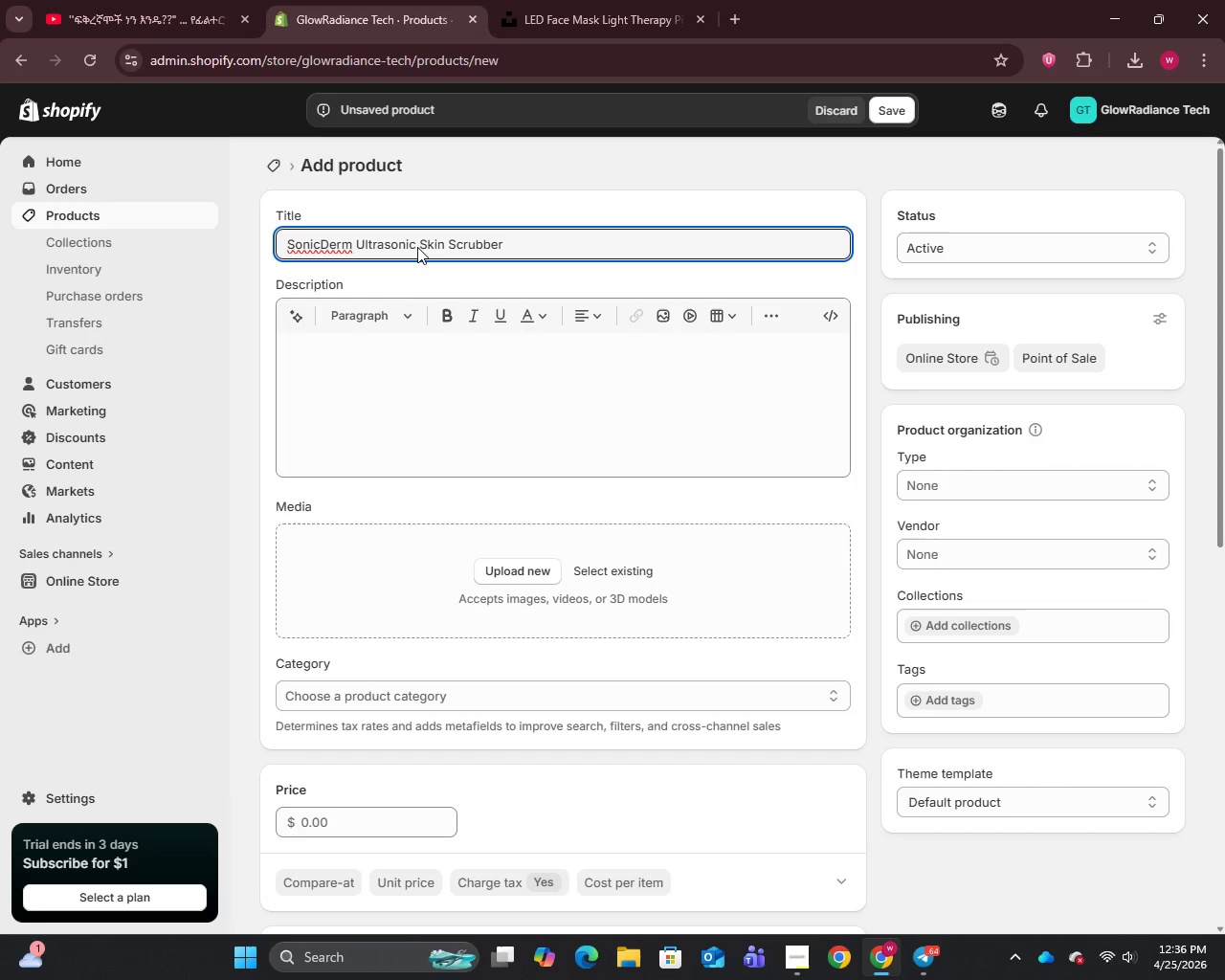 
left_click([405, 369])
 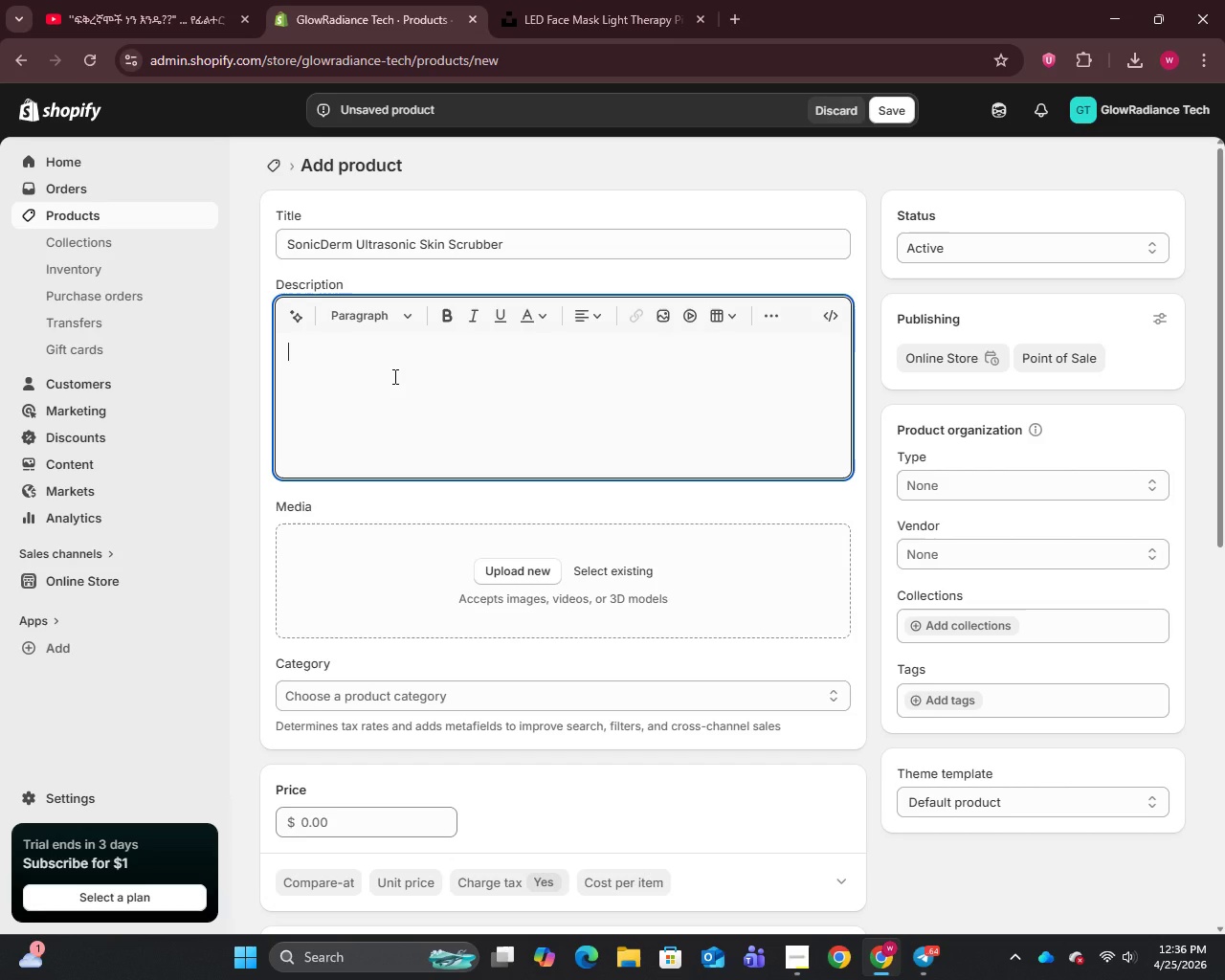 
type(Elevate your cleansing ritual with spa-quality ultrasonic technology. The SonicDerm s)
key(Backspace)
type(Skin Scrubber uses 28,00Hz vib)
 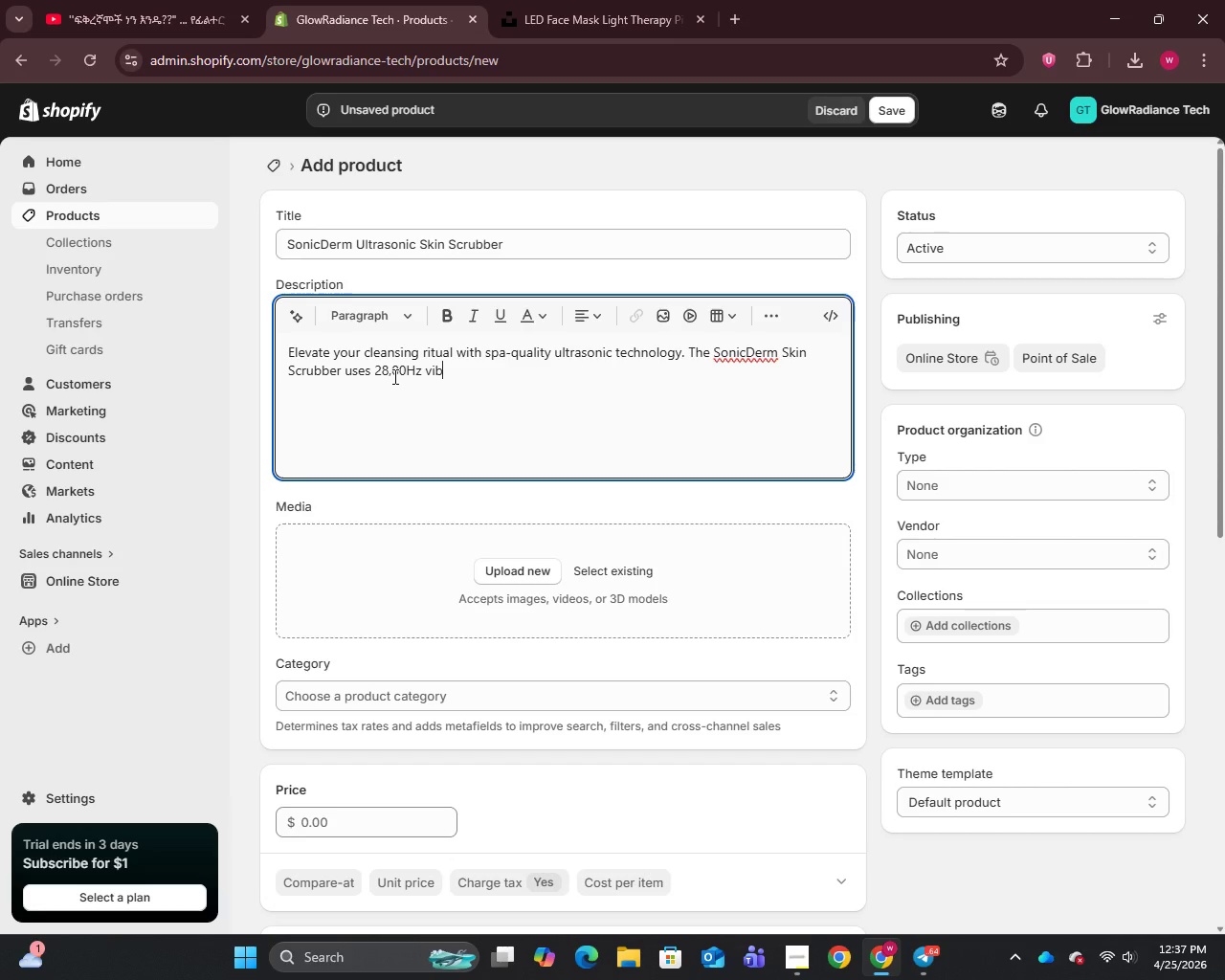 
type(ration frequency to deeply exfoliate, infuse serums, and lift impurities from the skin - replicating the results of a professional ultrasonic facial.)
 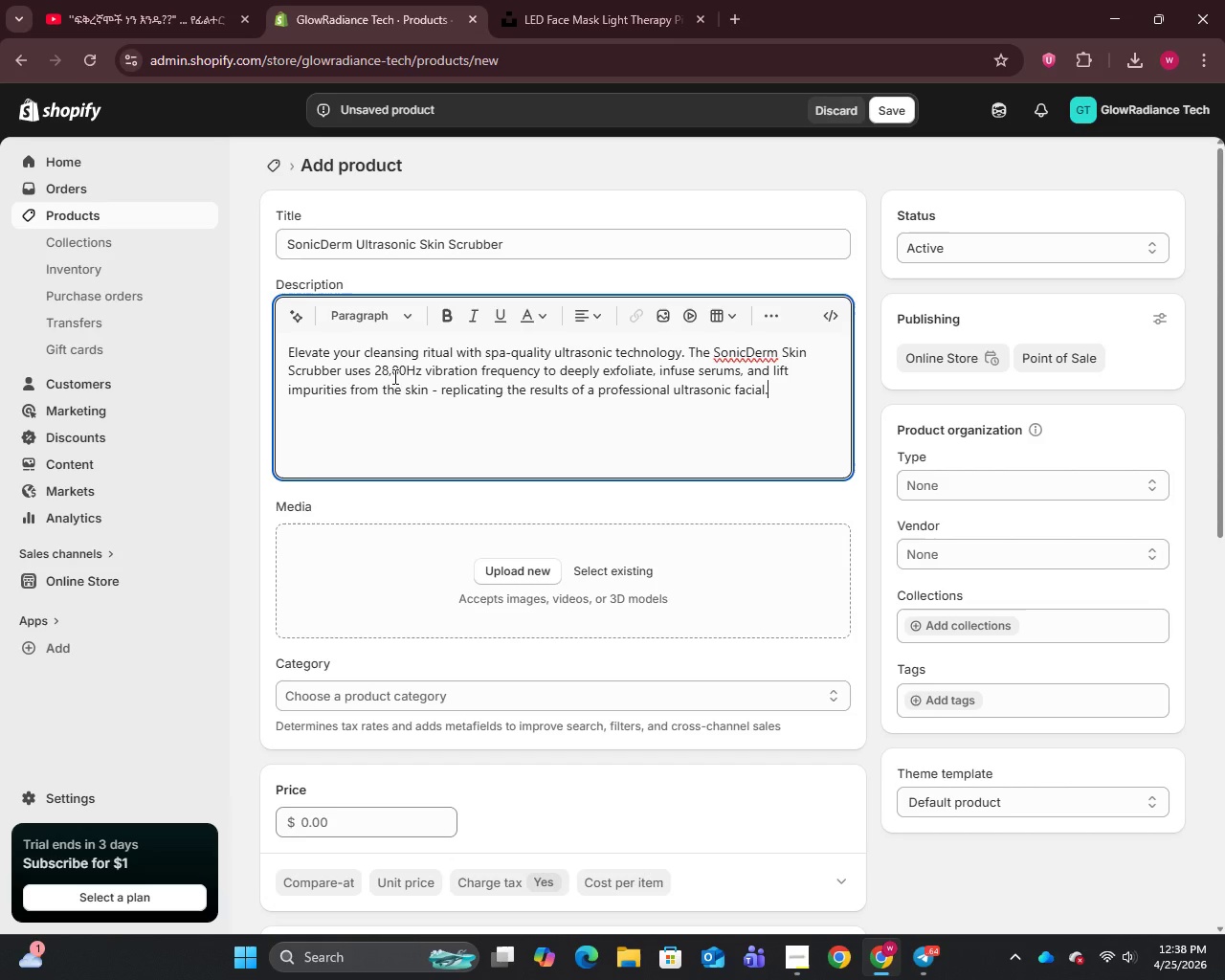 
key(Enter)
 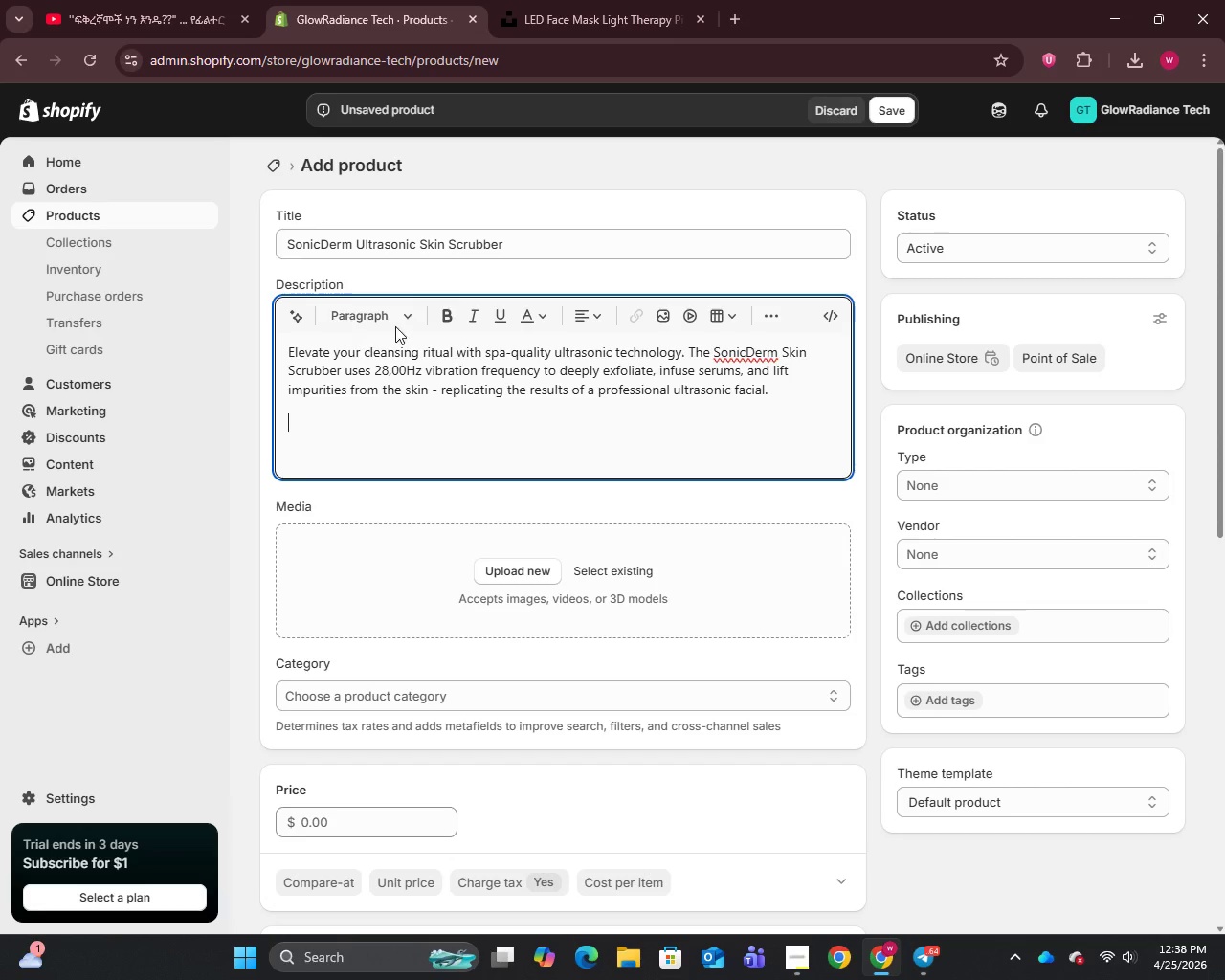 
left_click([398, 313])
 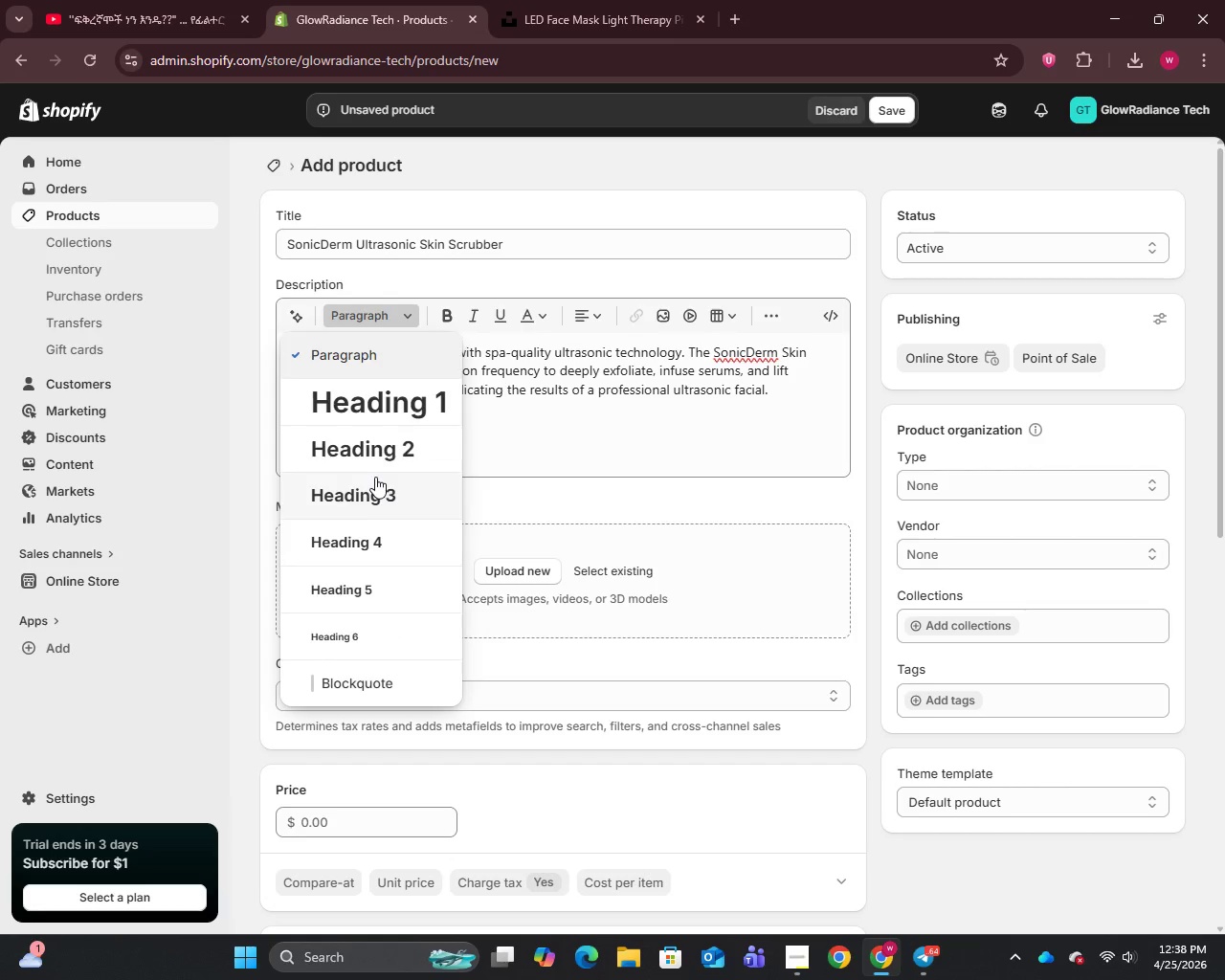 
left_click([374, 485])
 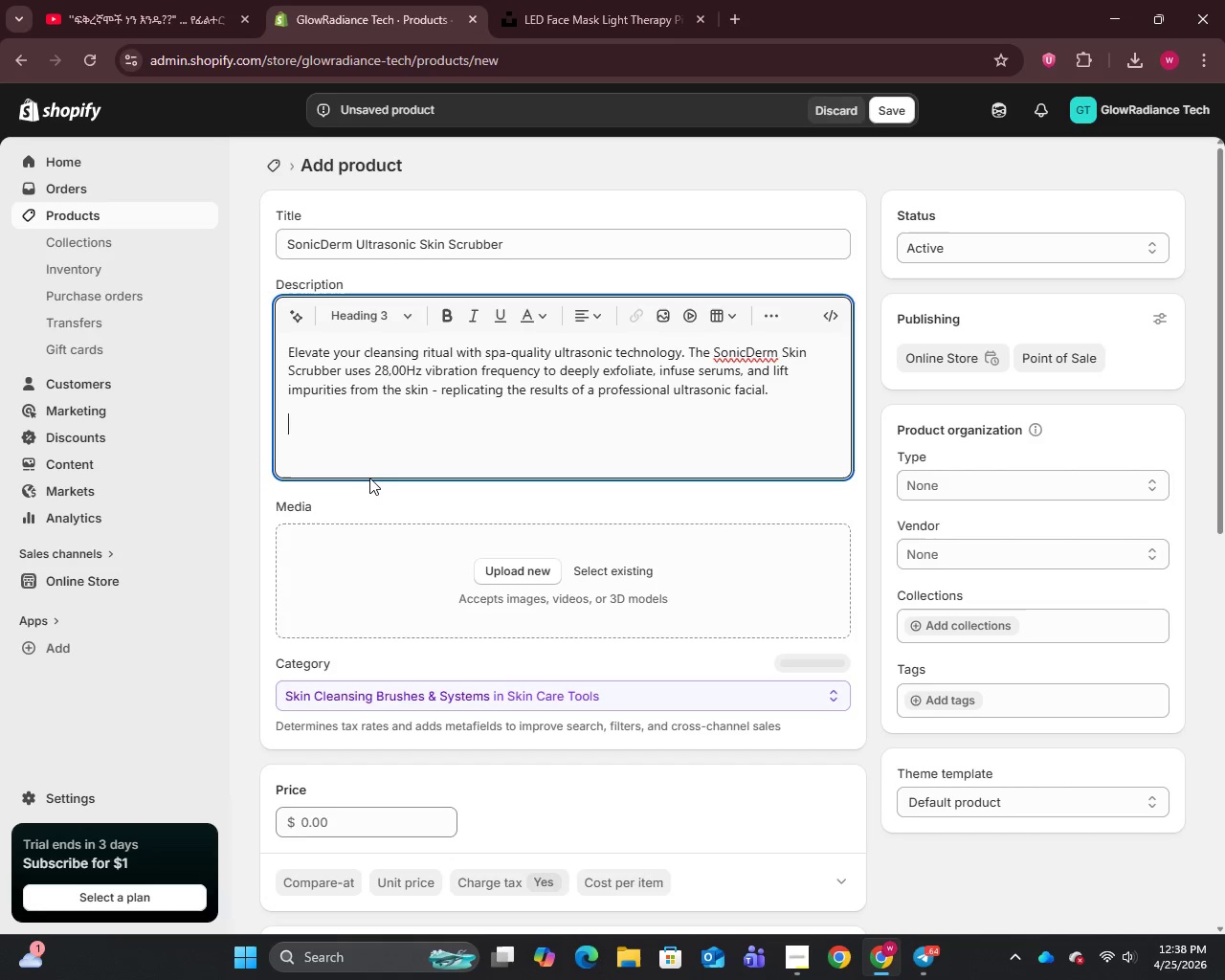 
type(Clinical Specifications:)
 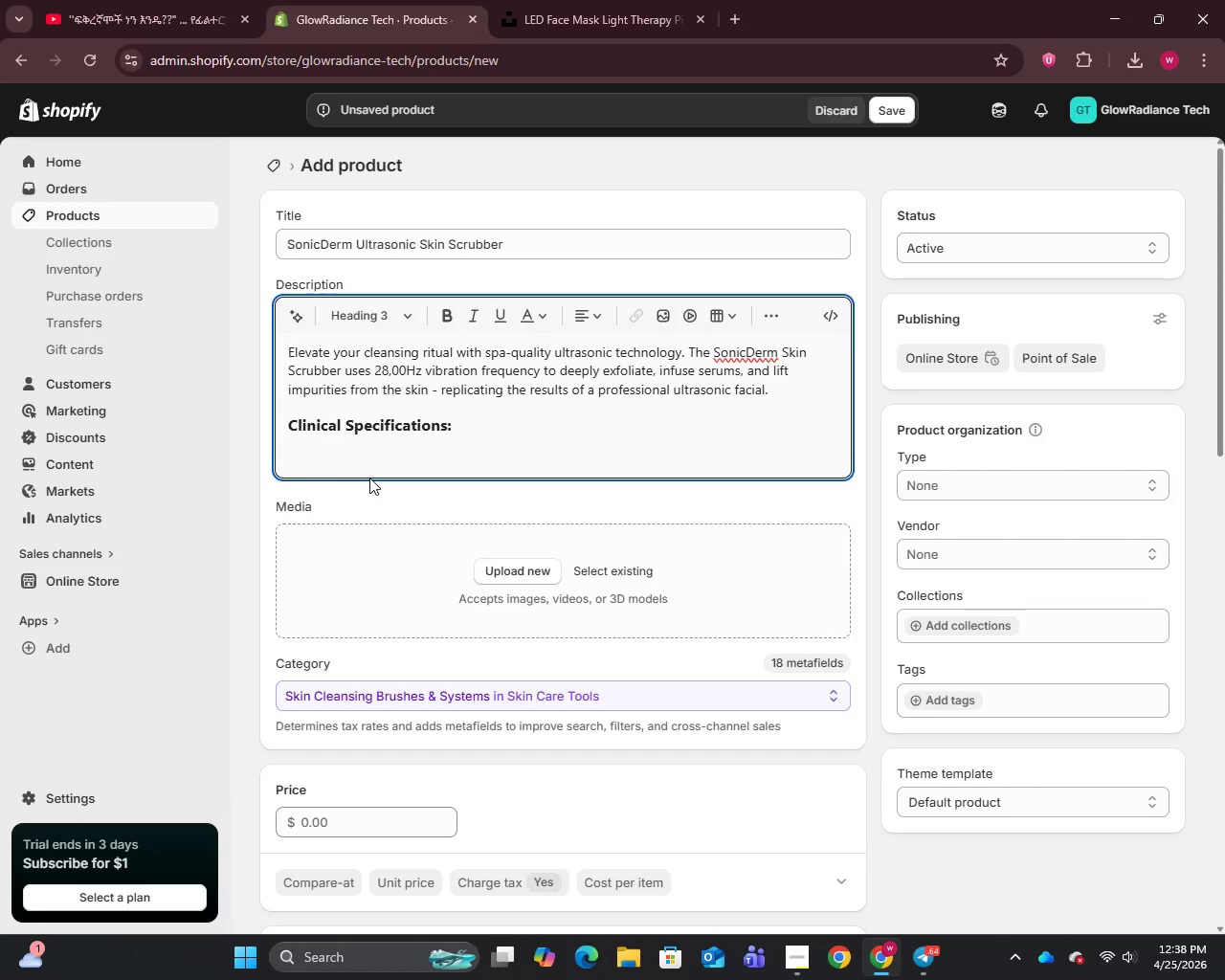 
key(Enter)
 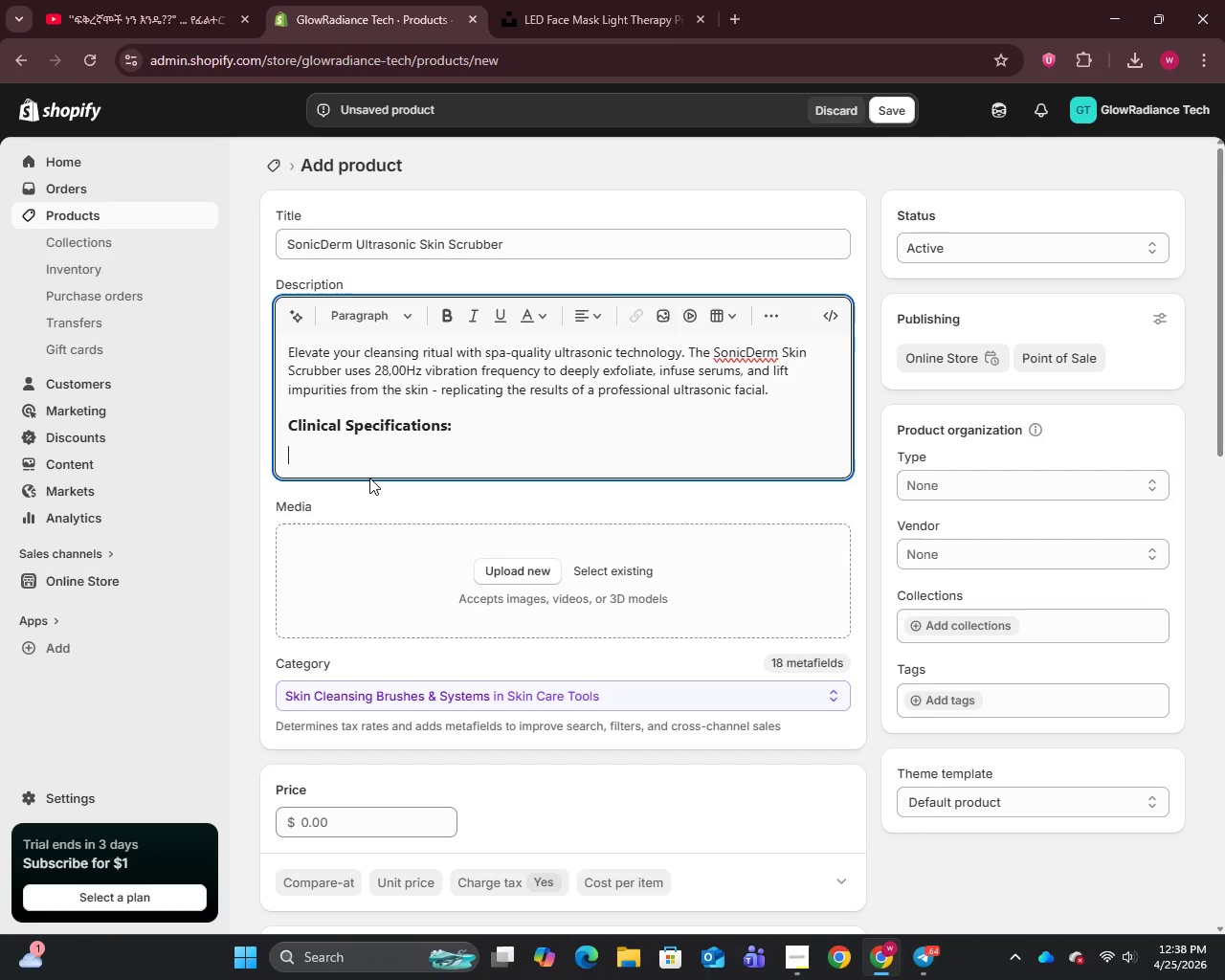 
type(- 28,00Hz)
 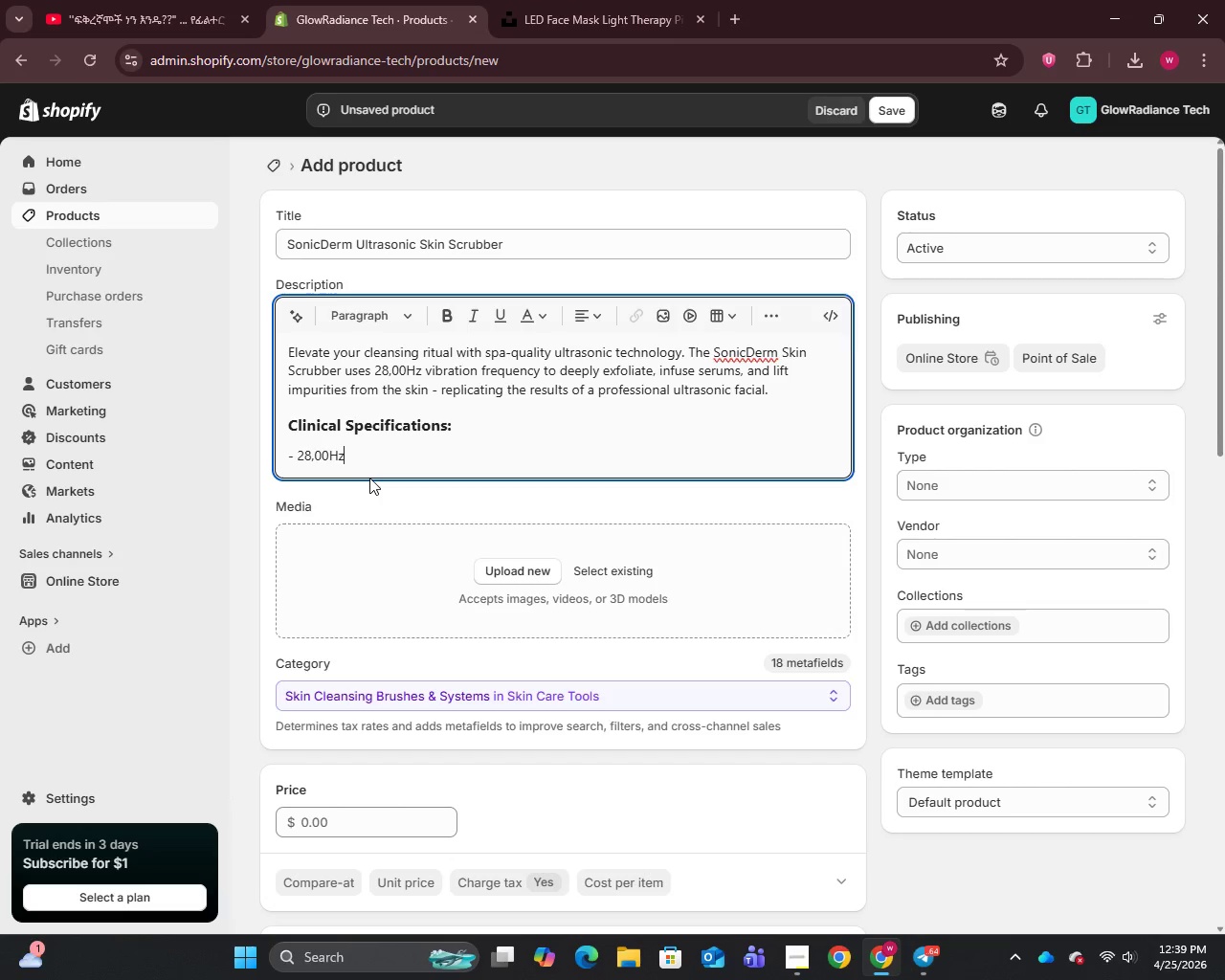 
key(ArrowLeft)
 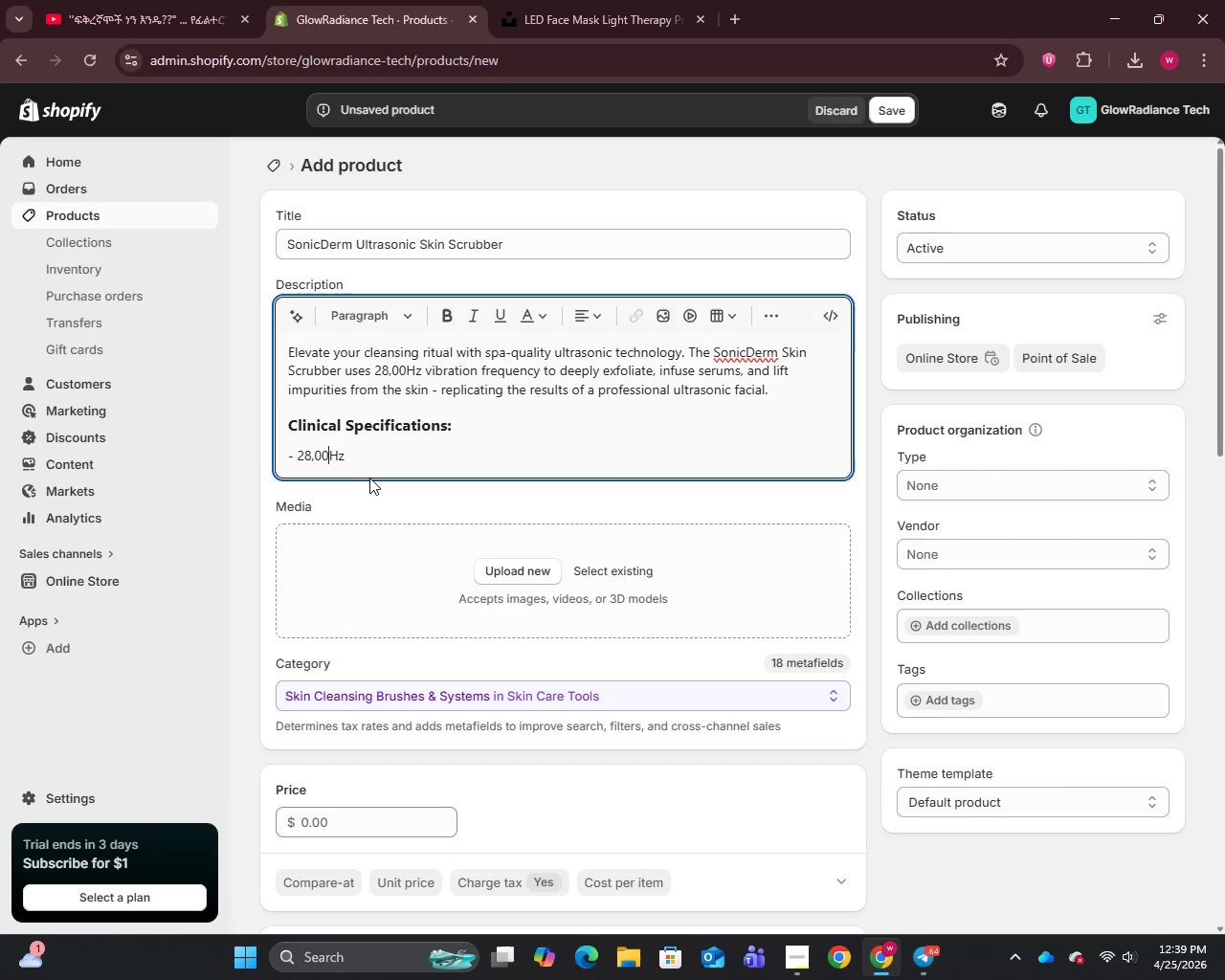 
key(ArrowLeft)
 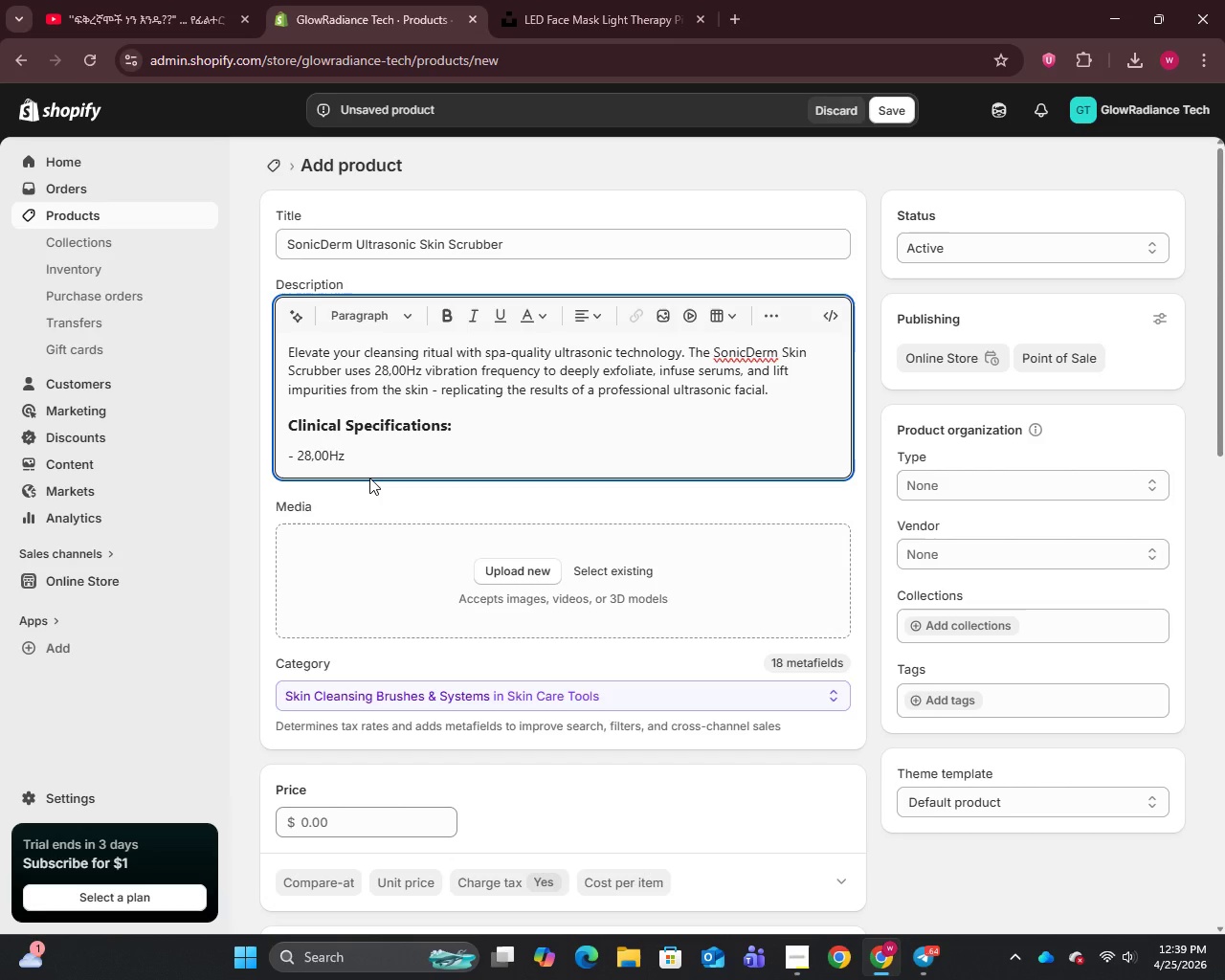 
key(0)
 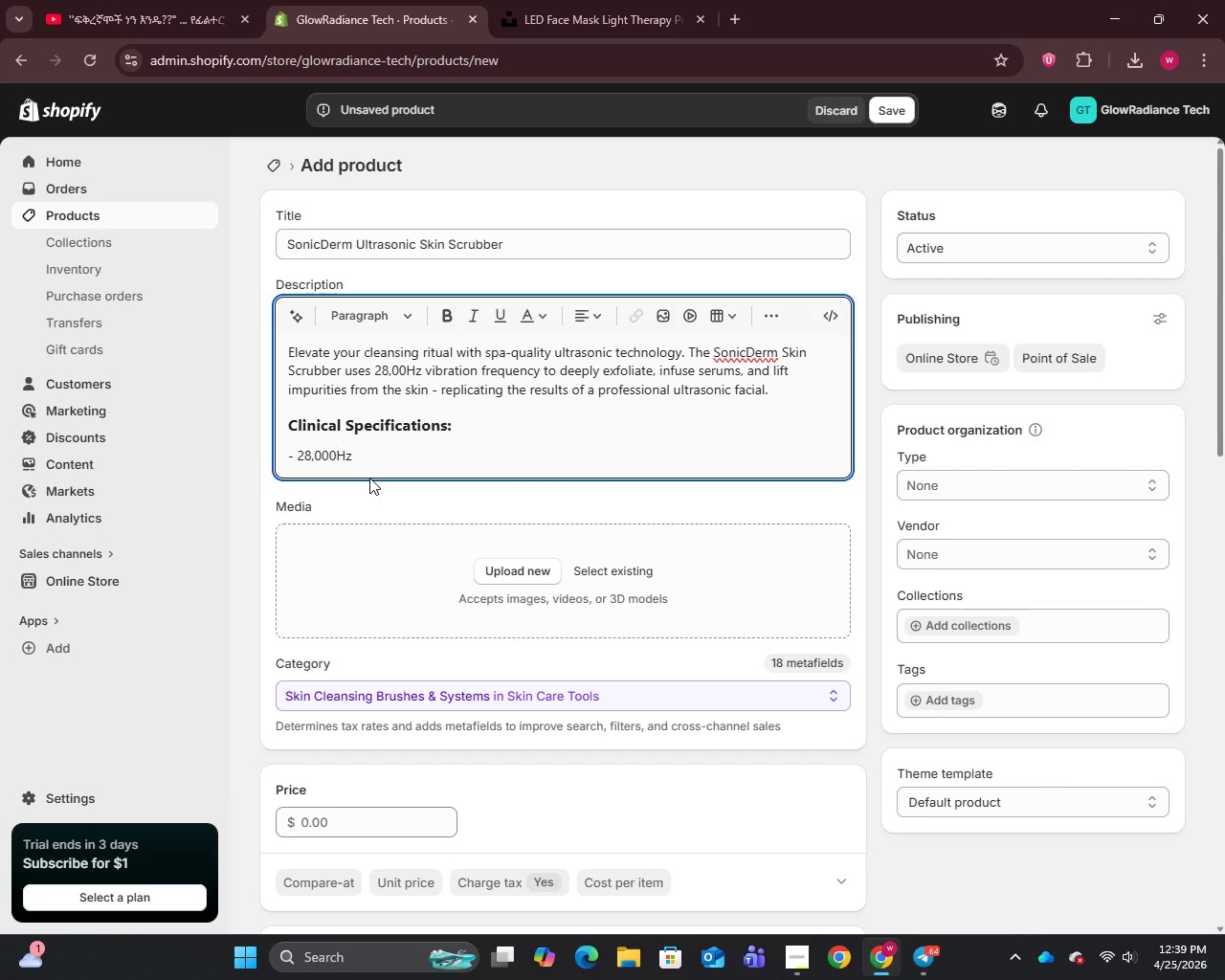 
key(ArrowRight)
 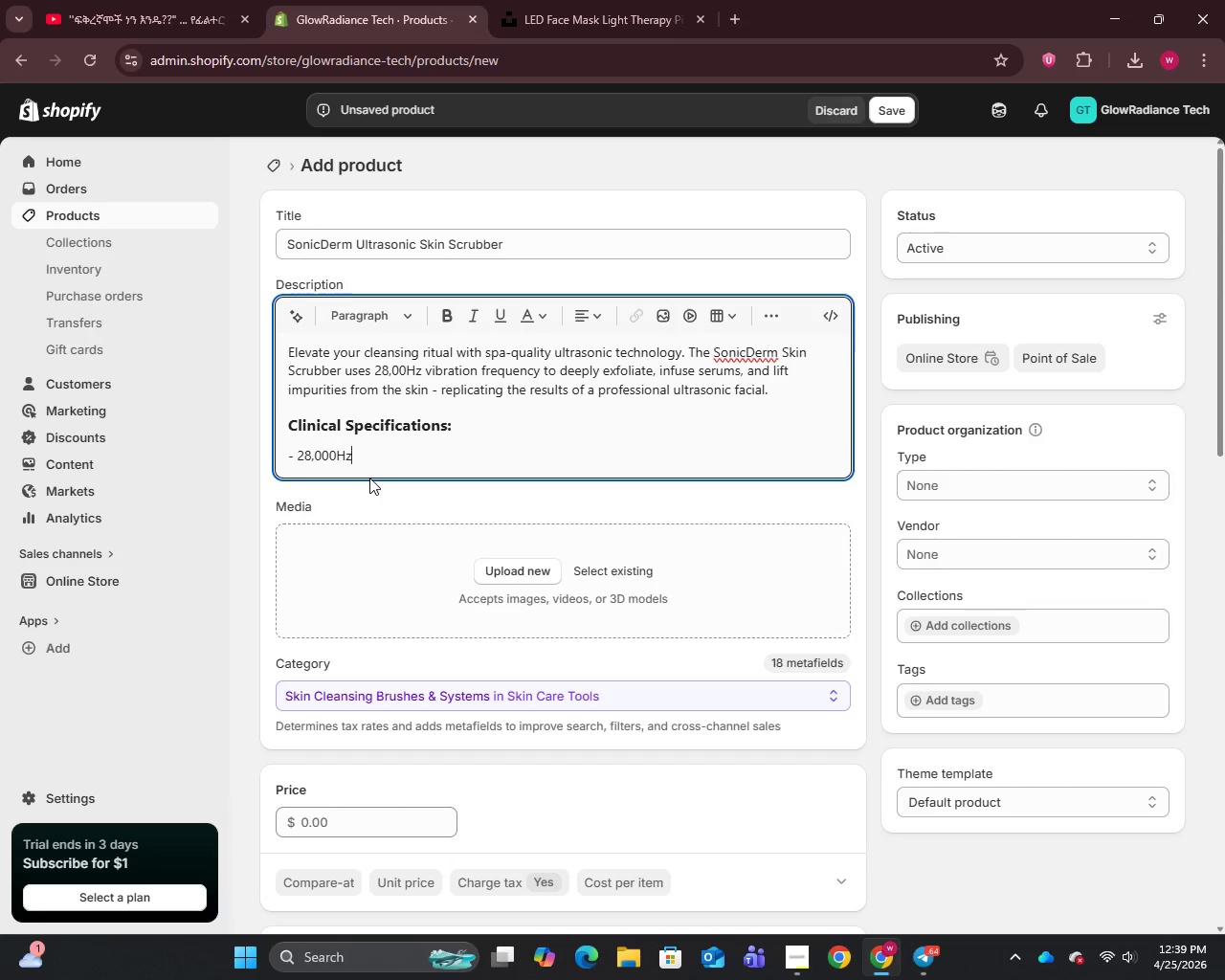 
key(ArrowRight)
 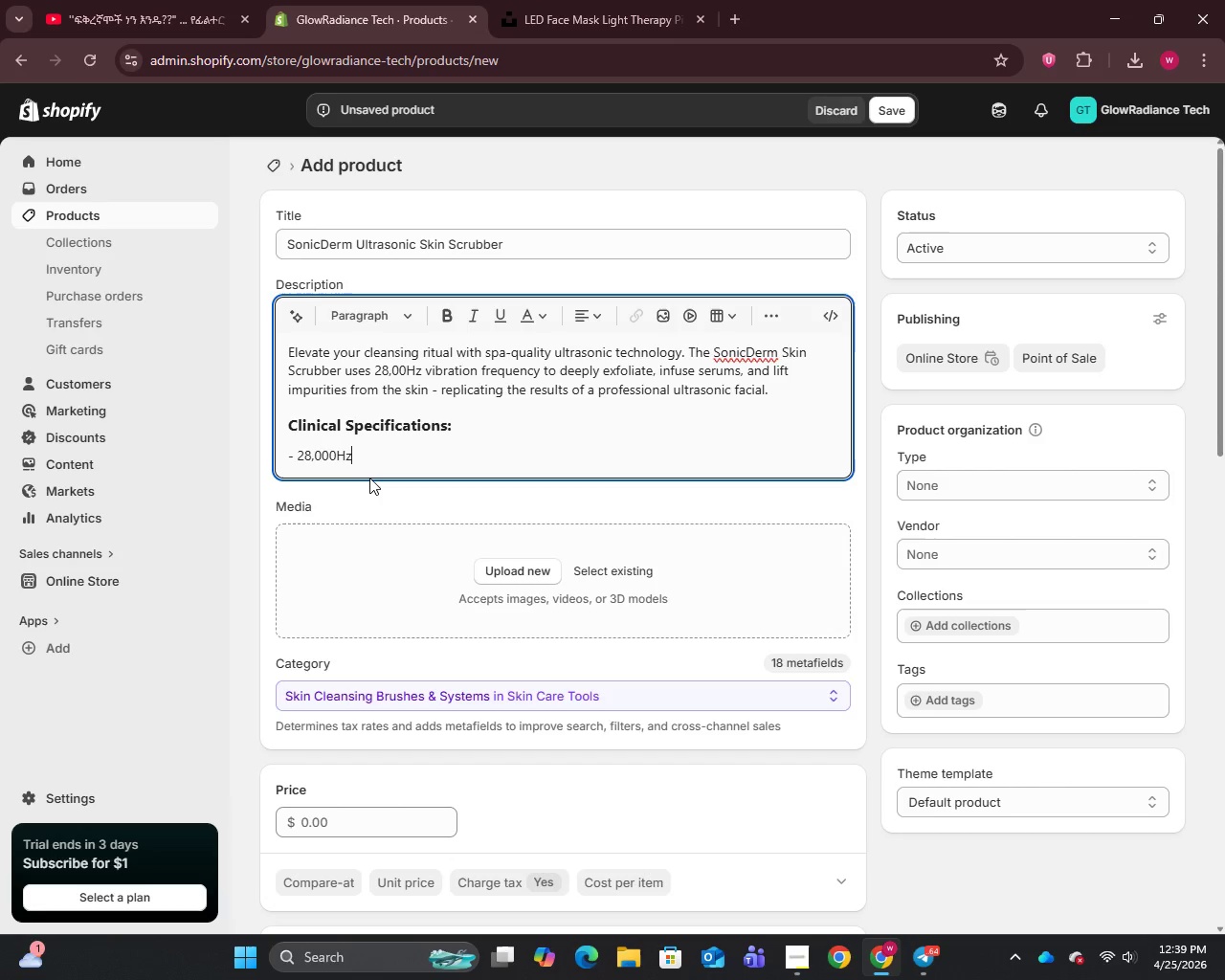 
key(ArrowRight)
 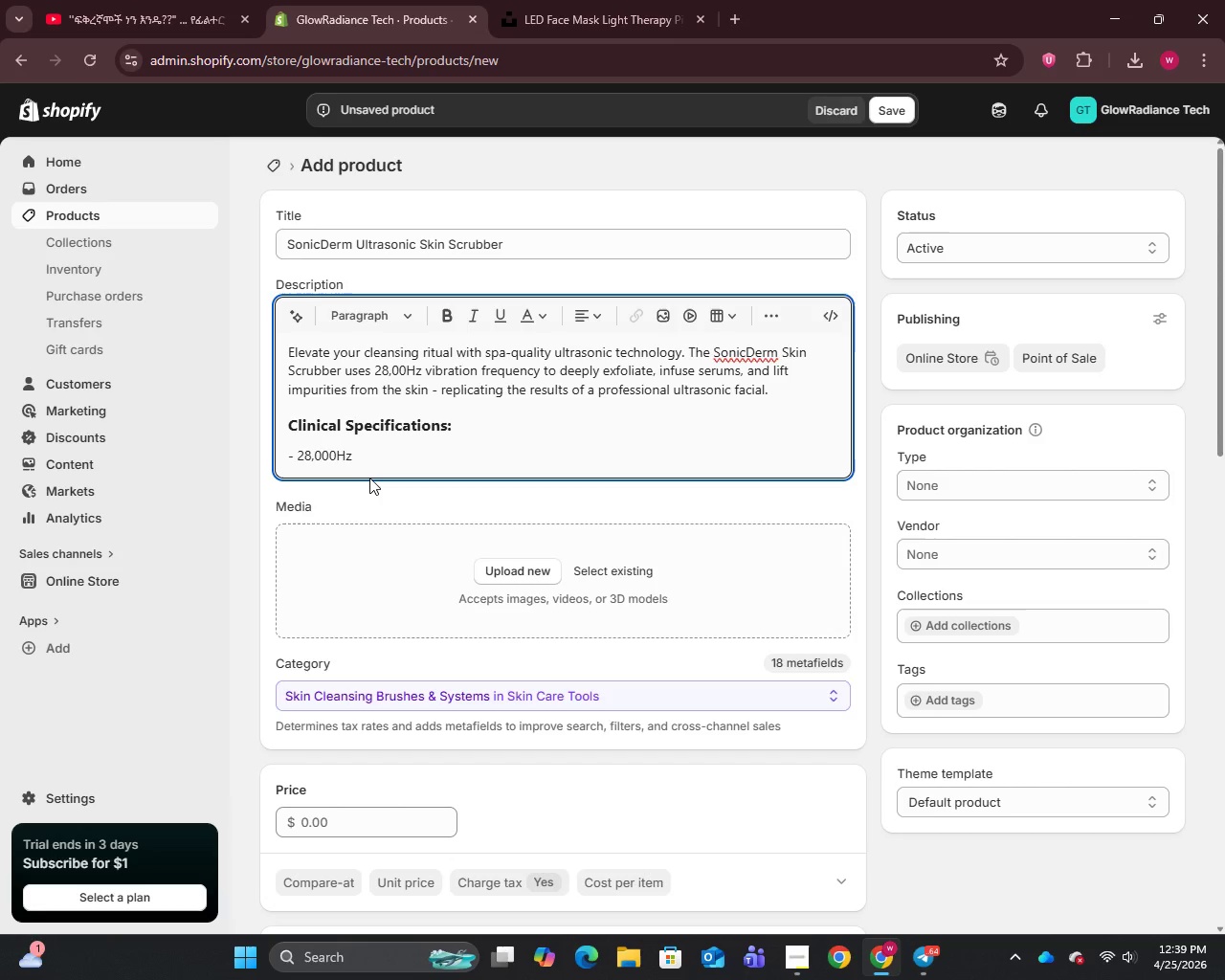 
type( ultrasonic vibration frequr)
key(Backspace)
type(ency)
 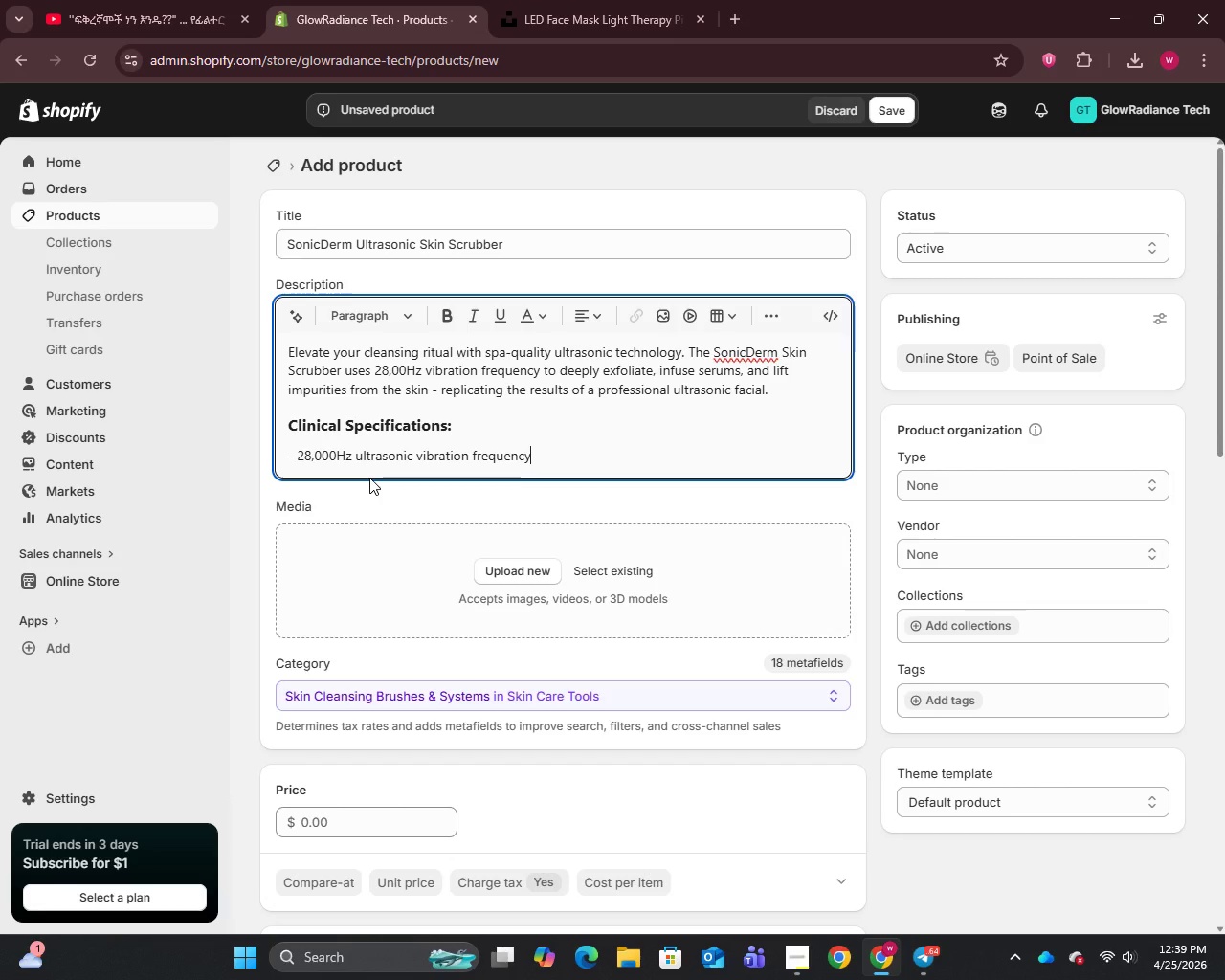 
key(Enter)
 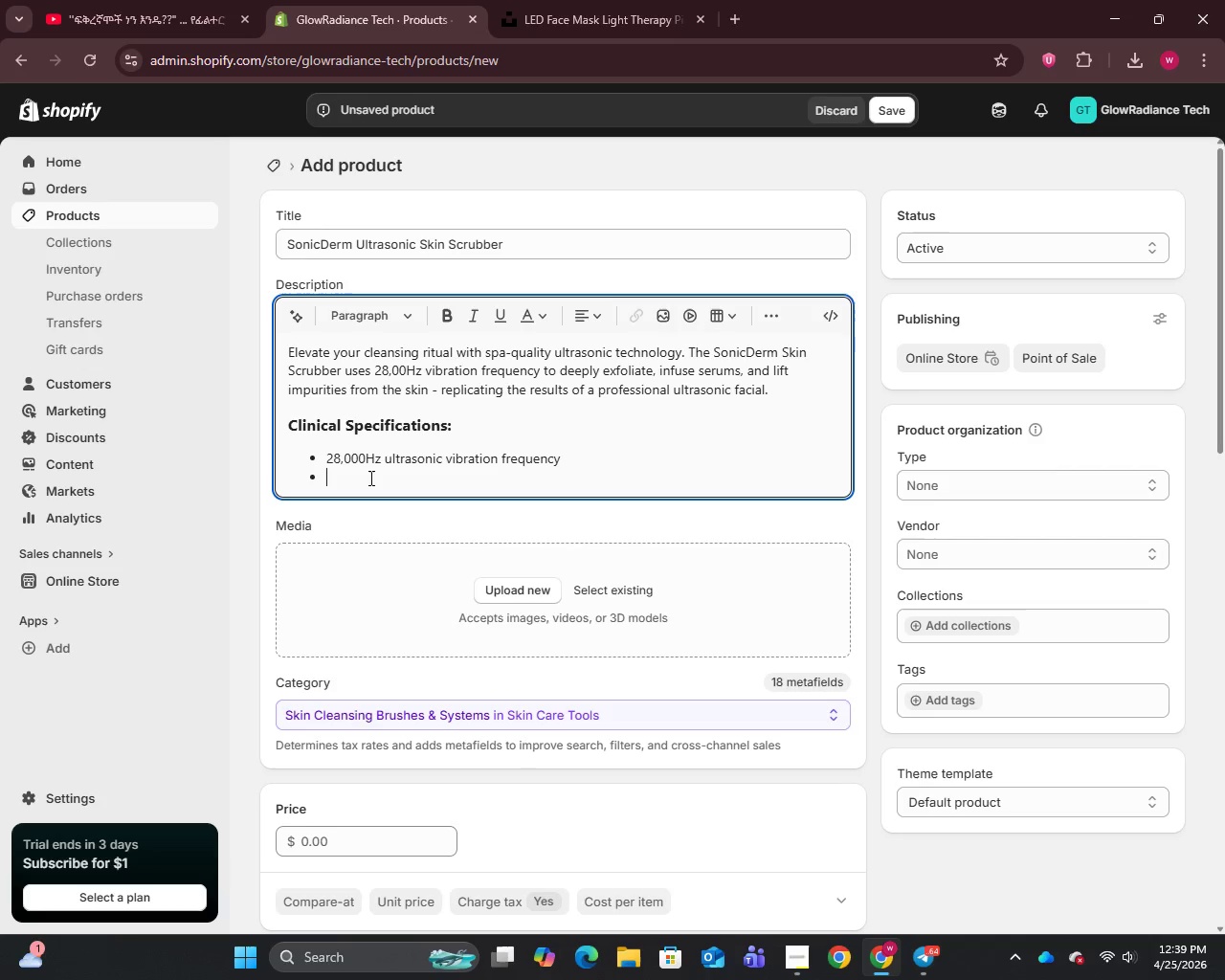 
type(4 treatment modes - C)
key(Backspace)
type(Scrub, Lift, Infuse, Calm)
 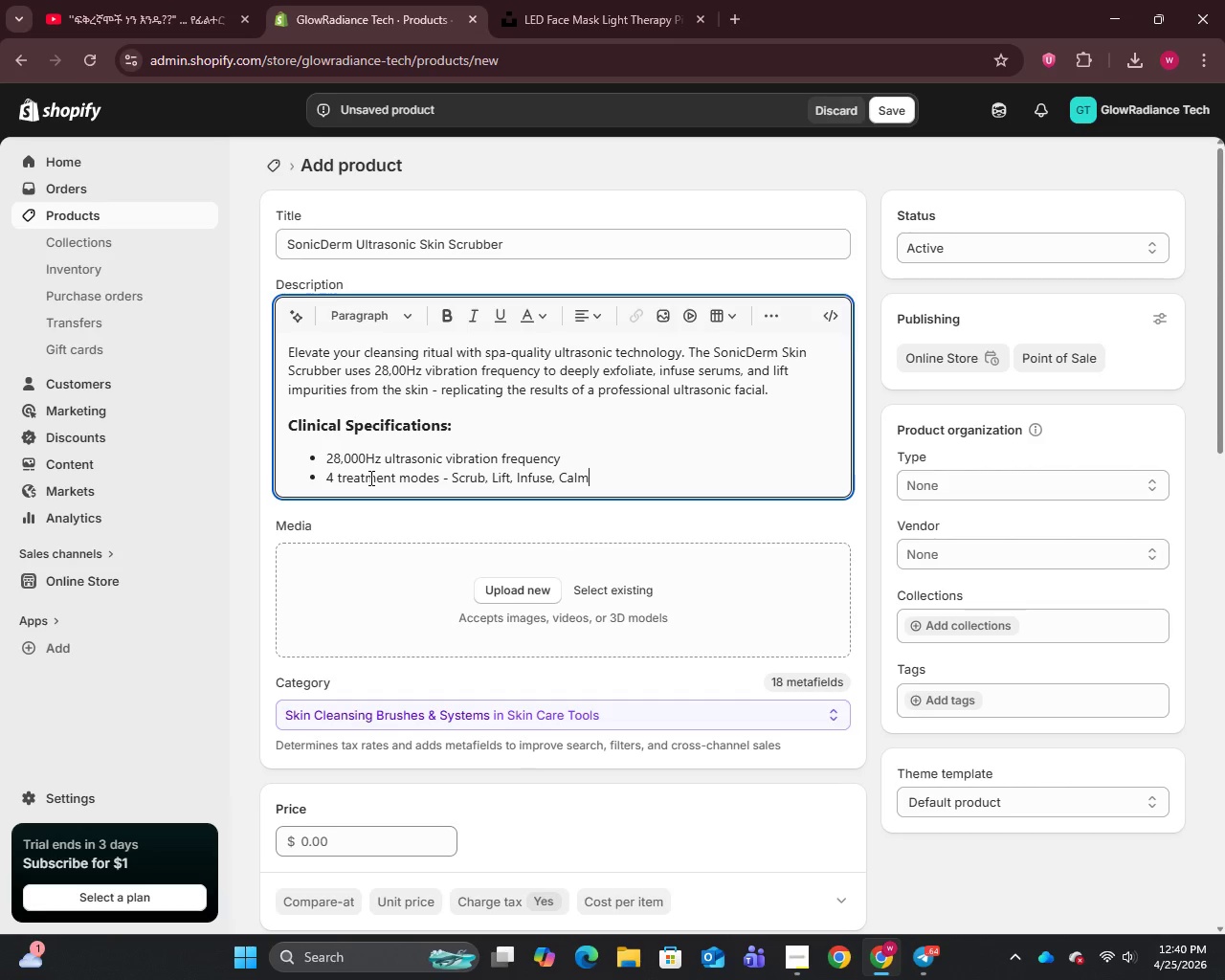 
key(Enter)
 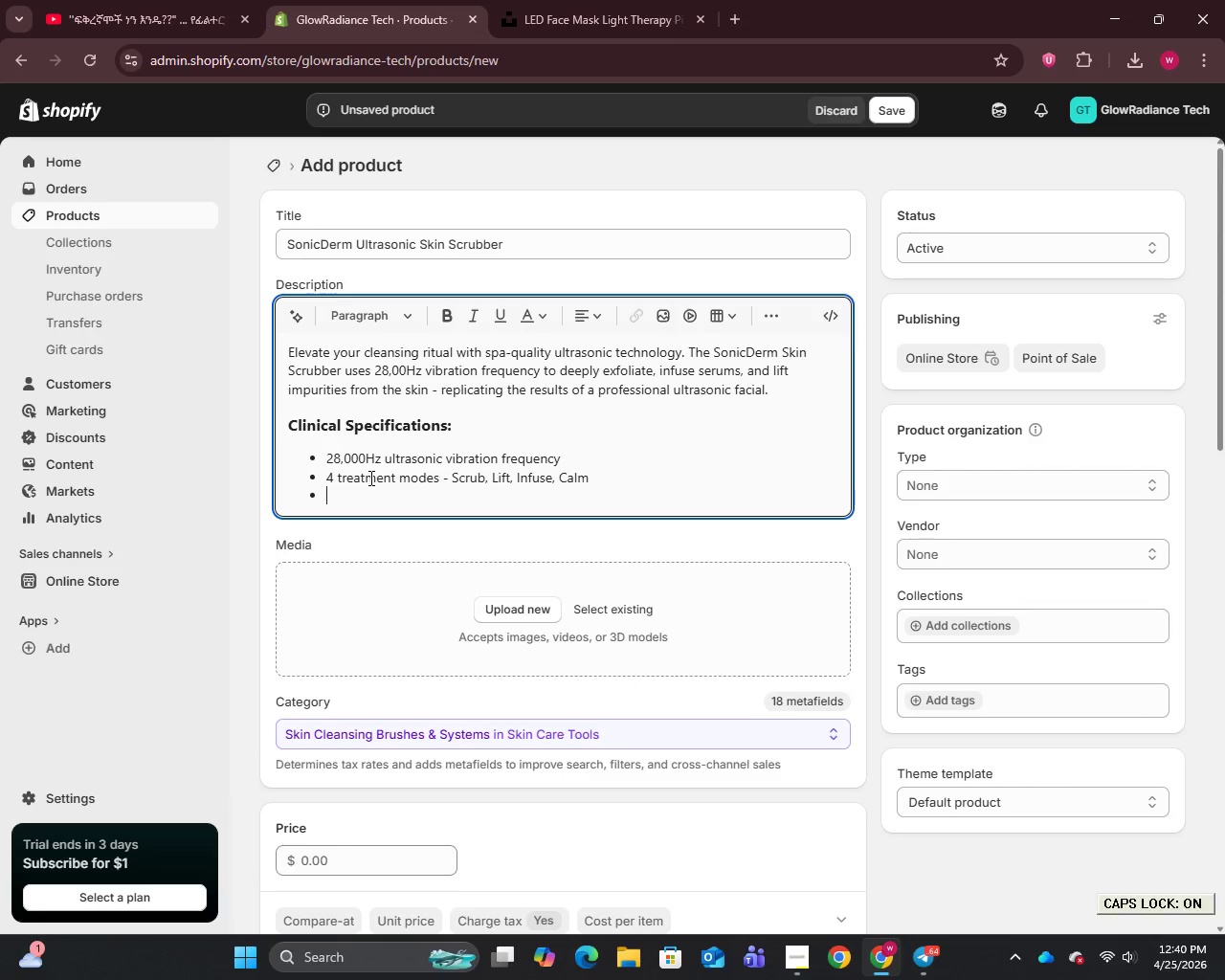 
type(Medical-grade stainless steel spatula)
 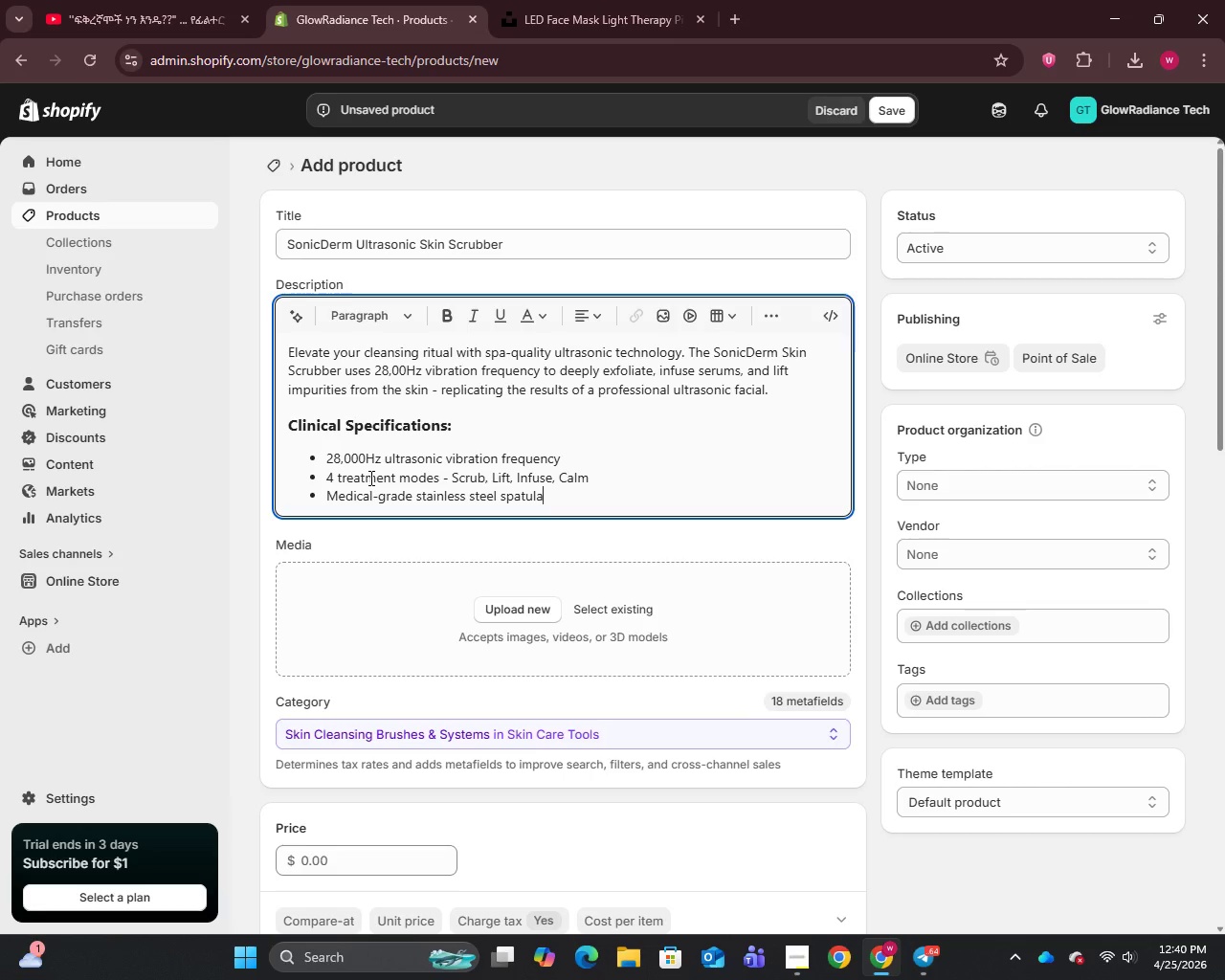 
wait(5.47)
 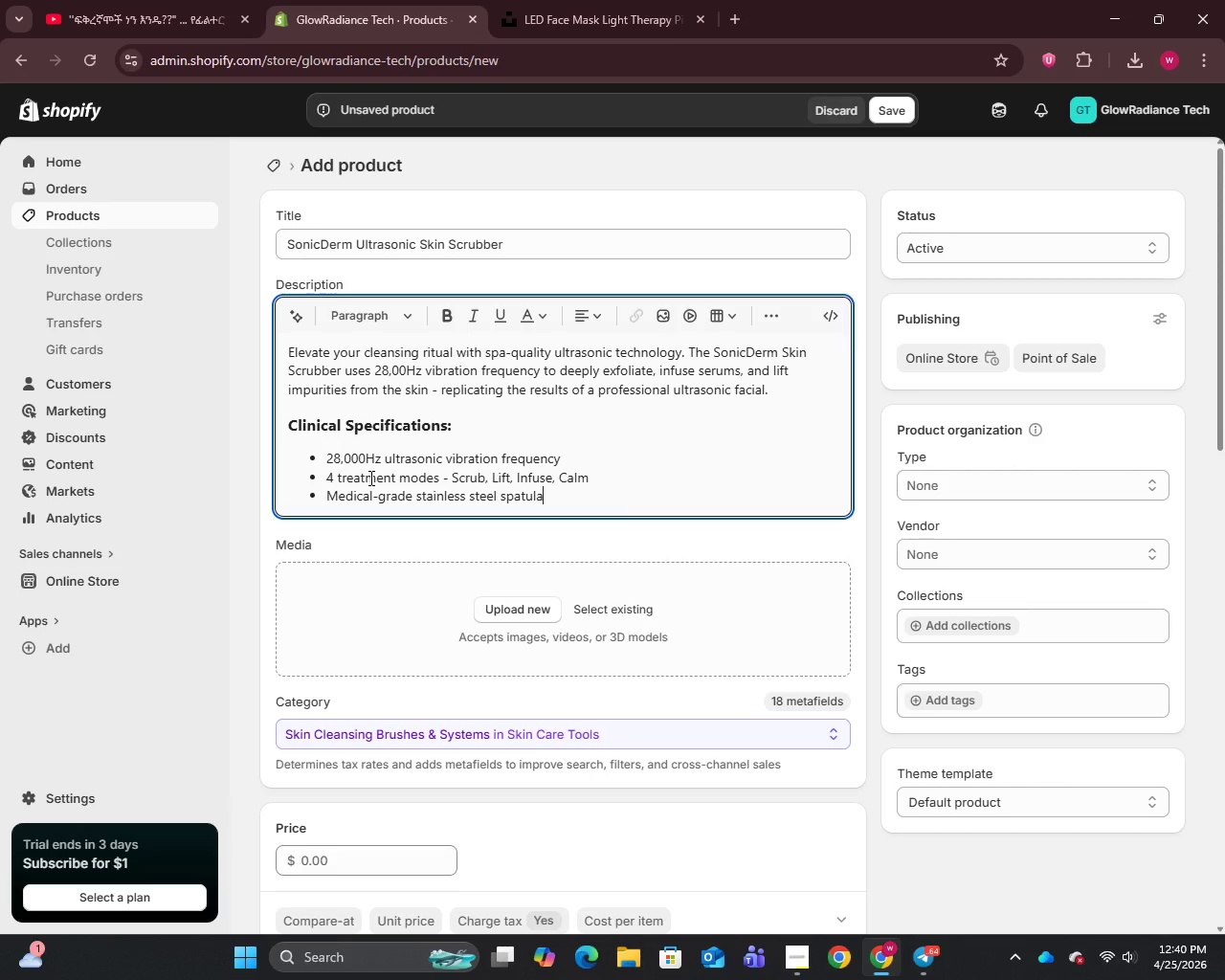 
type( head)
 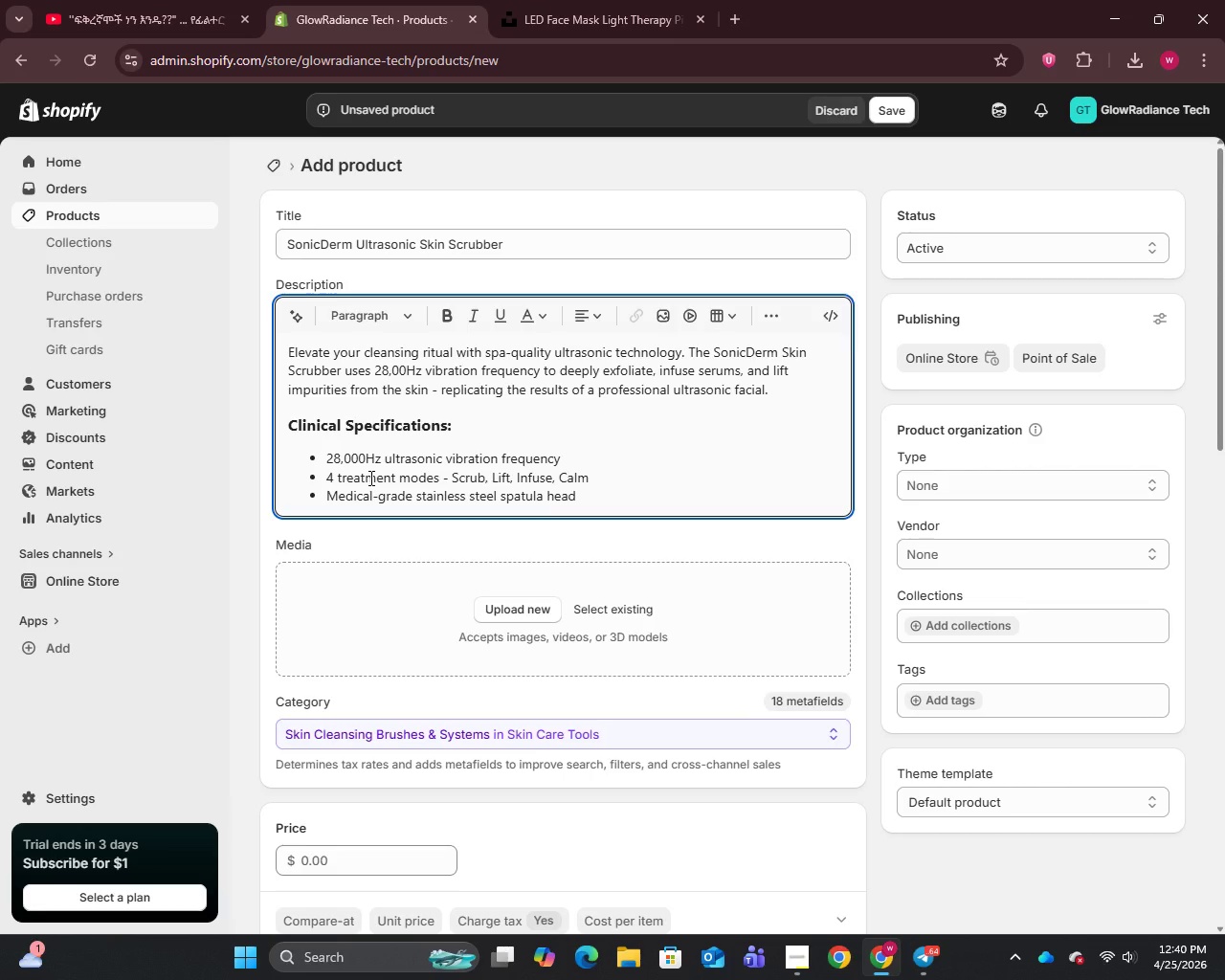 
key(Enter)
 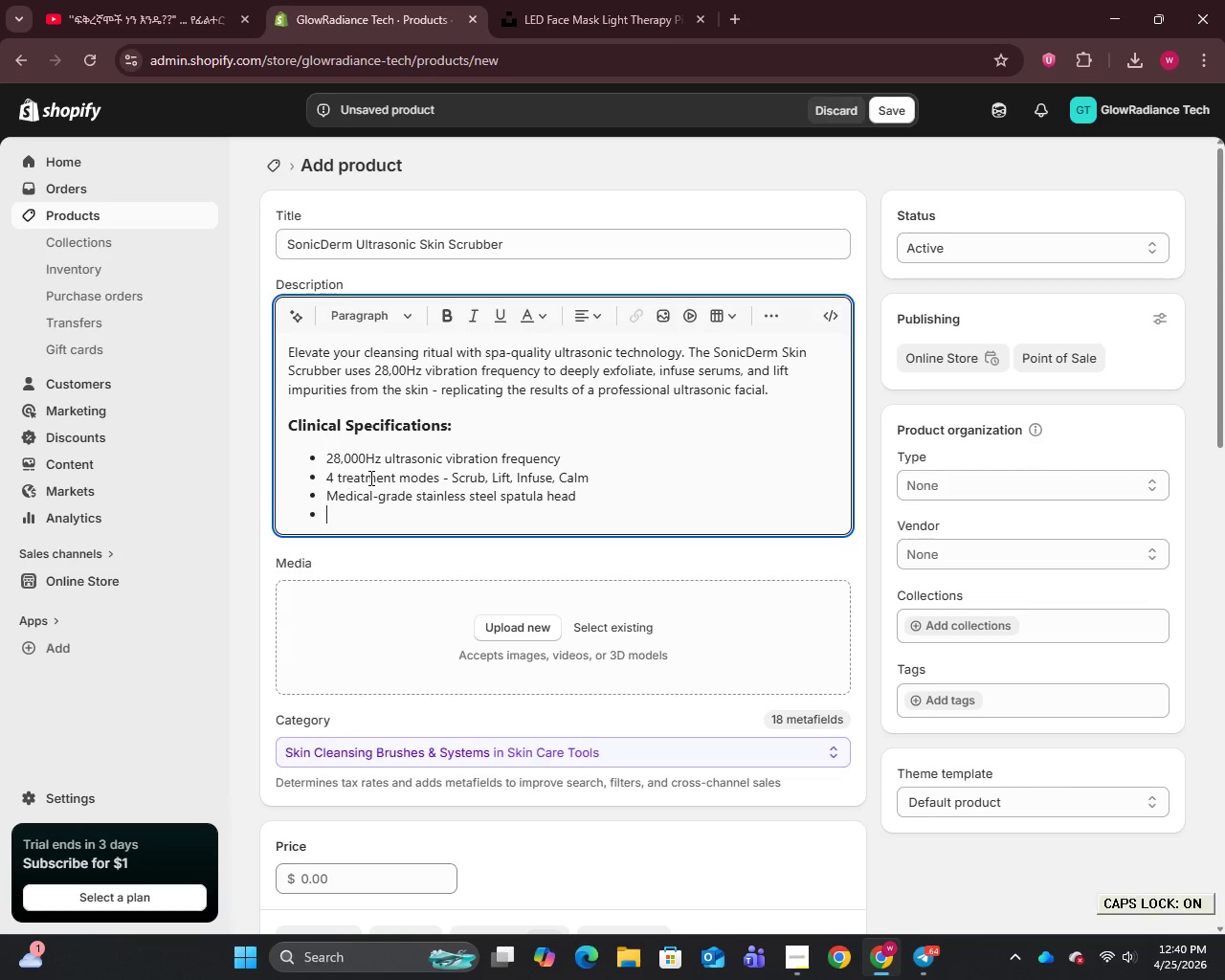 
type(USB-C rechargeable -90)
key(Backspace)
key(Backspace)
type( 90-minutes)
key(Backspace)
type( battery life)
 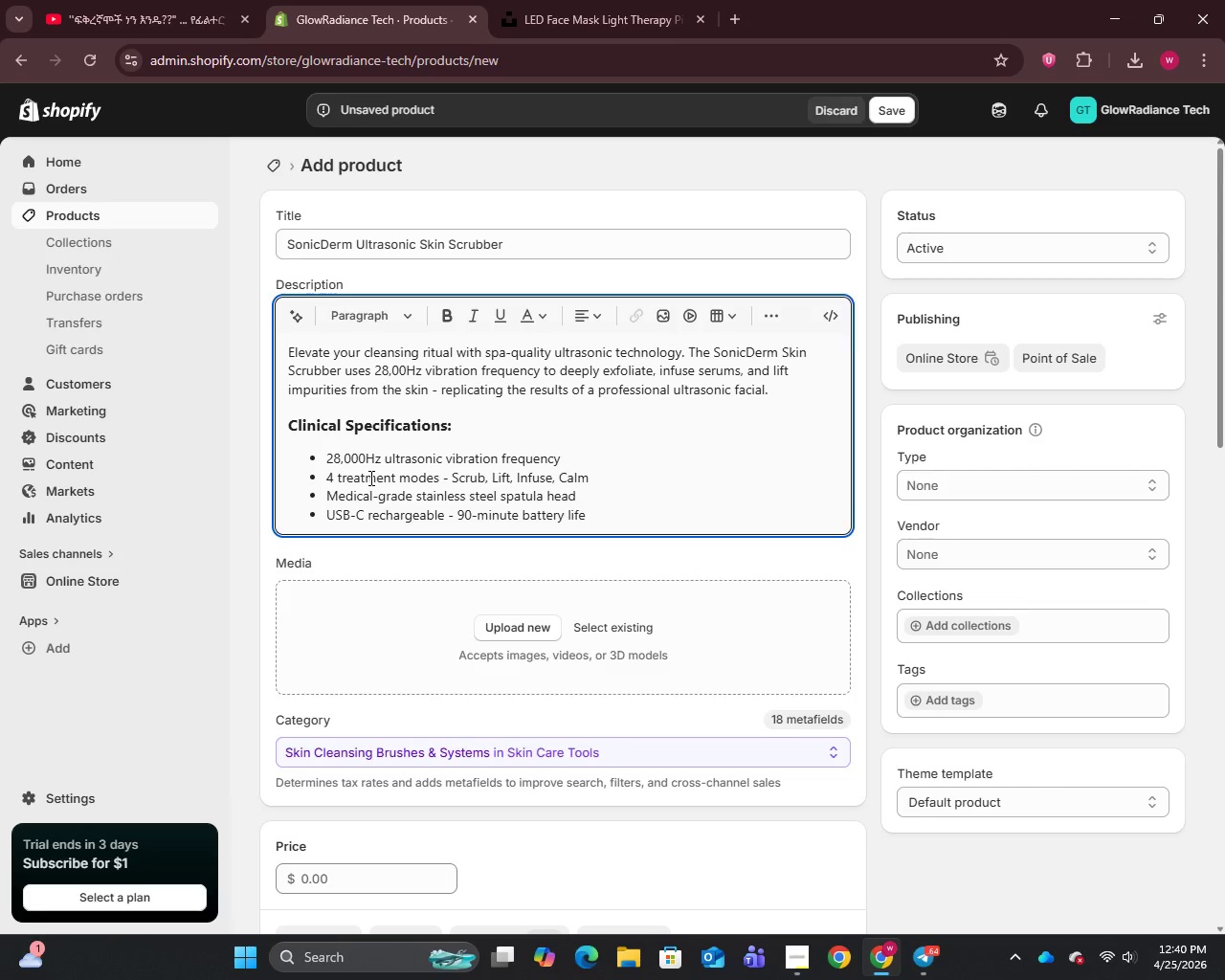 
key(Enter)
 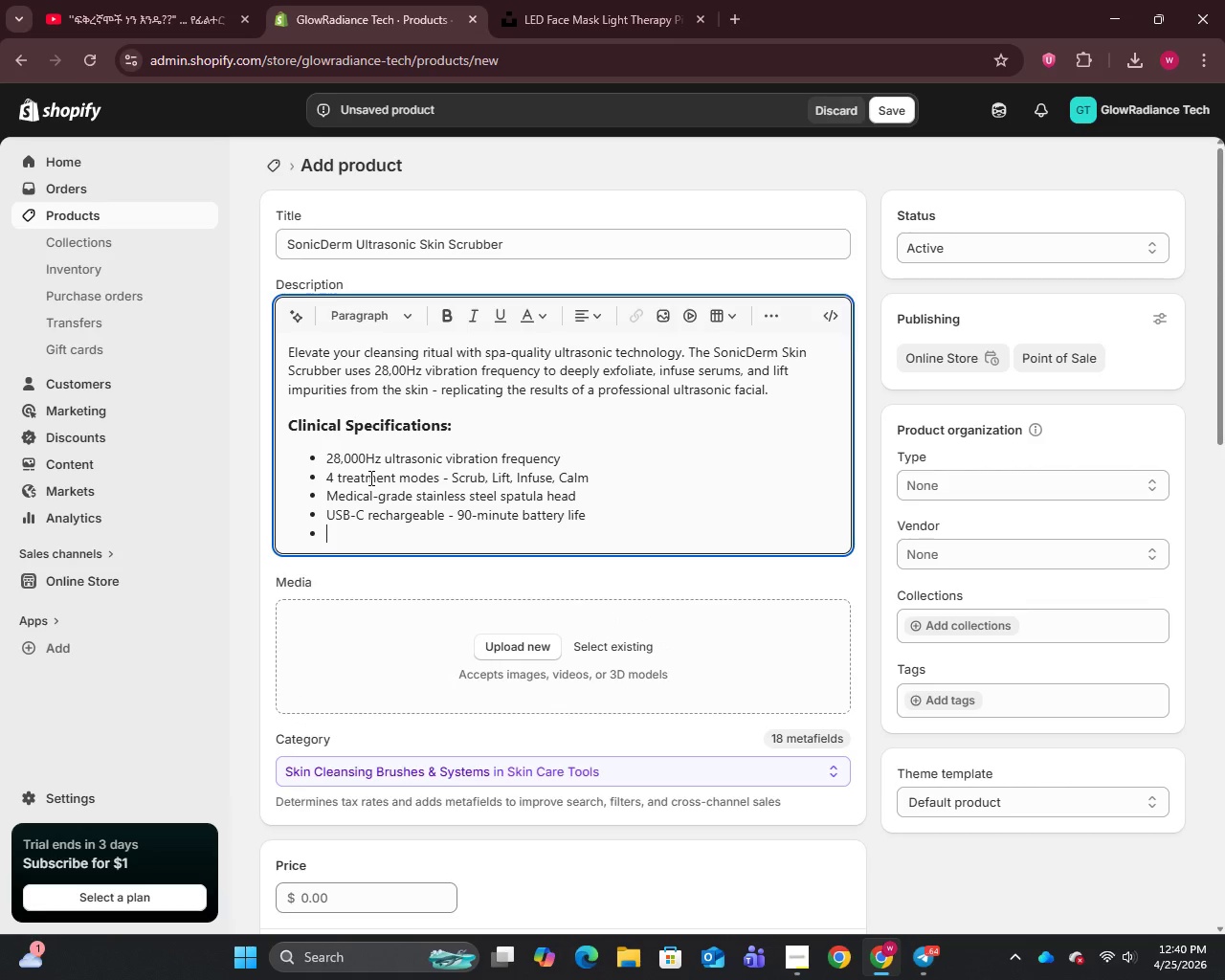 
key(Enter)
 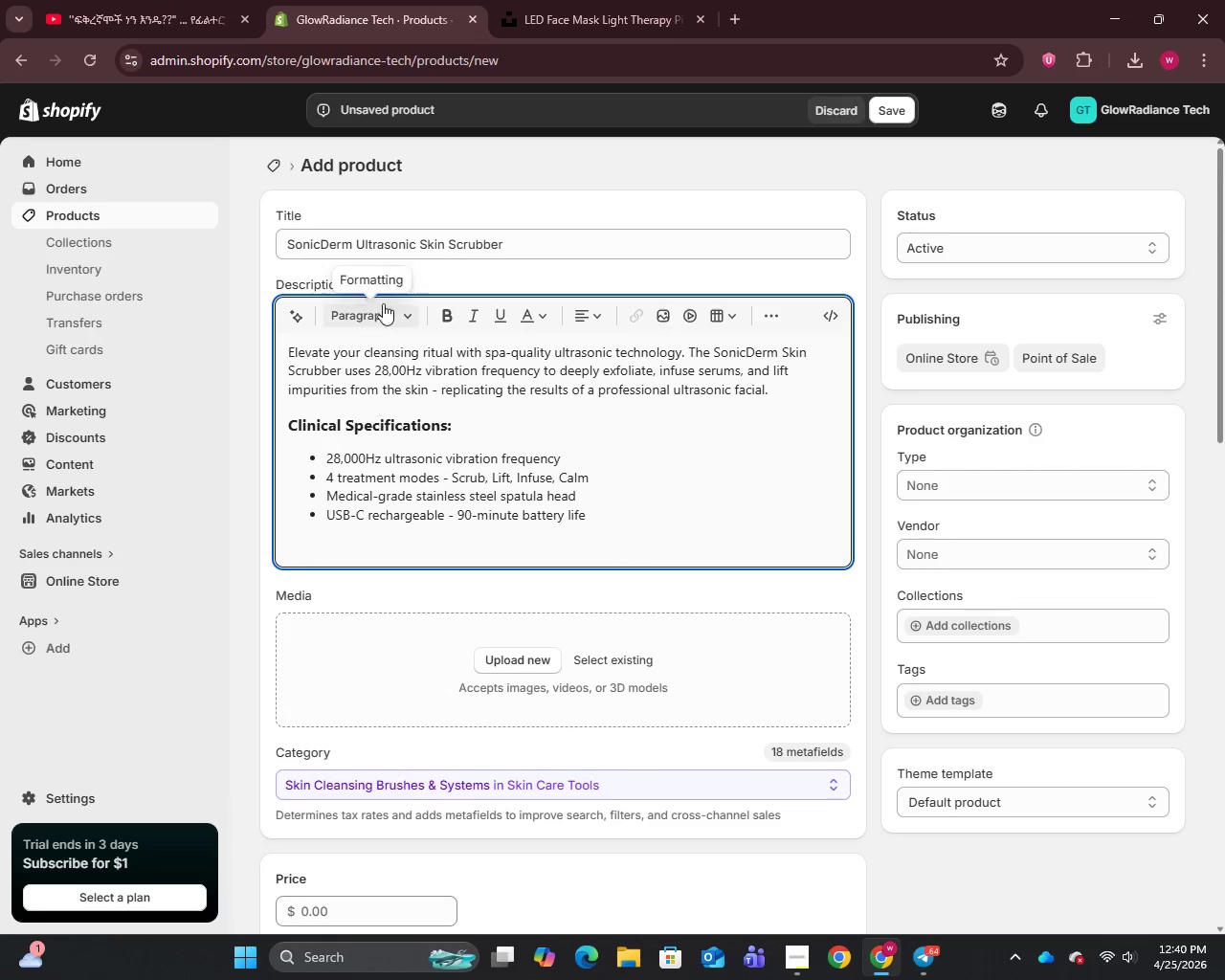 
left_click([404, 313])
 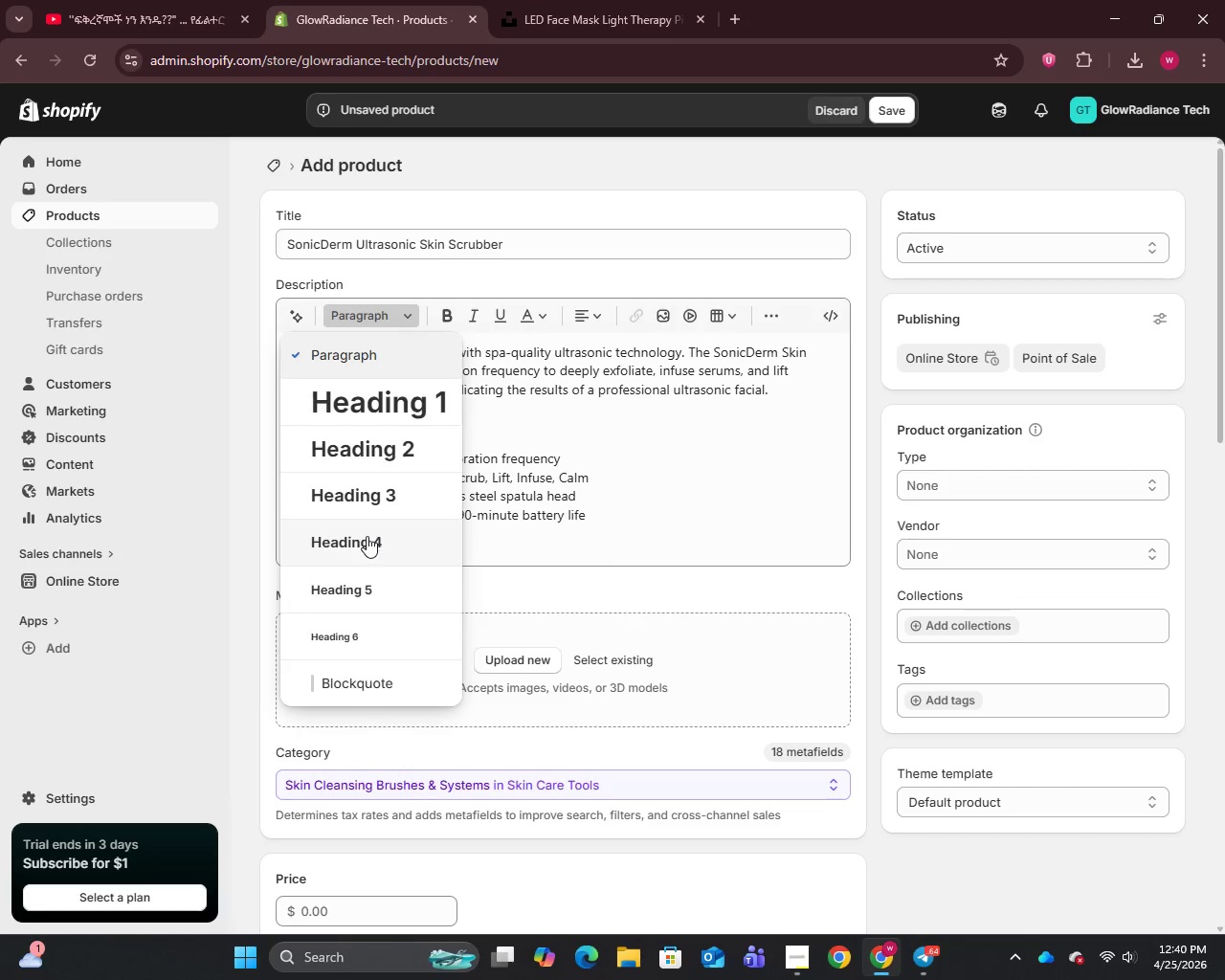 
left_click([366, 504])
 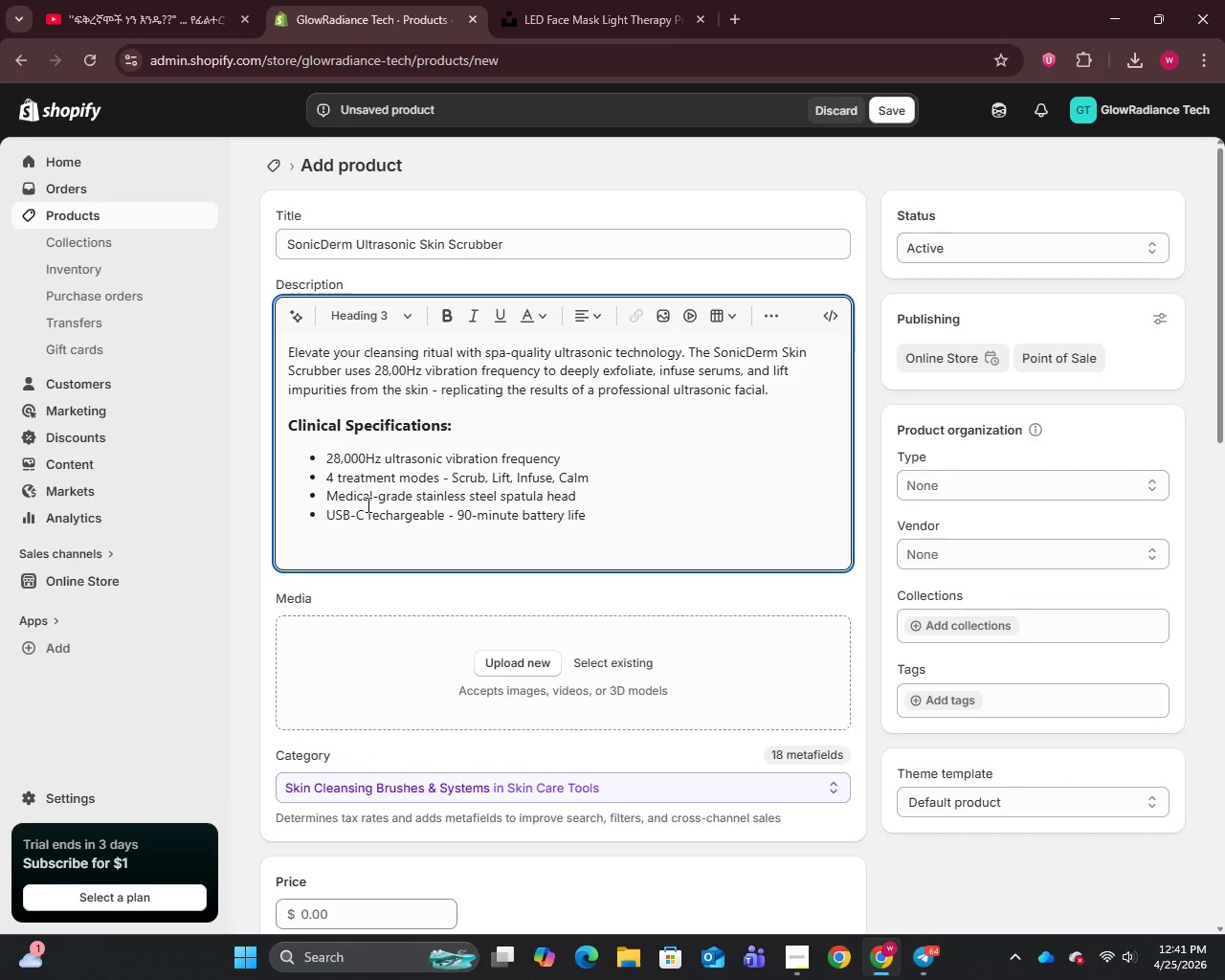 
type(Skin Benefits:)
 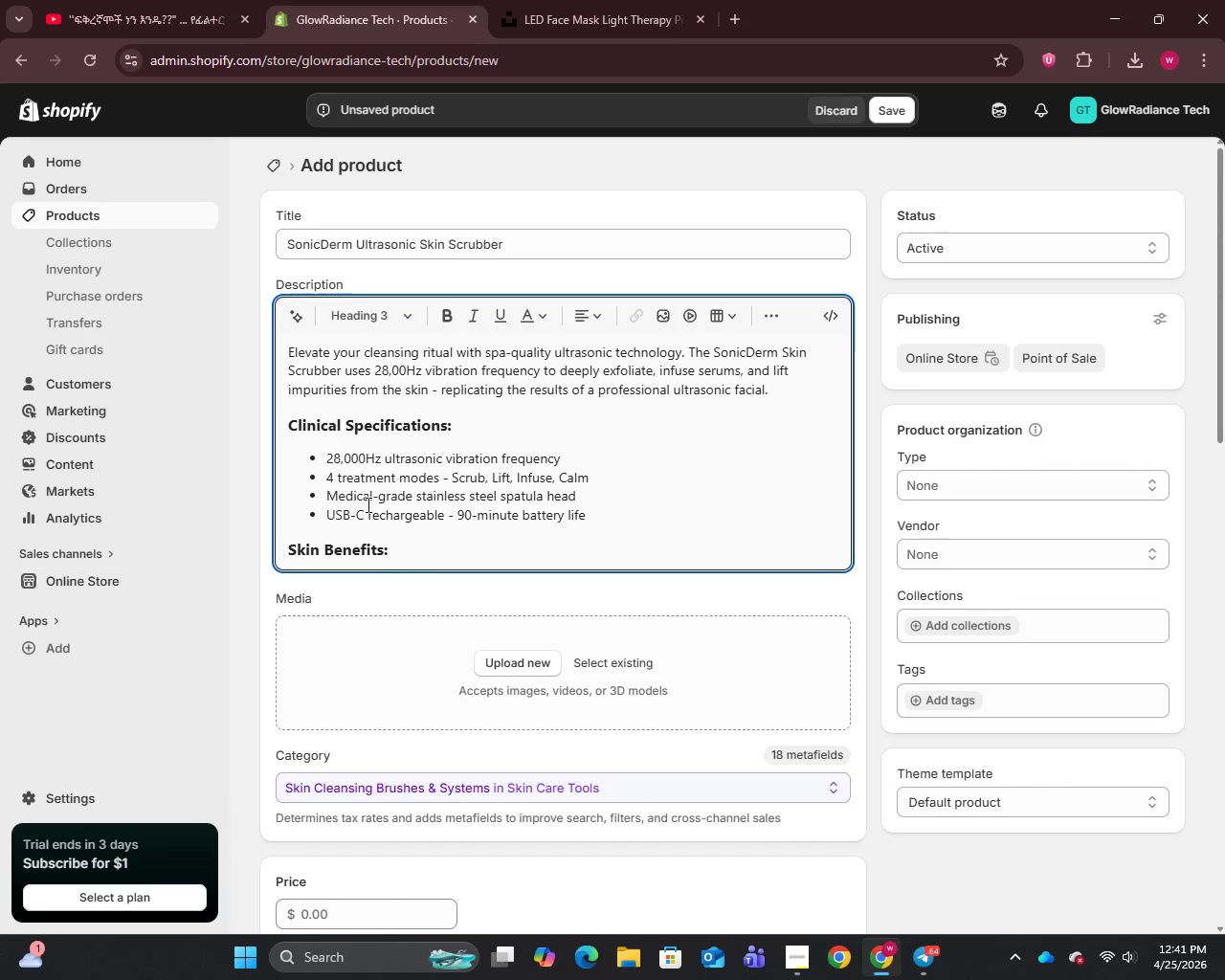 
key(Enter)
 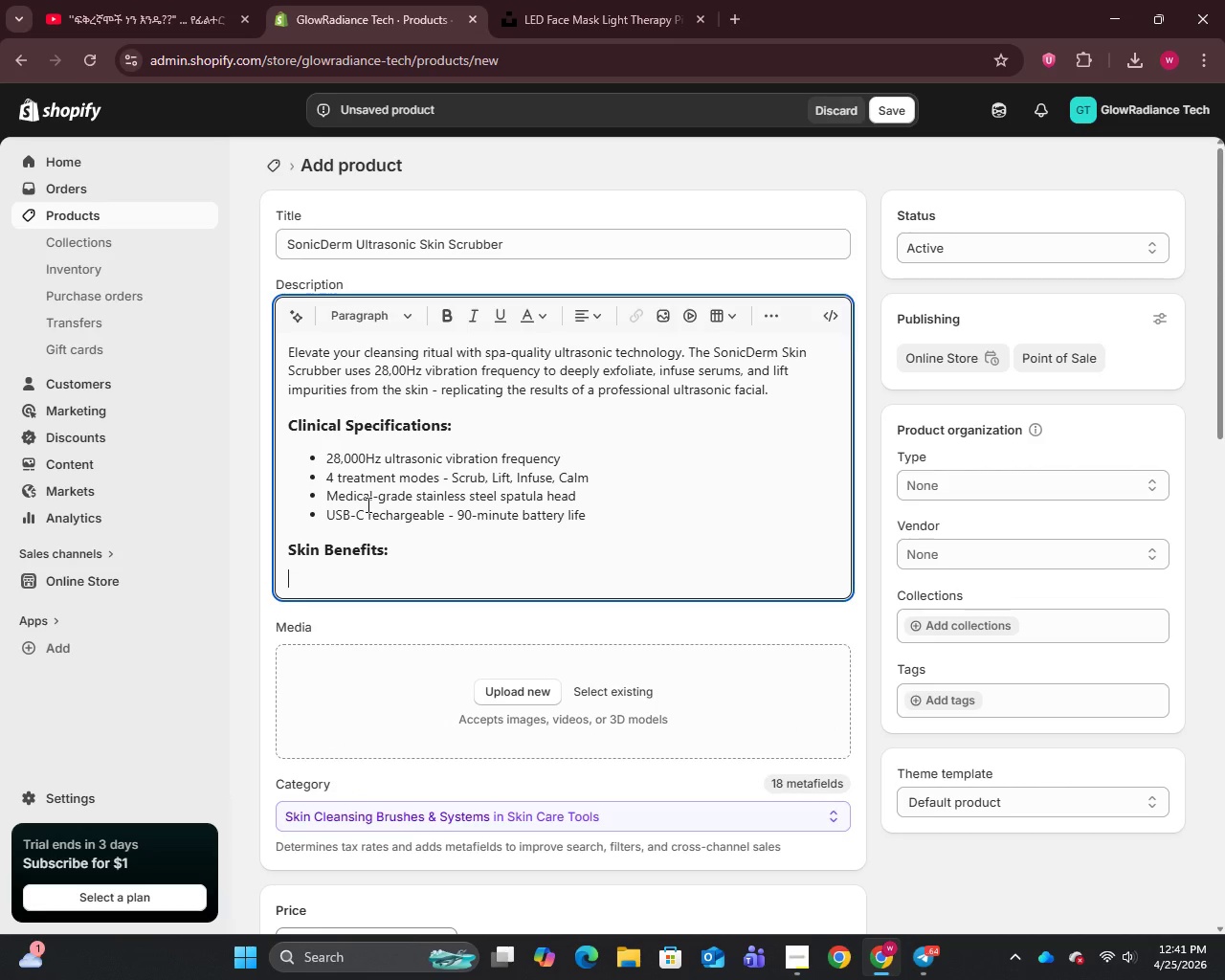 
key(Minus)
 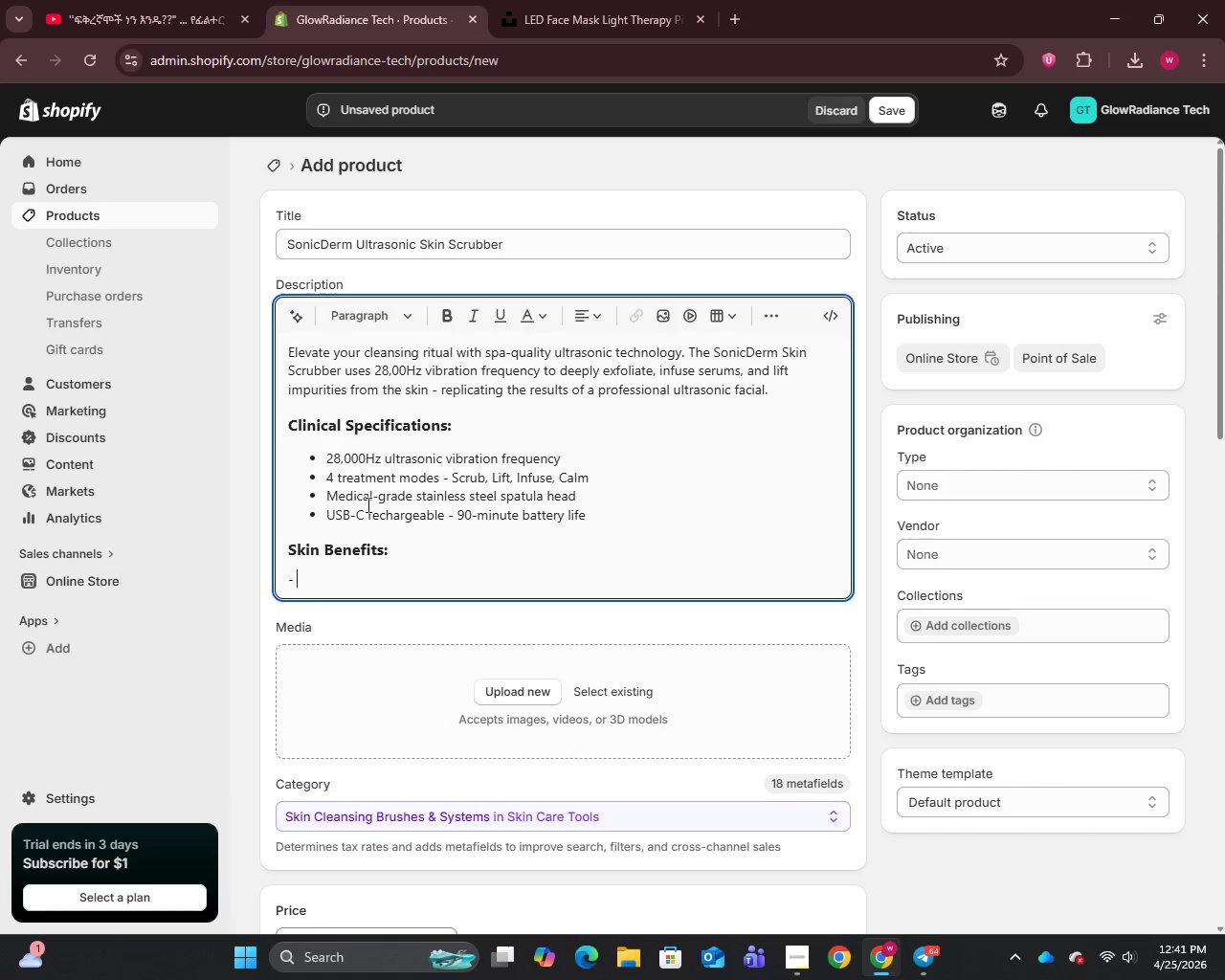 
key(Space)
 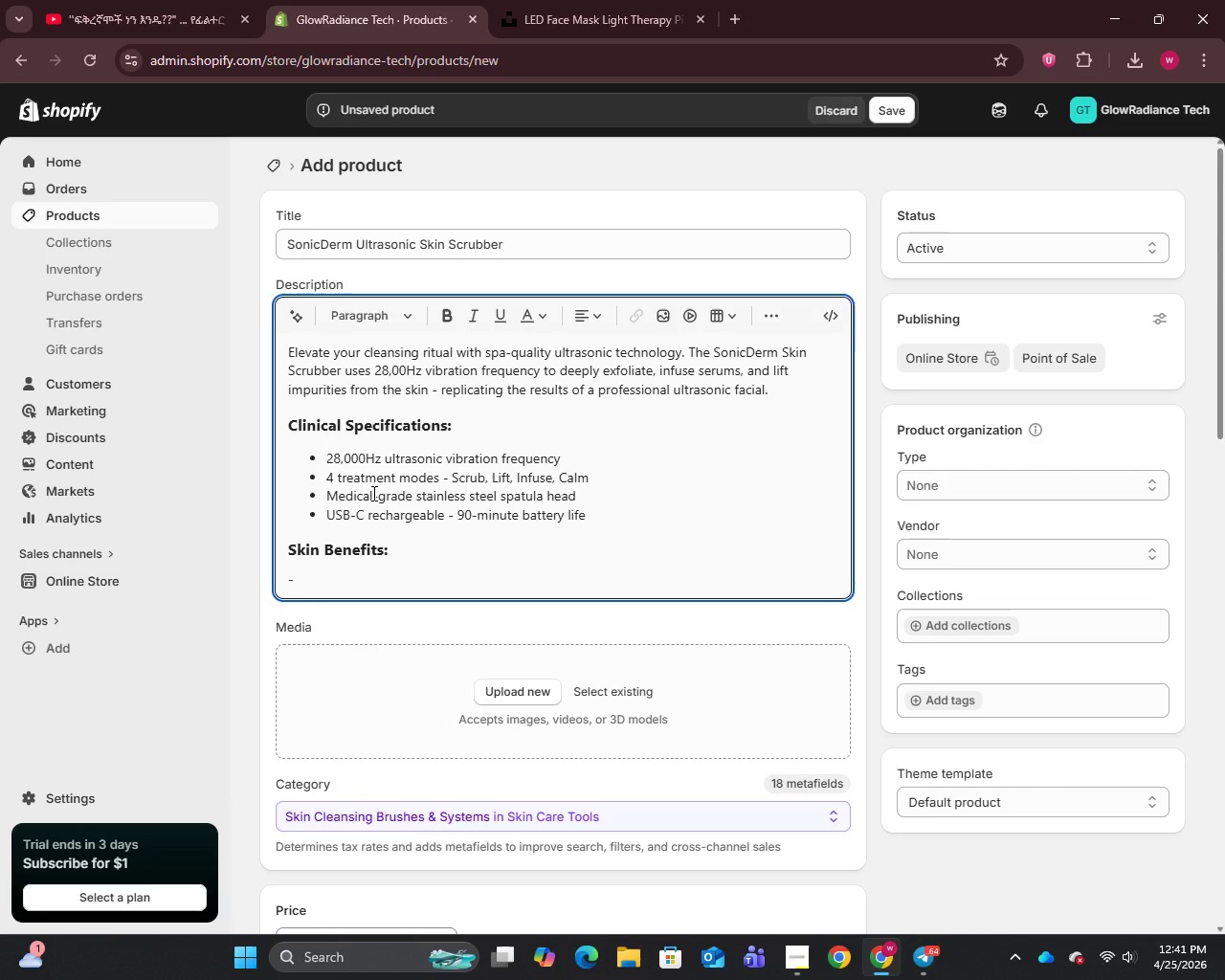 
type(Removal)
key(Backspace)
key(Backspace)
type(es dead skin cells and unclogs pores without abrasion)
 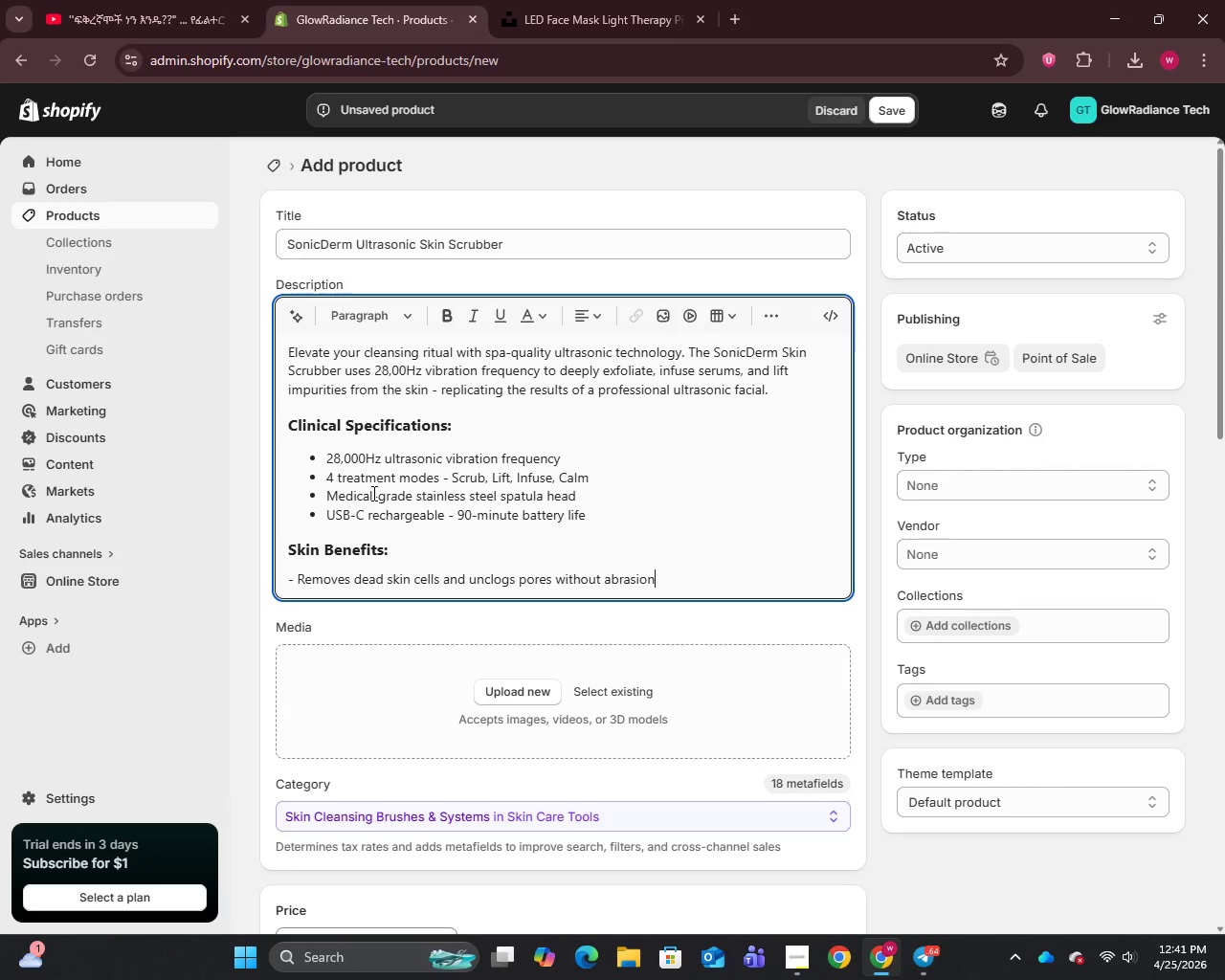 
key(Enter)
 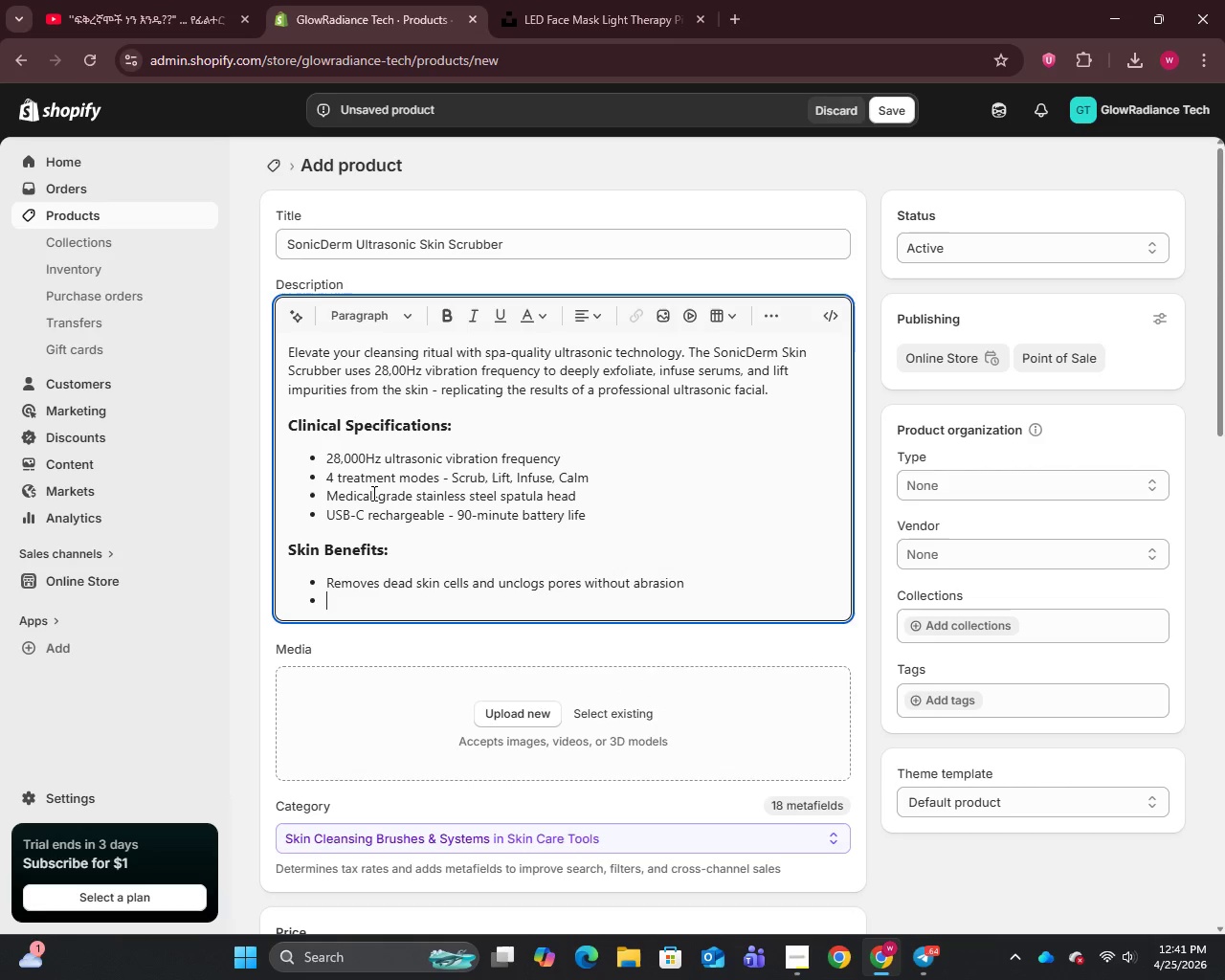 
type(Enhances serum absorption bu)
key(Backspace)
type(y up y)
key(Backspace)
type(to 10x)
 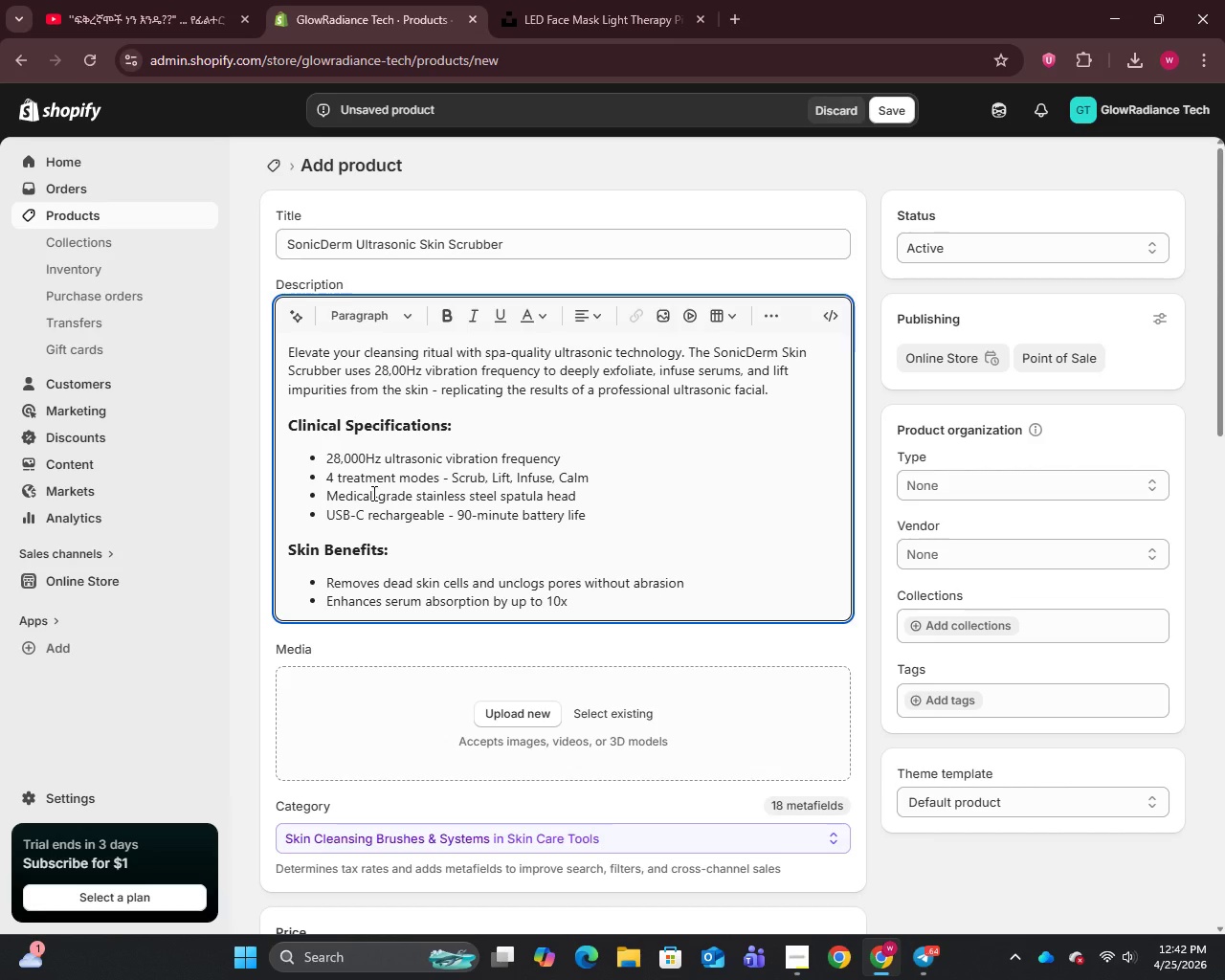 
key(Enter)
 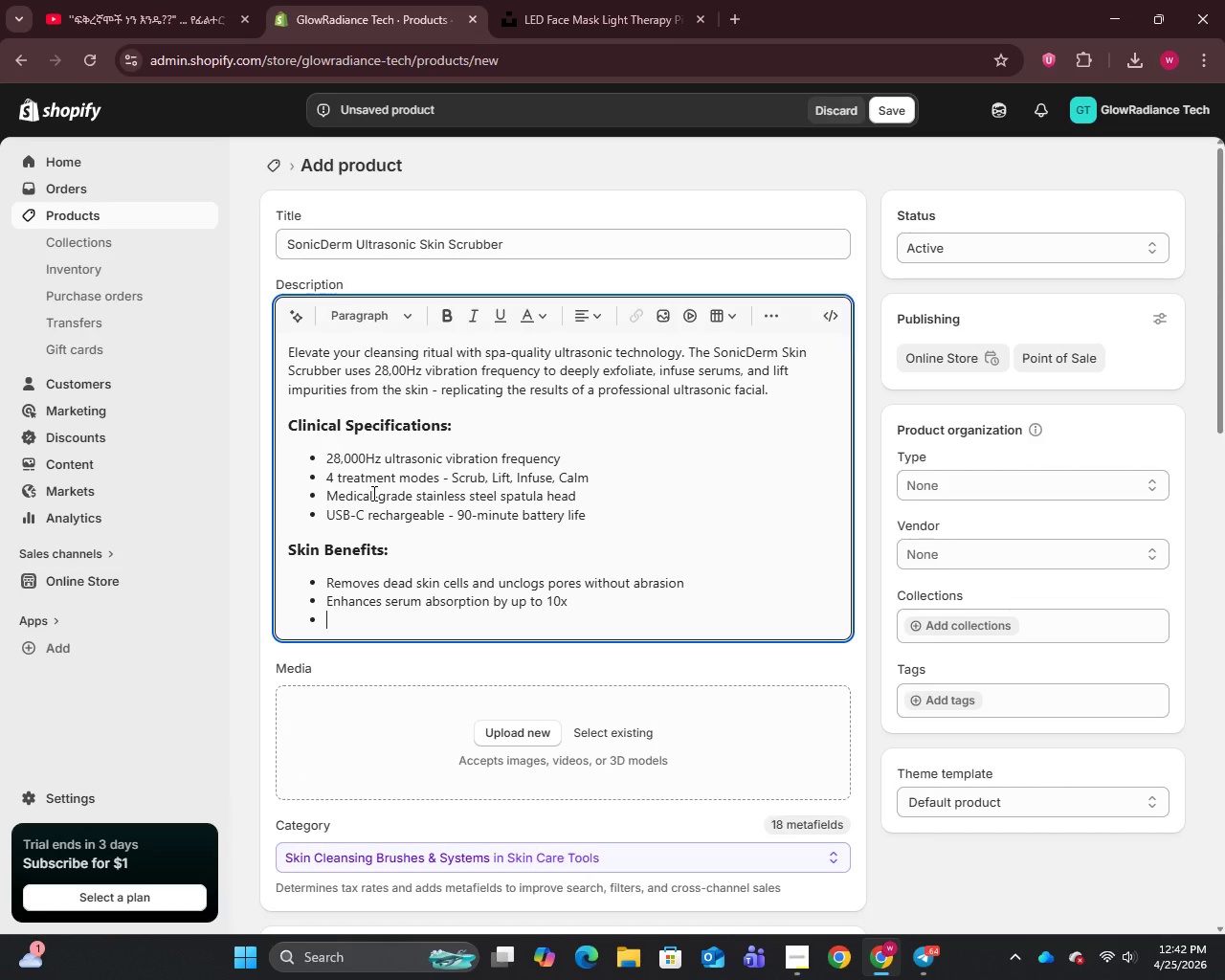 
type(Stimulates microcirculation for a natural radiance boost)
 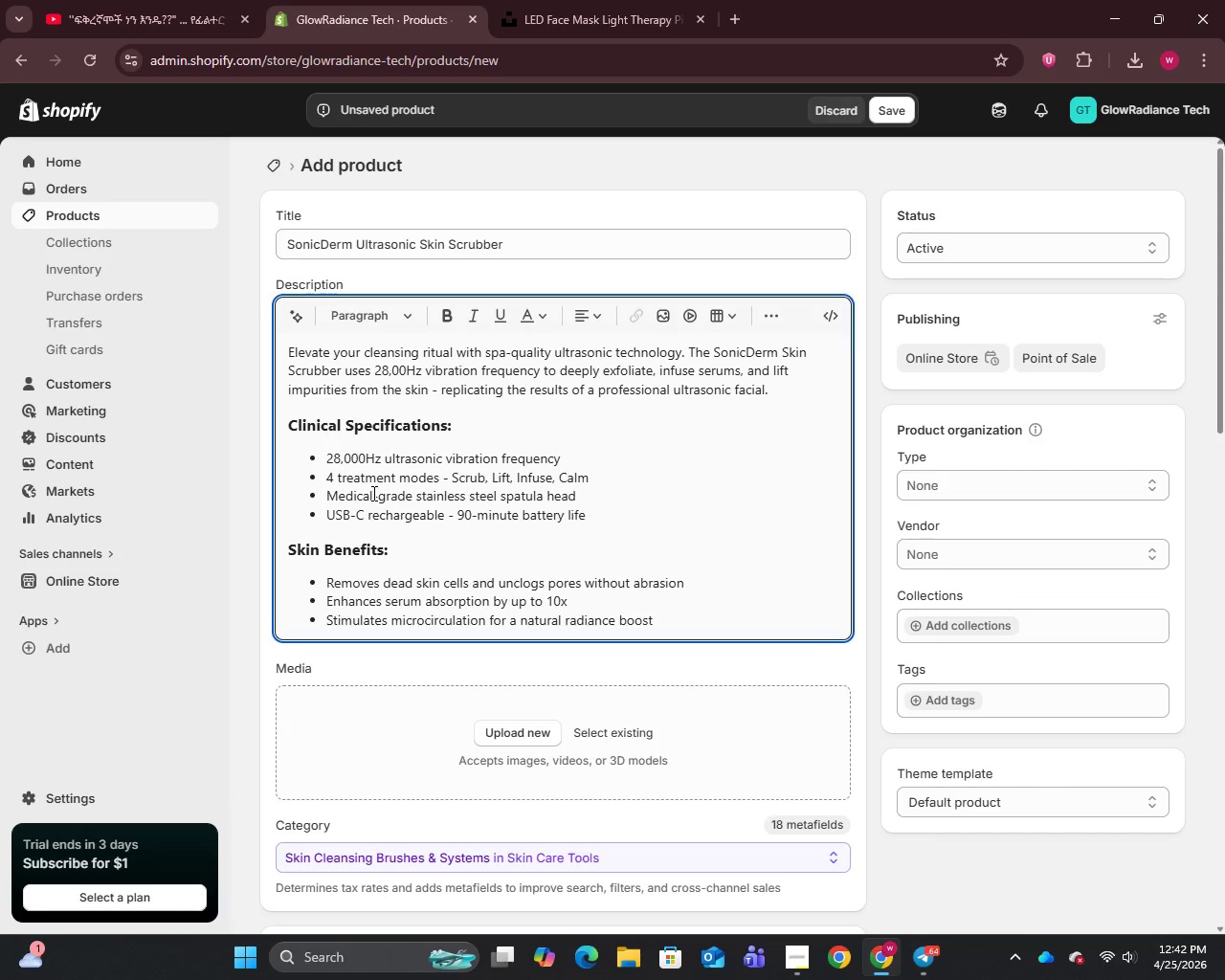 
key(Enter)
 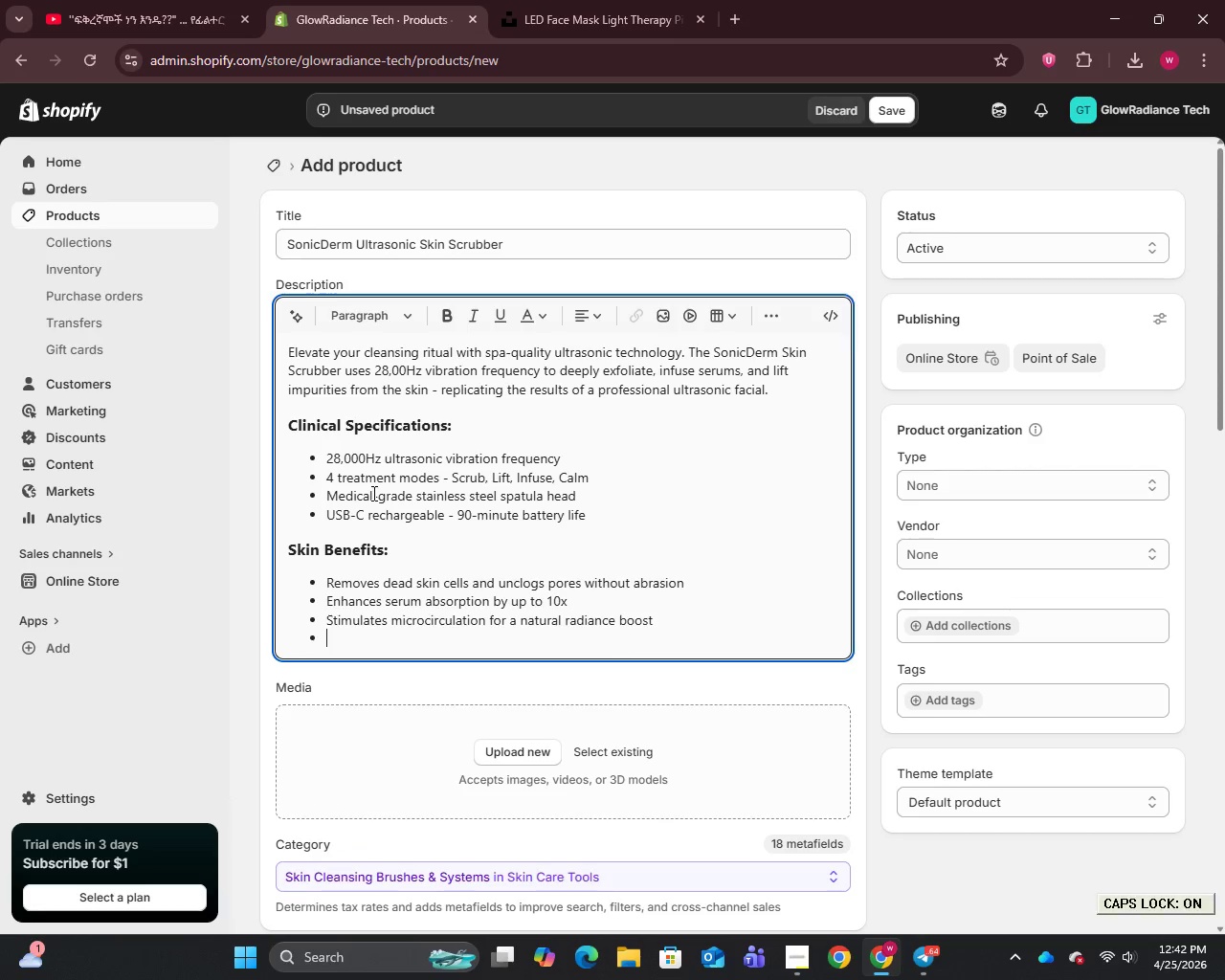 
type(Ideal for post-peel maintainenace and pre-treatment prep)
 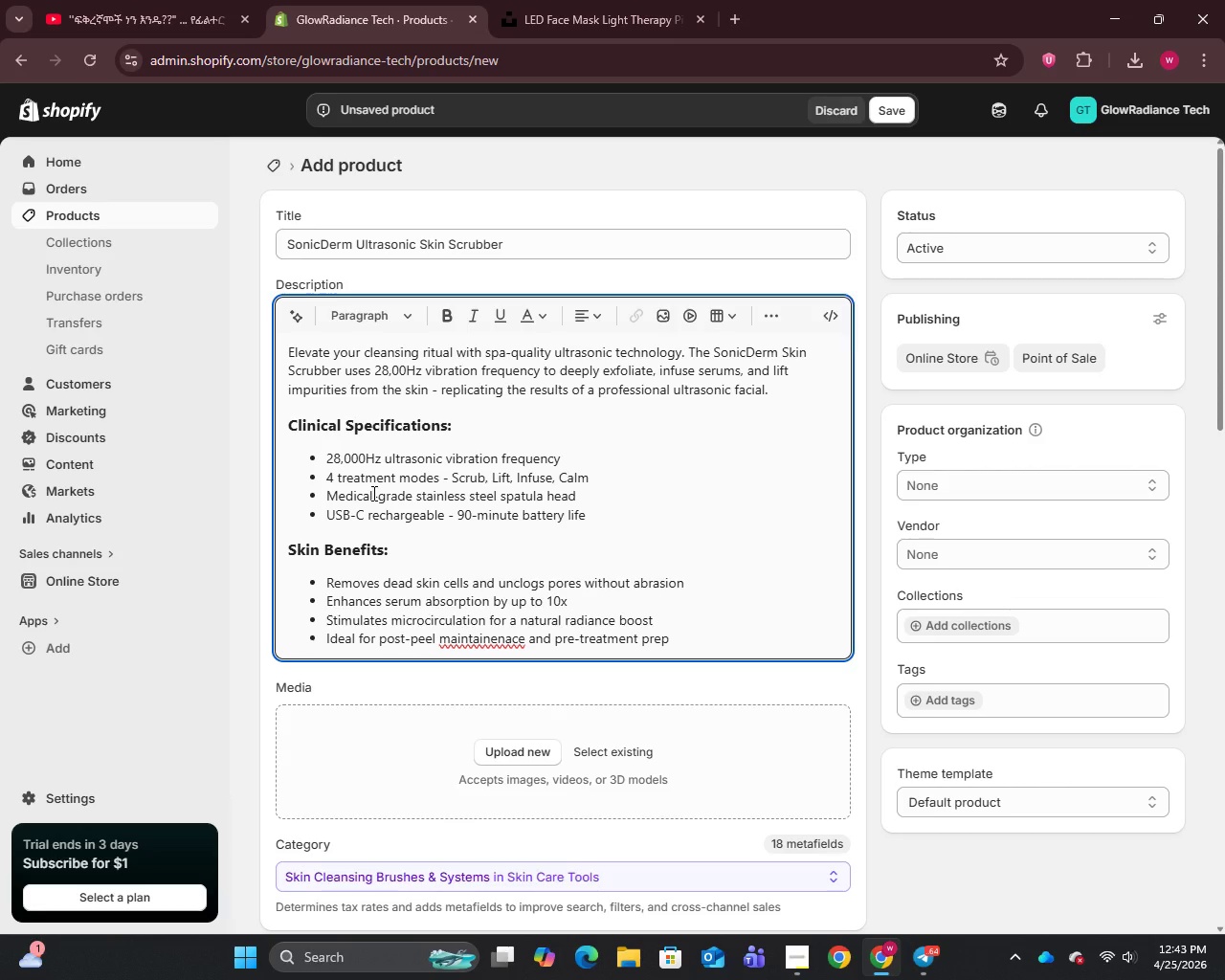 
key(Enter)
 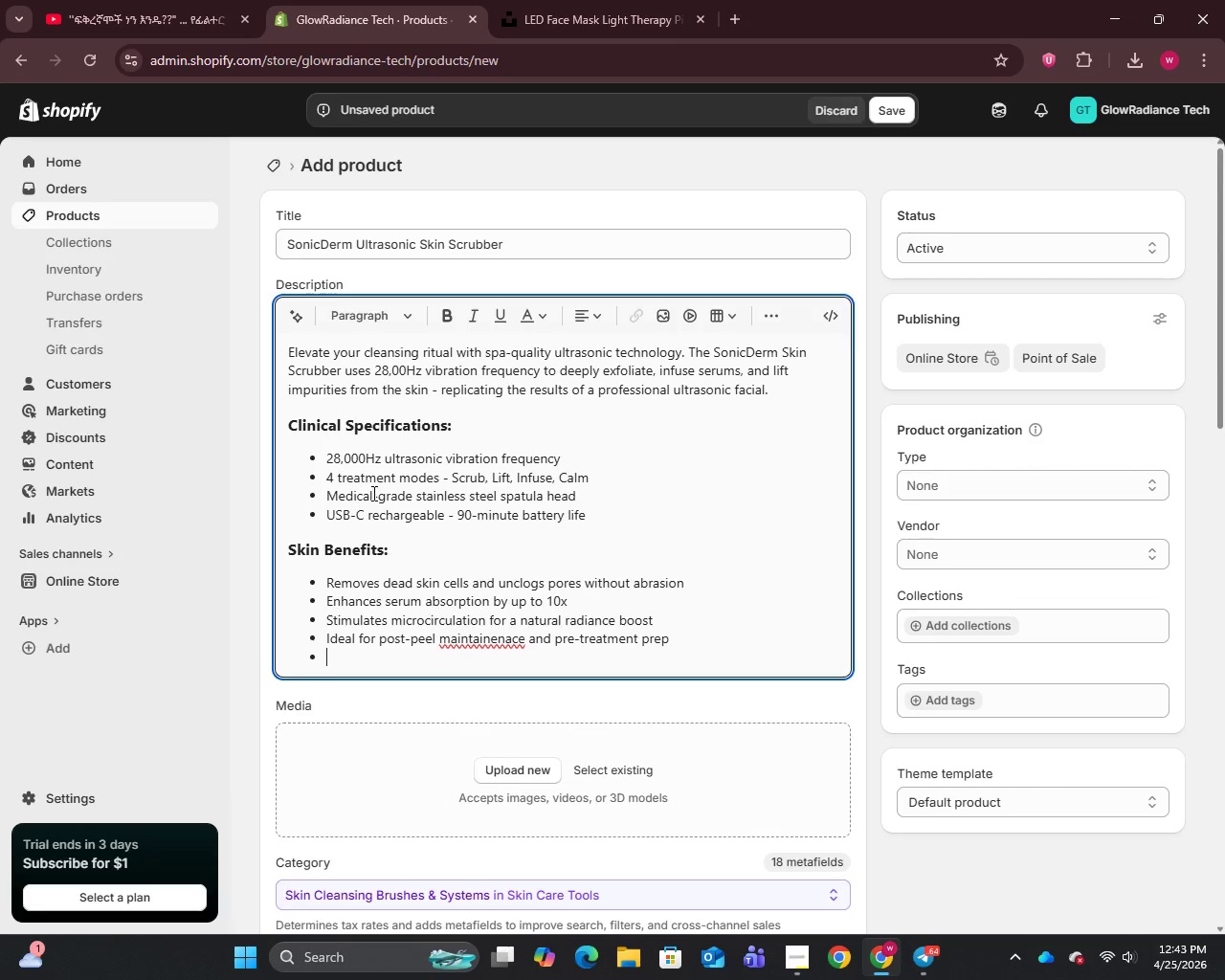 
key(Enter)
 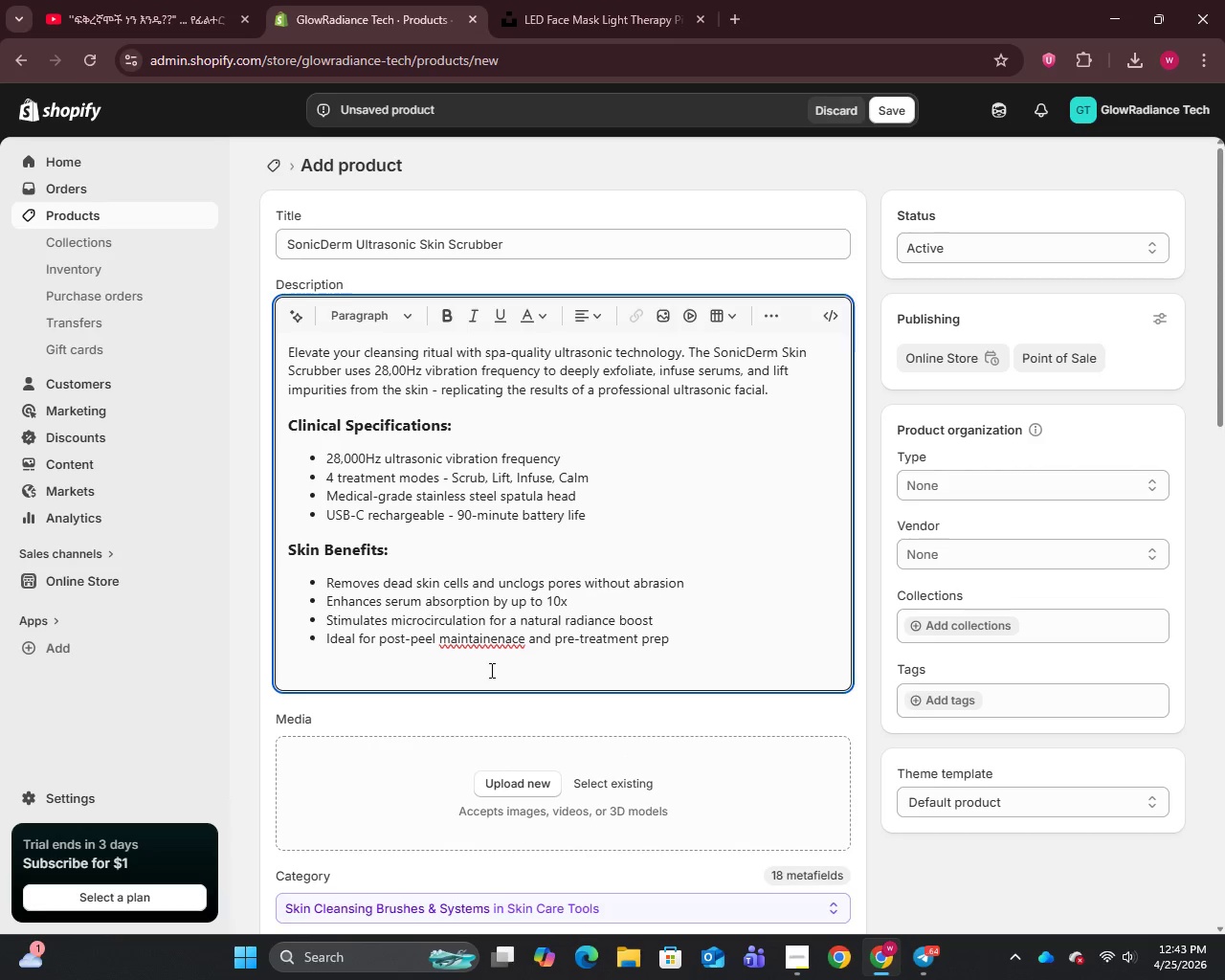 
wait(10.11)
 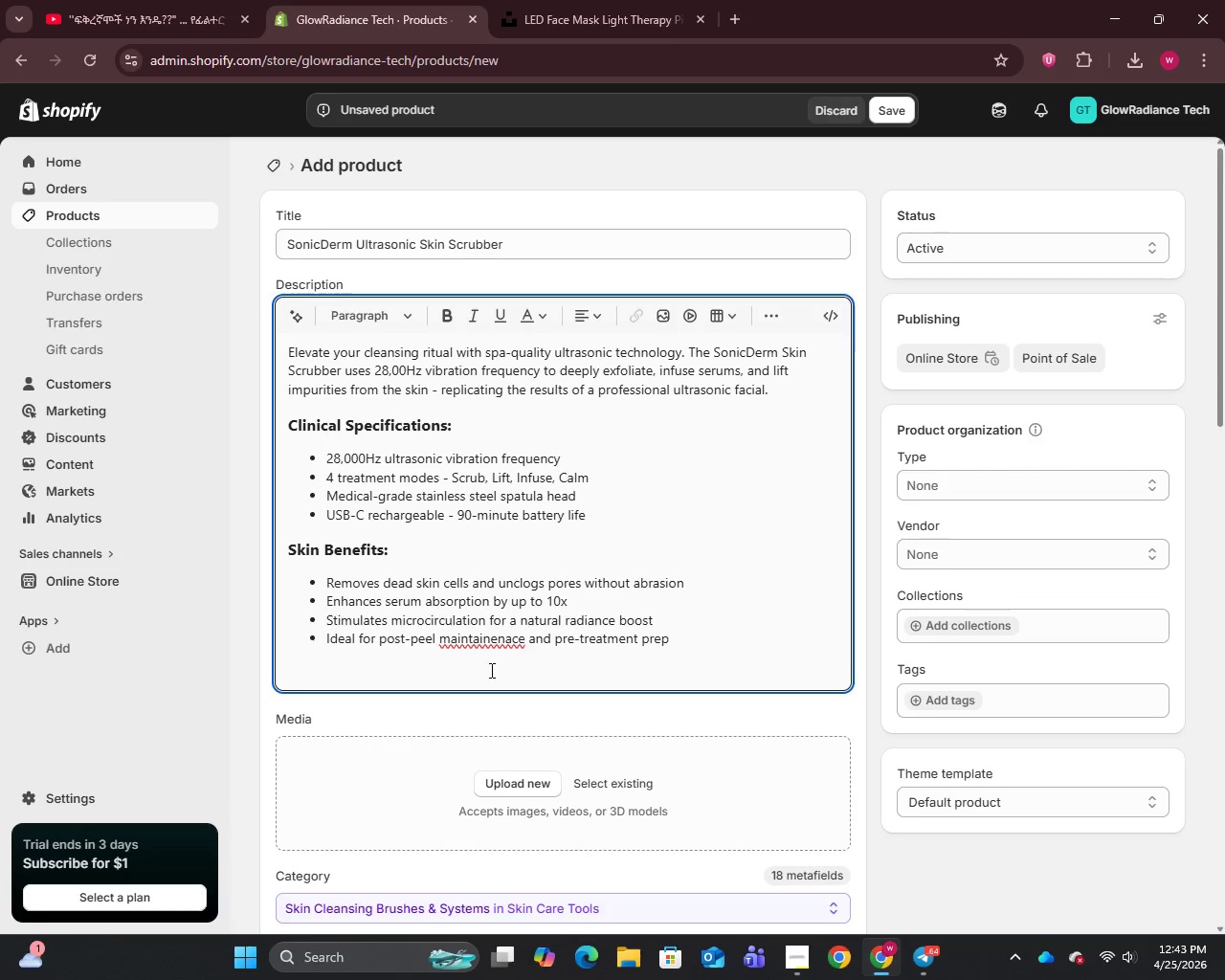 
left_click([485, 641])
 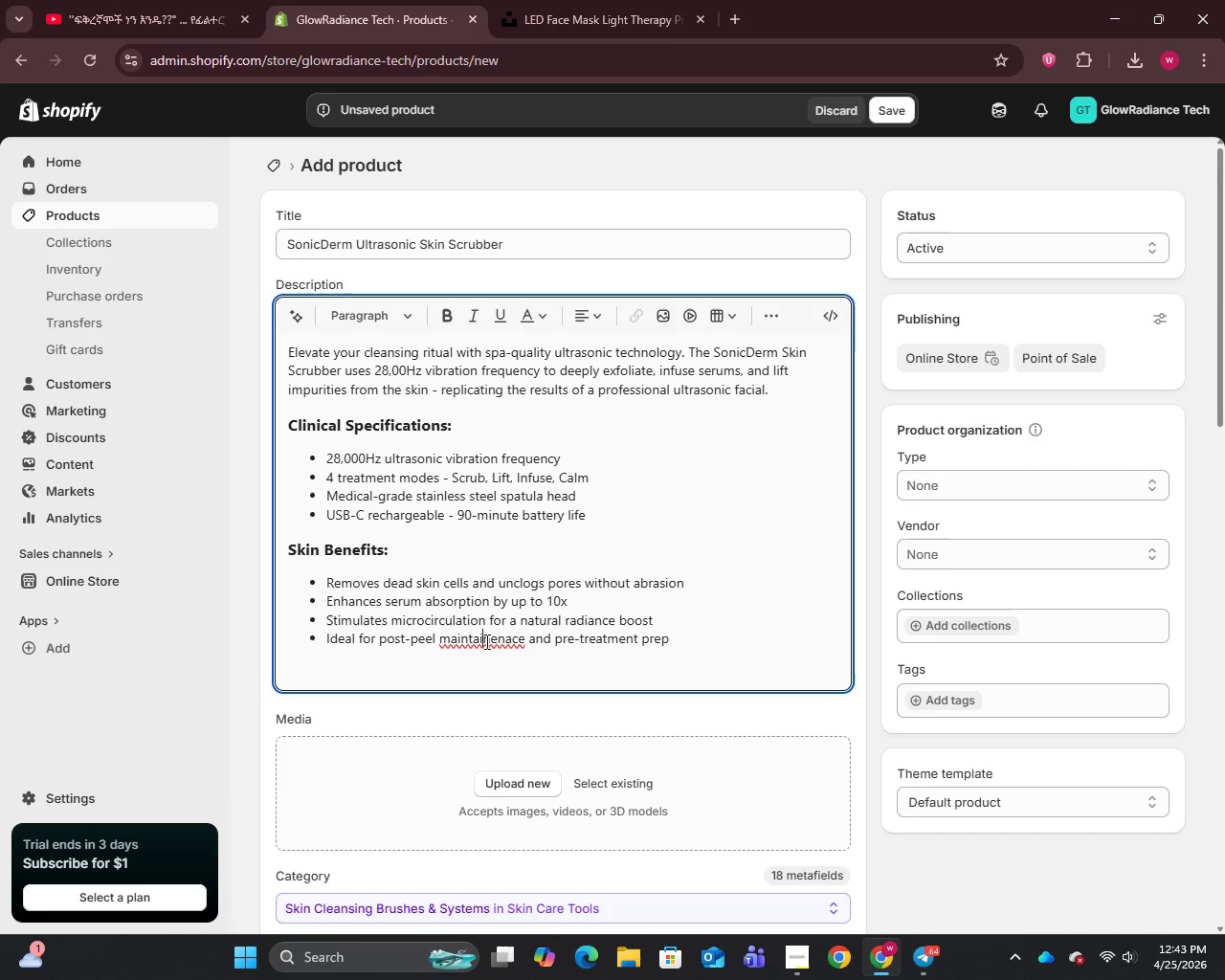 
key(Backspace)
 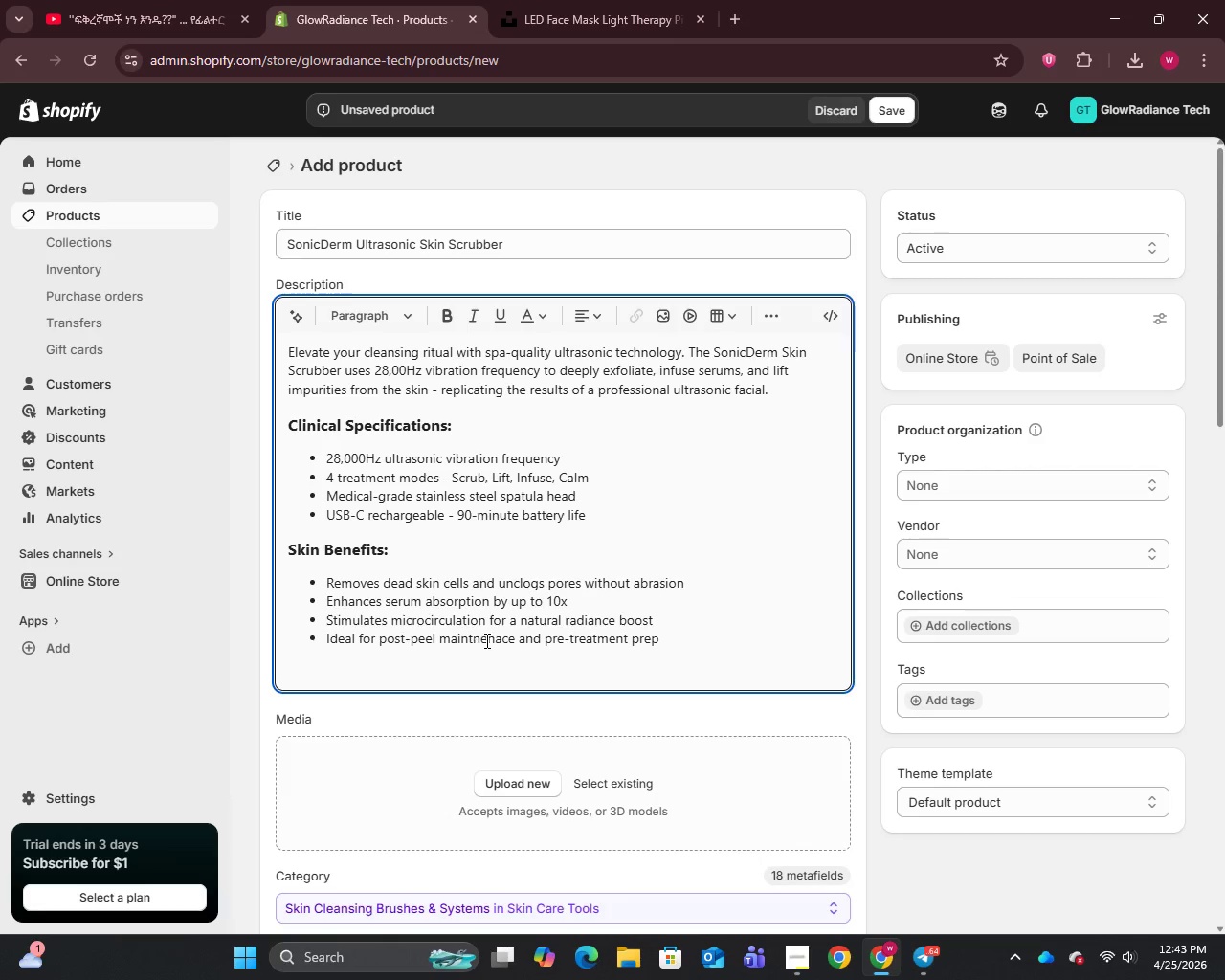 
key(Backspace)
 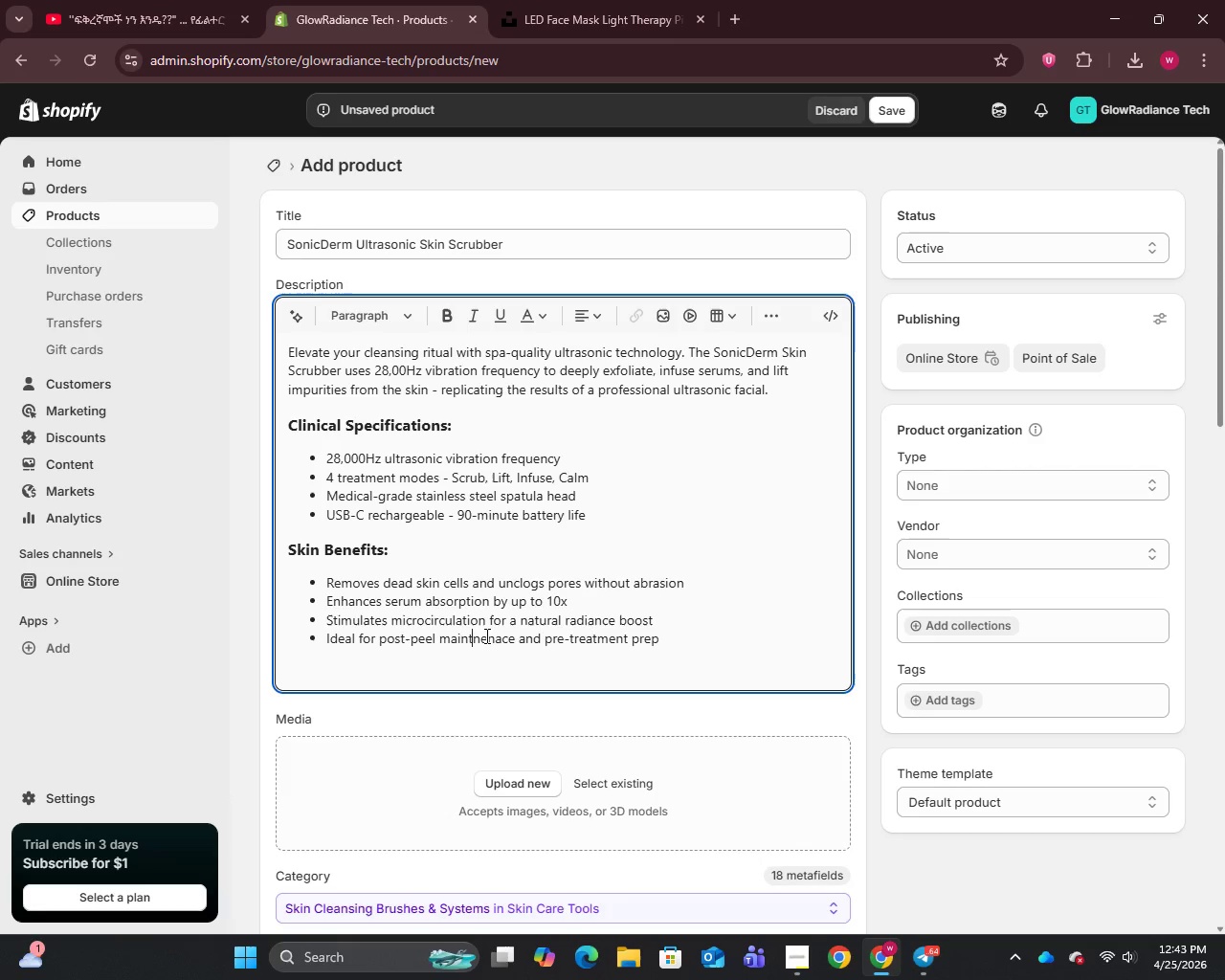 
key(E)
 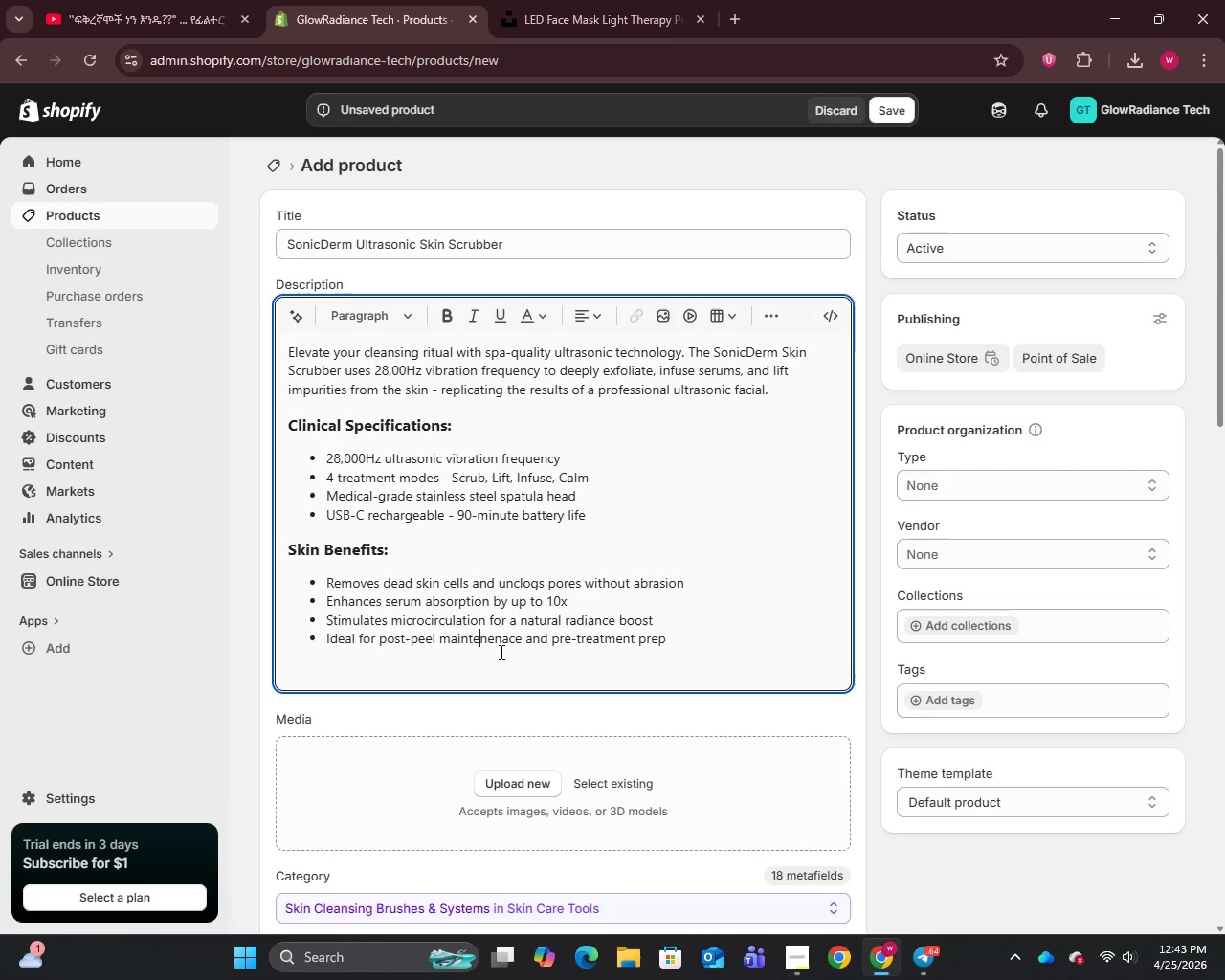 
left_click([496, 640])
 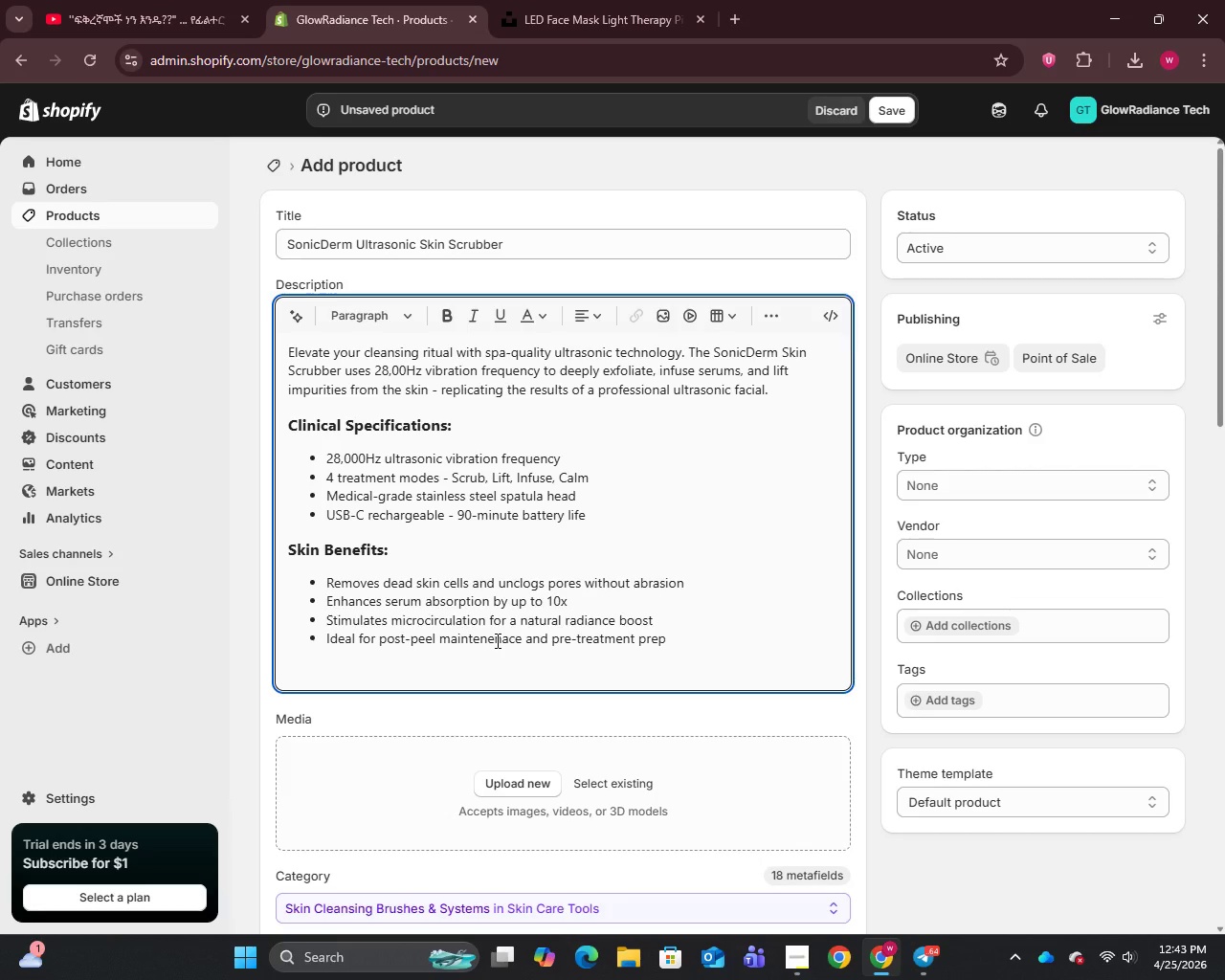 
key(Backspace)
 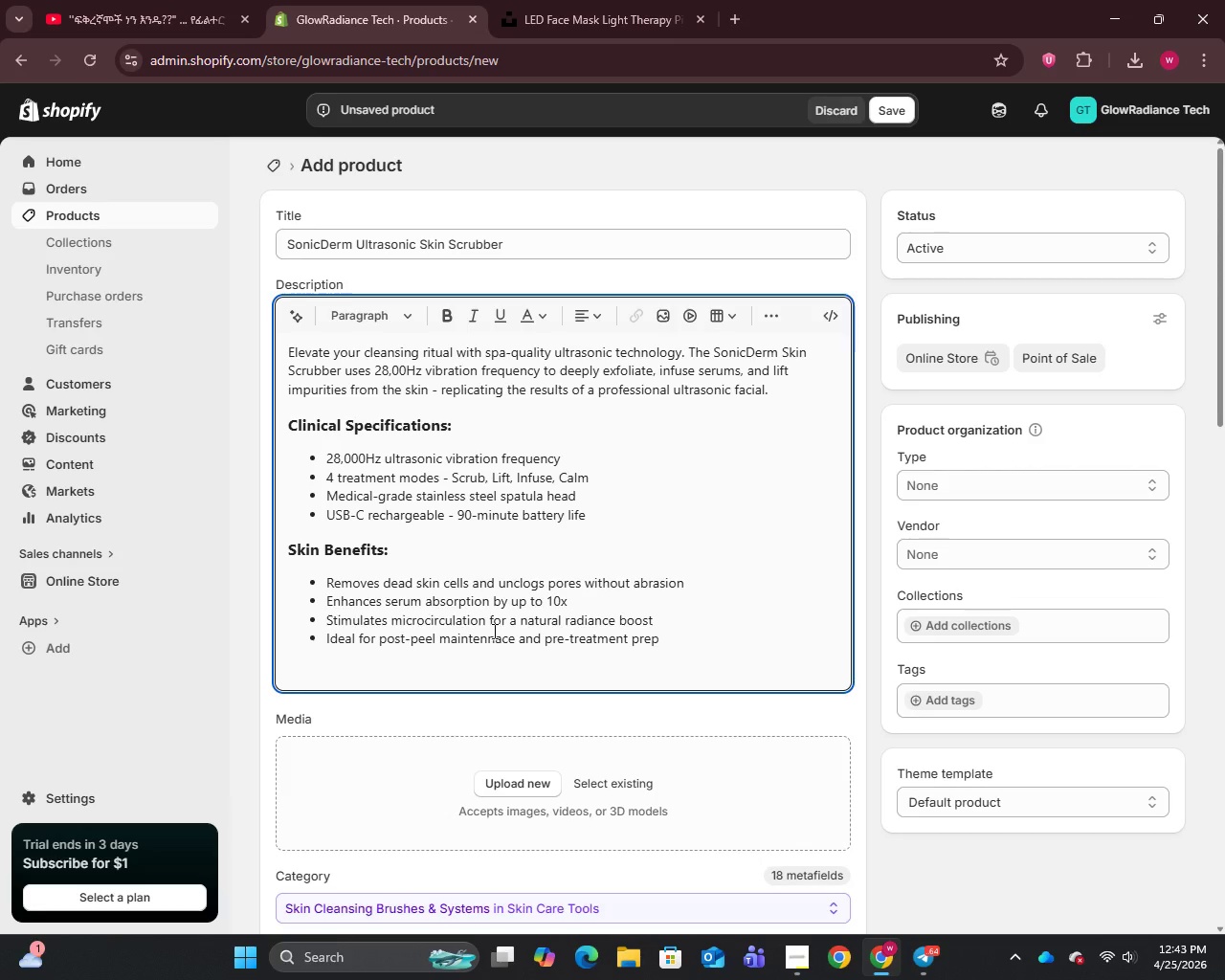 
key(A)
 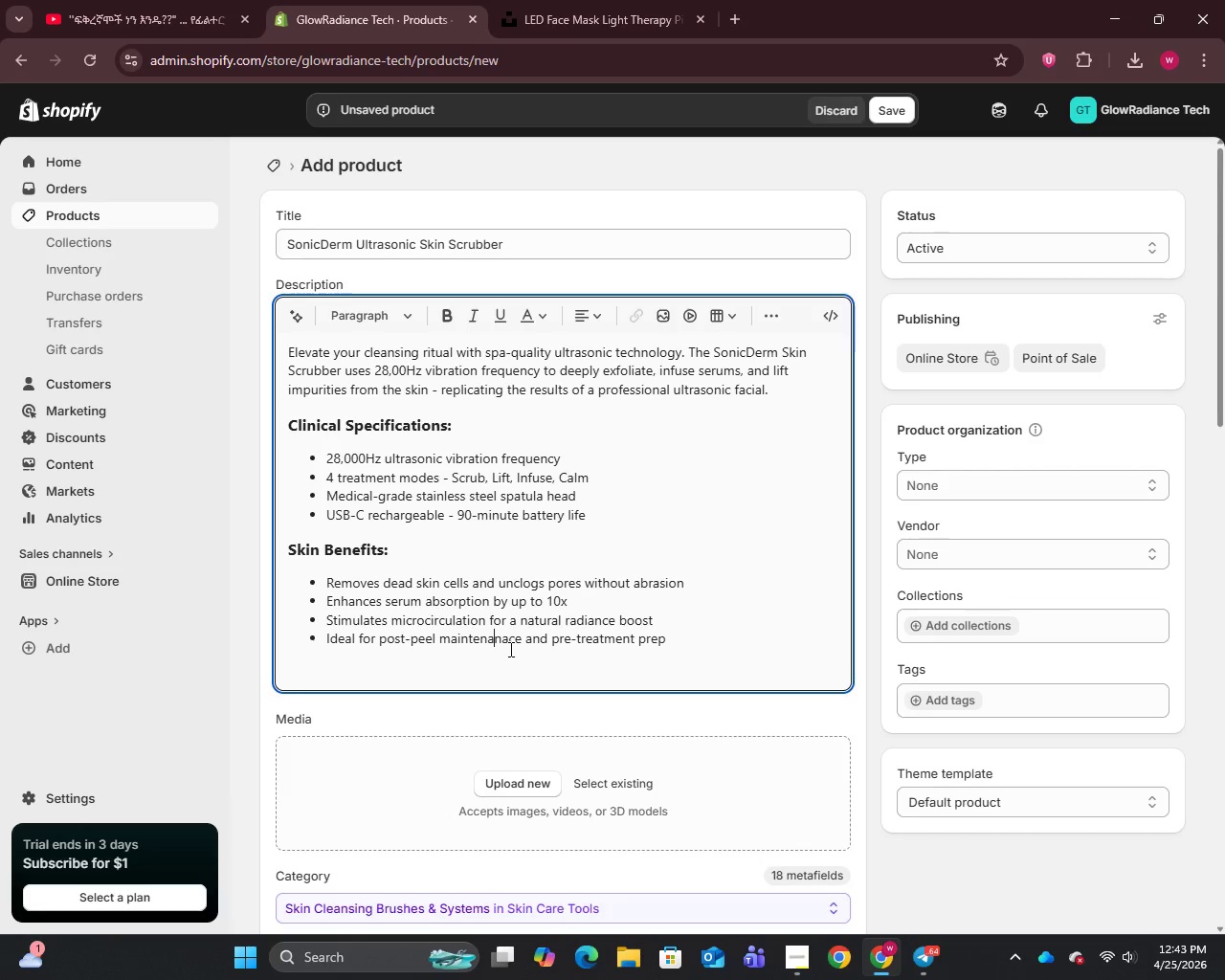 
left_click([509, 640])
 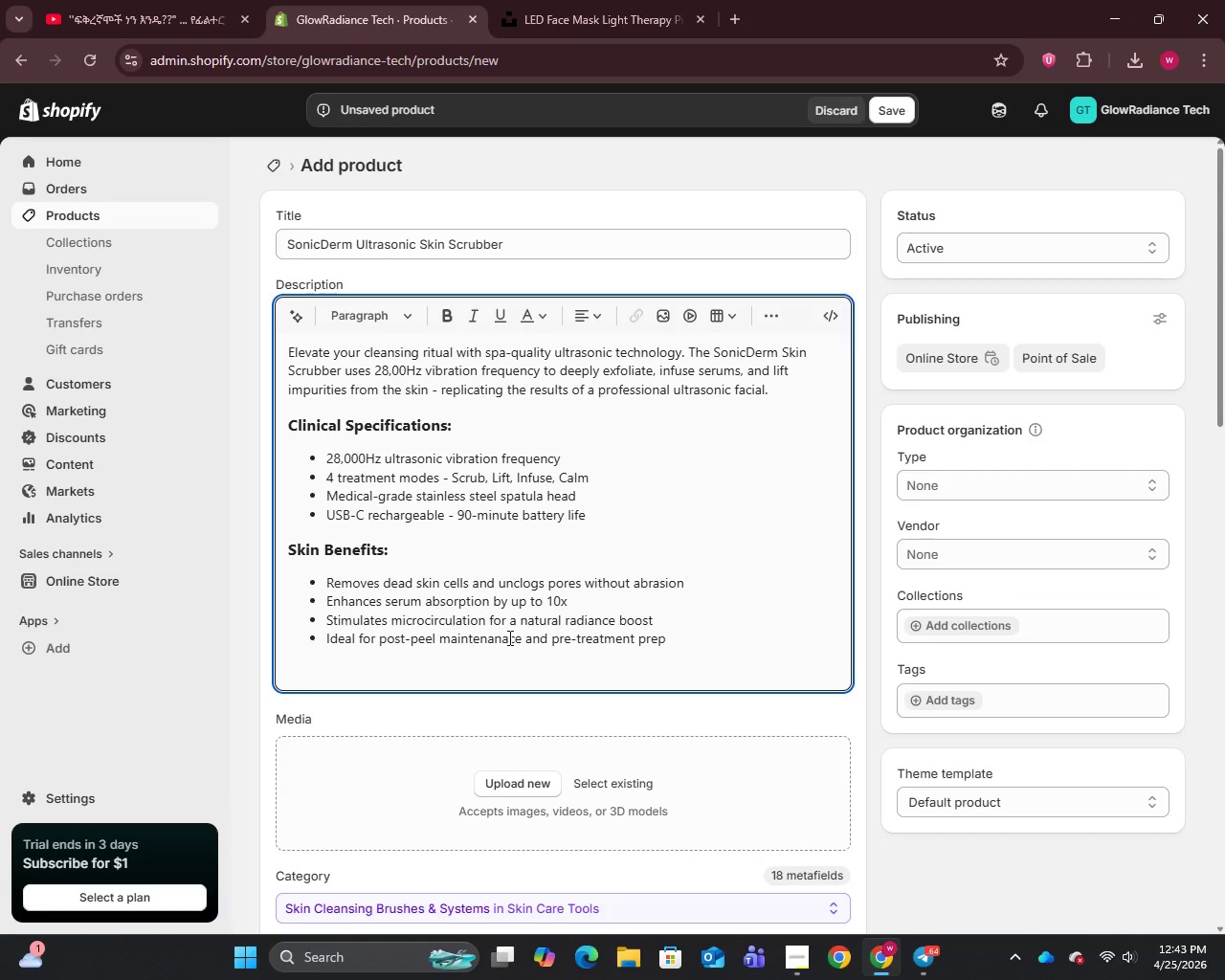 
key(Backspace)
 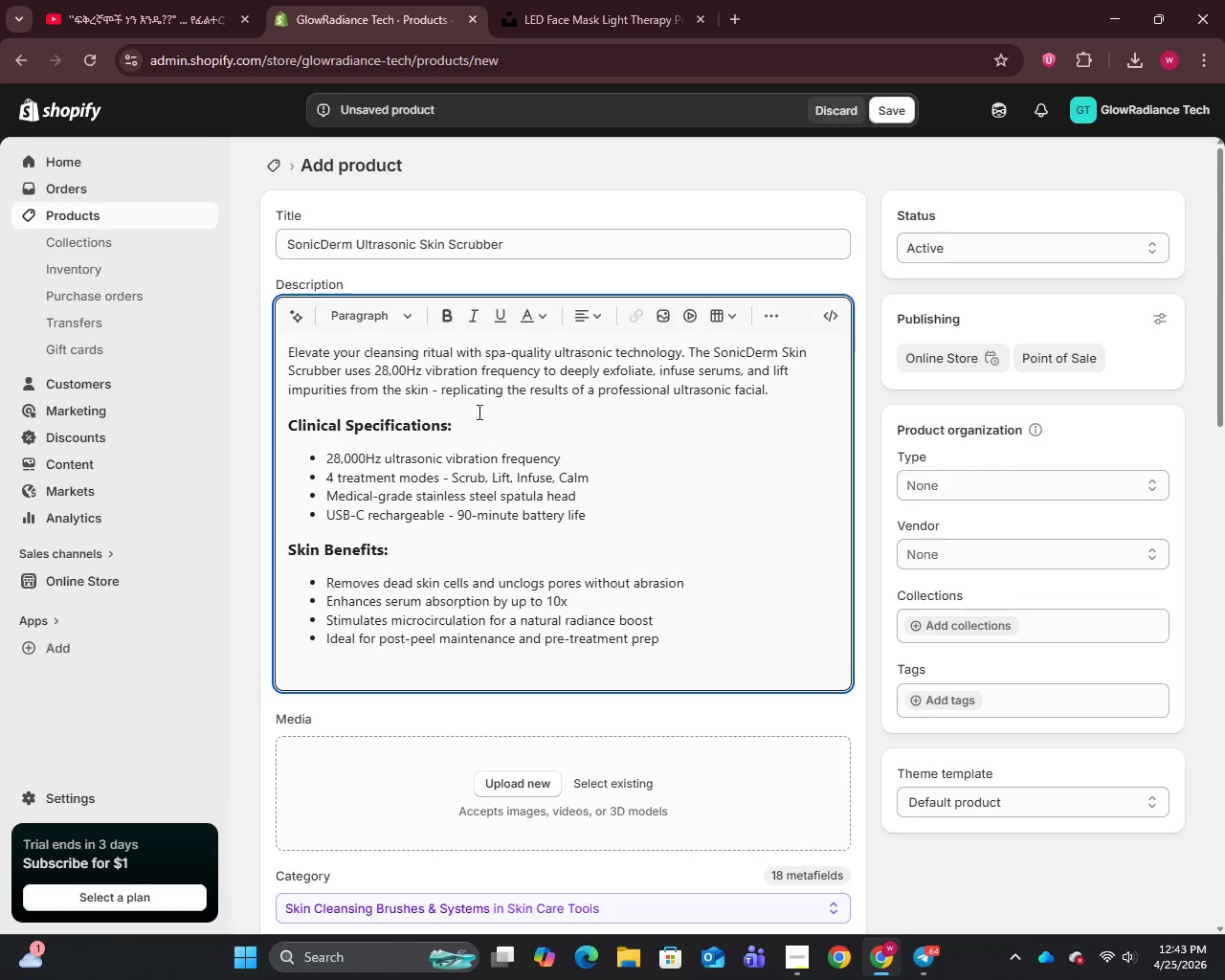 
wait(5.02)
 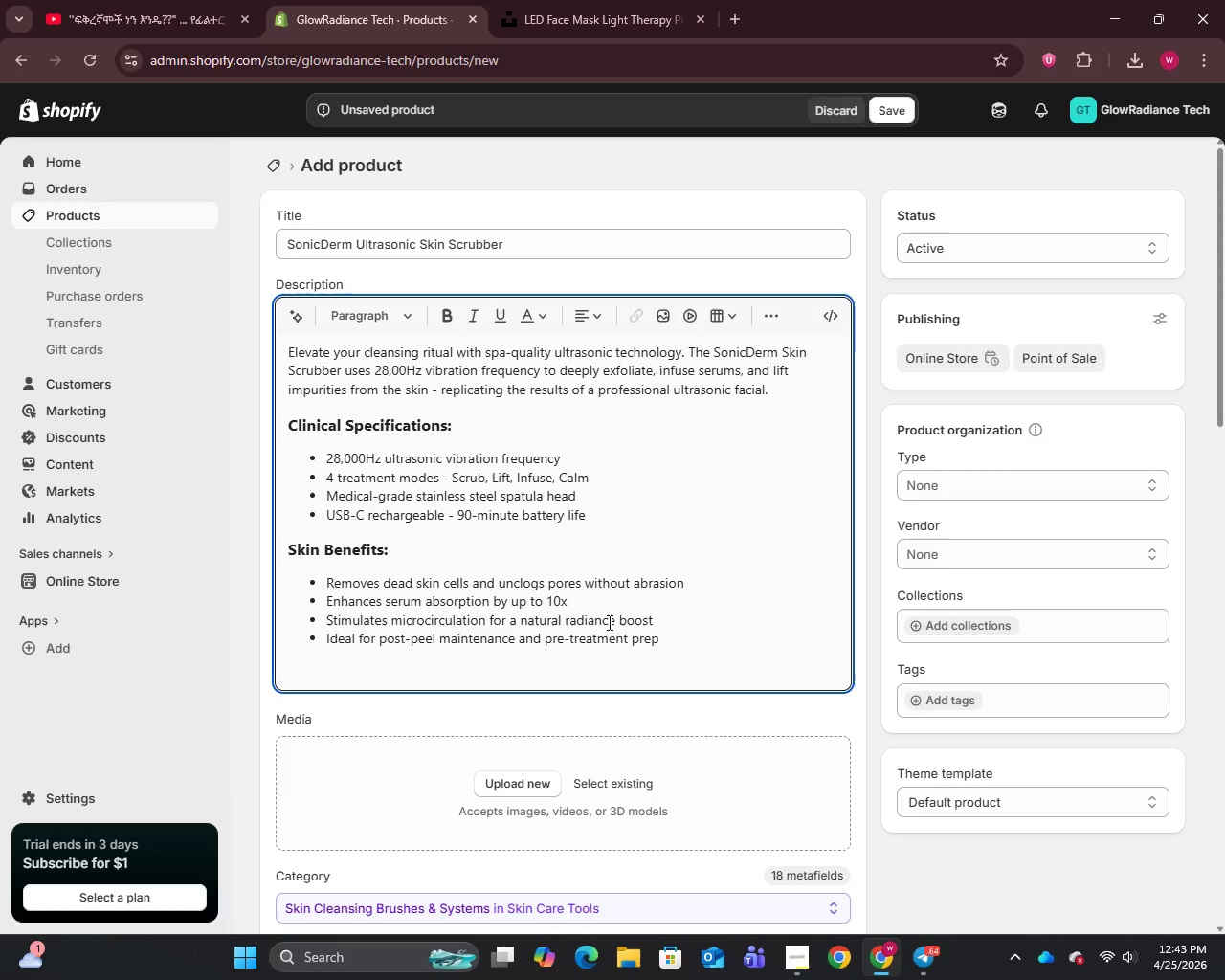 
left_click([410, 316])
 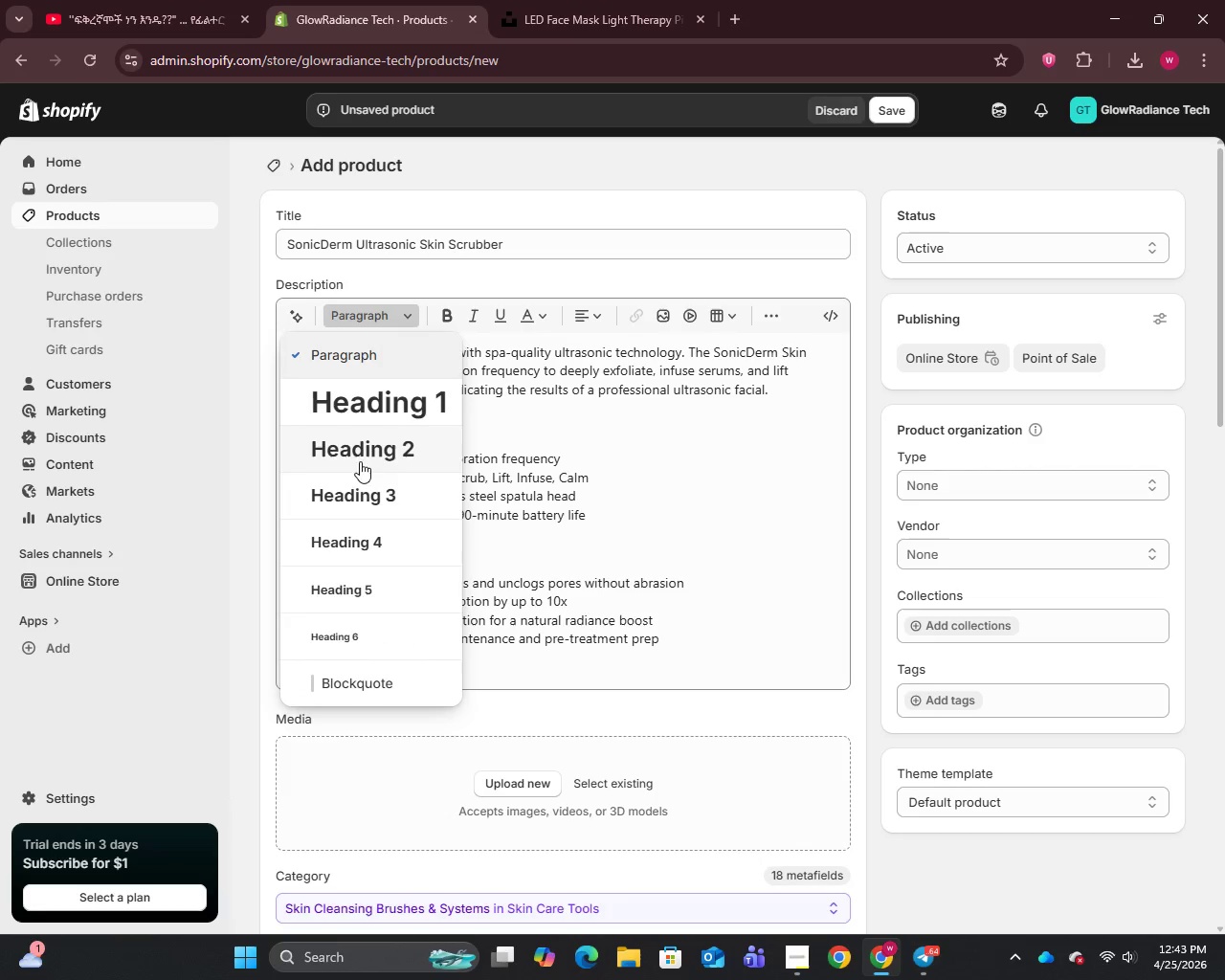 
left_click([362, 490])
 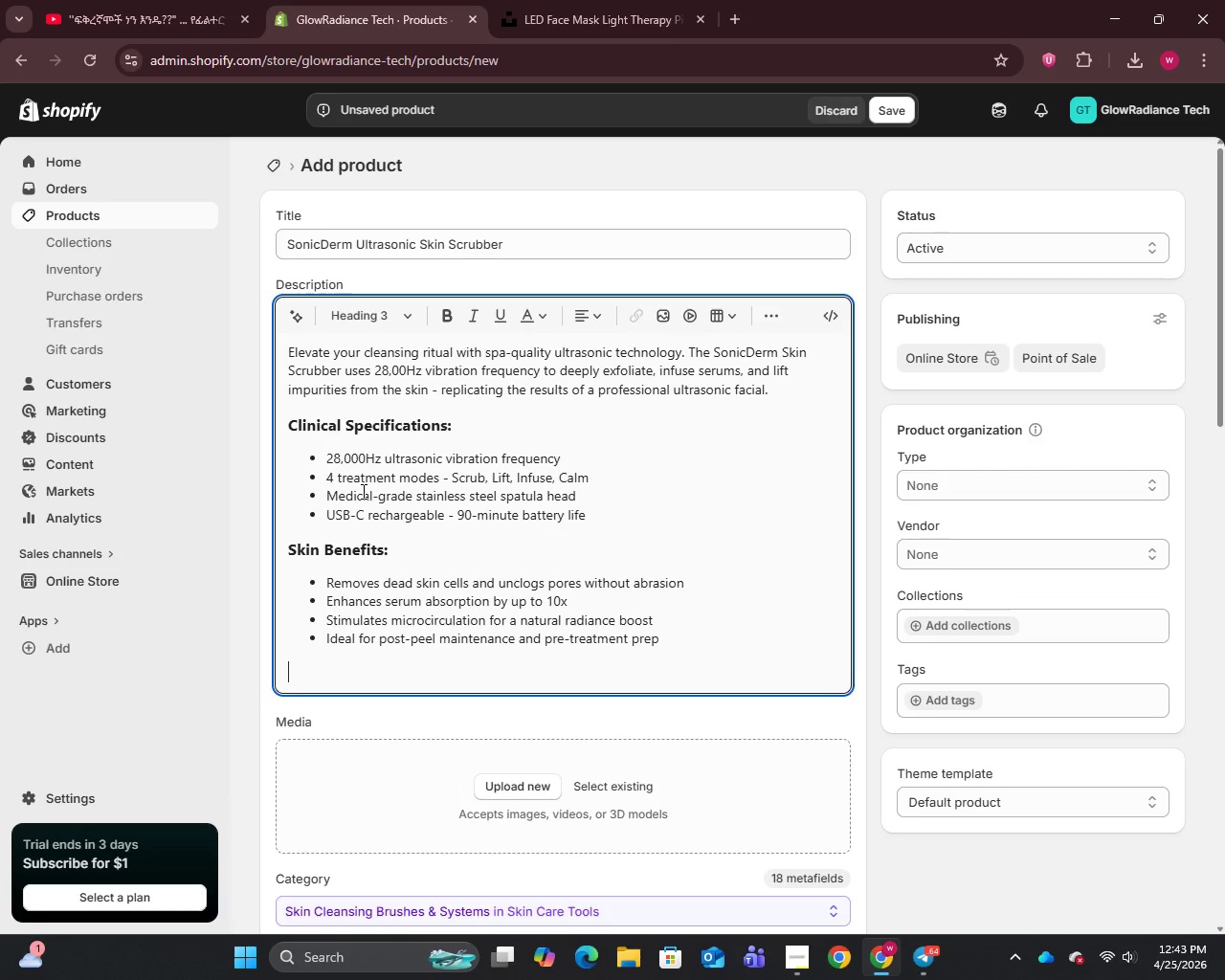 
type(Recommended Use:)
 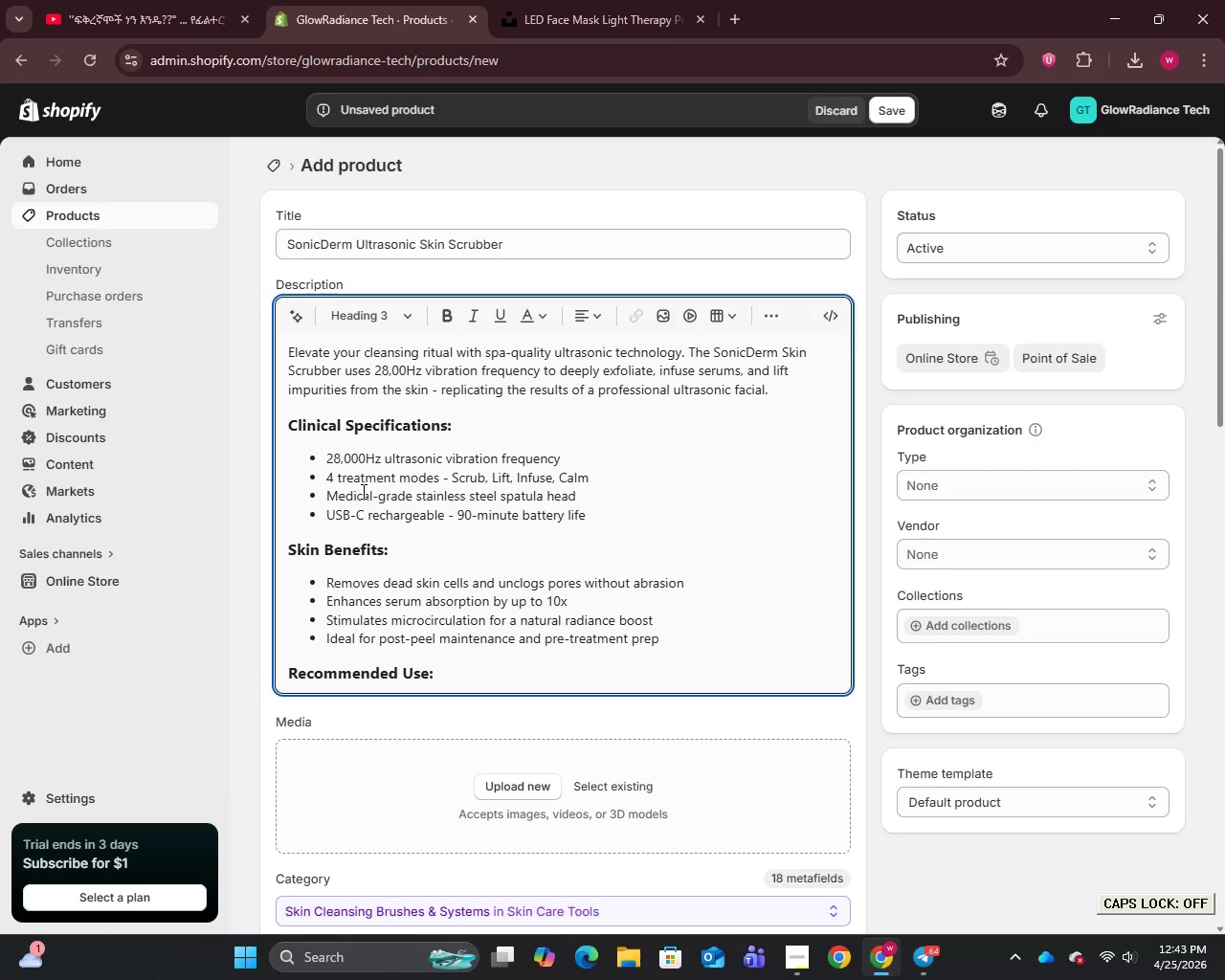 
key(Enter)
 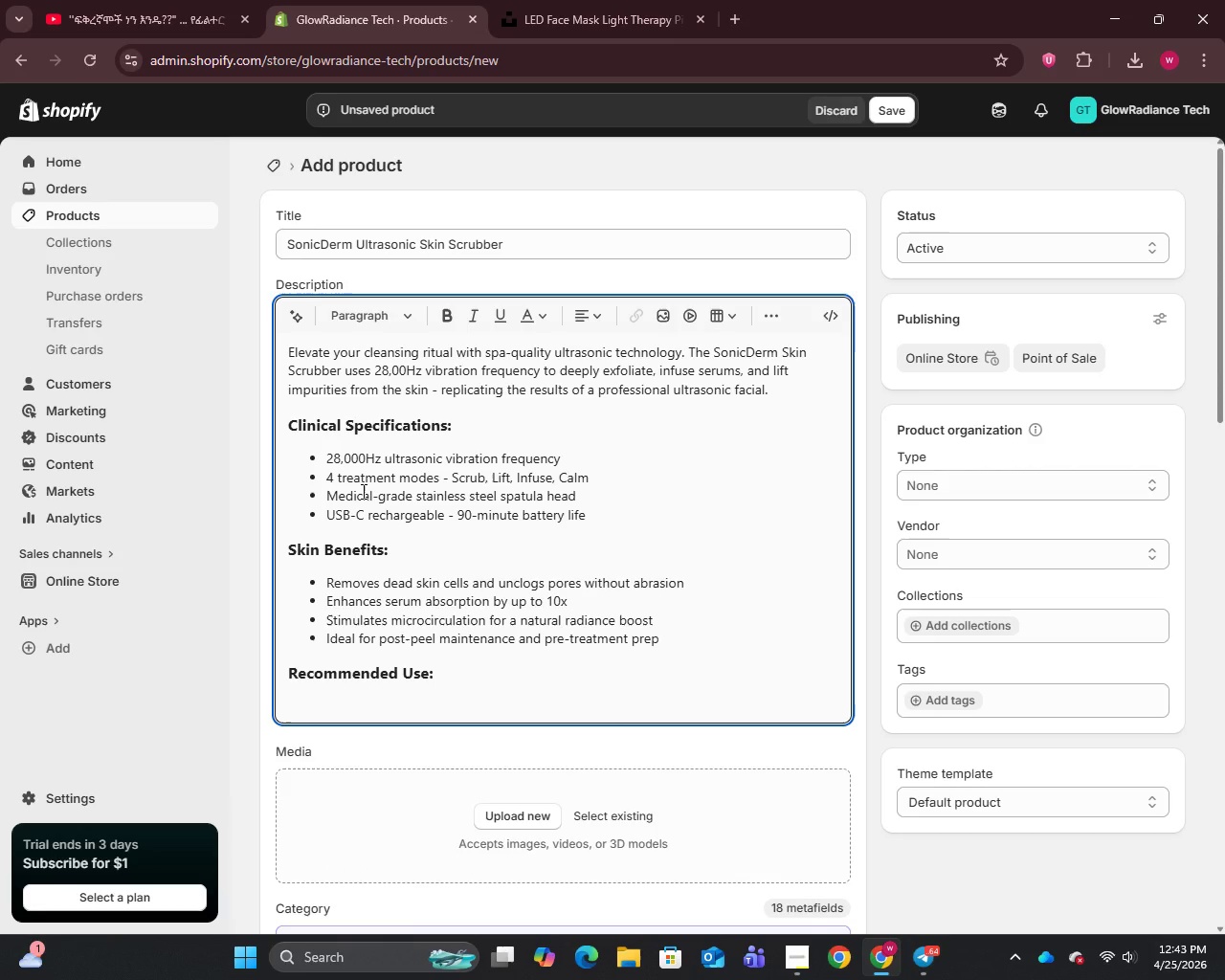 
type(3-4 times per week on damp skin )
key(Backspace)
type(. Use Infuse mode after applying clinical-grade serums.)
 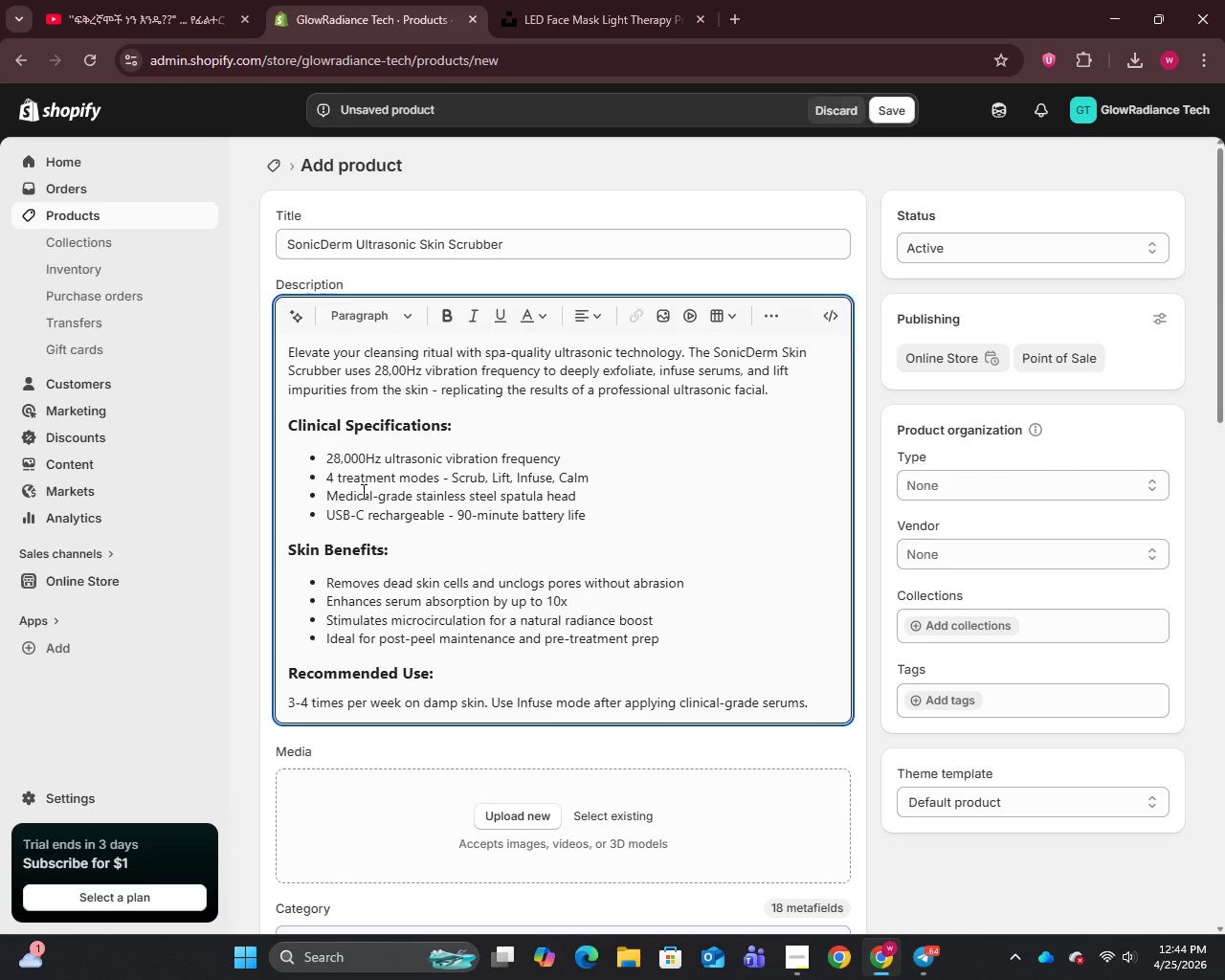 
key(Enter)
 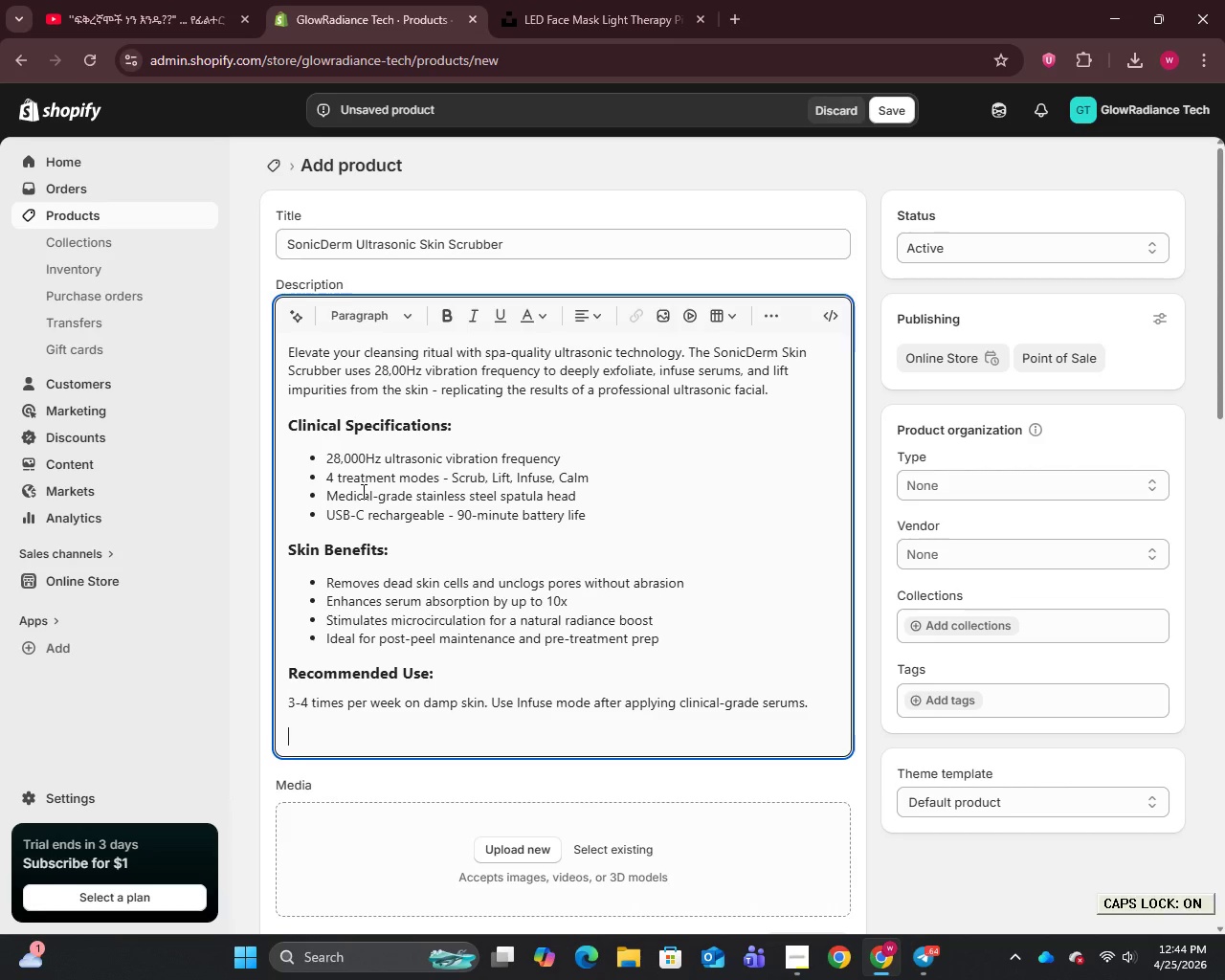 
type(Ultrasonic precision. V)
key(Backspace)
type(Clinical-grade clarity.)
 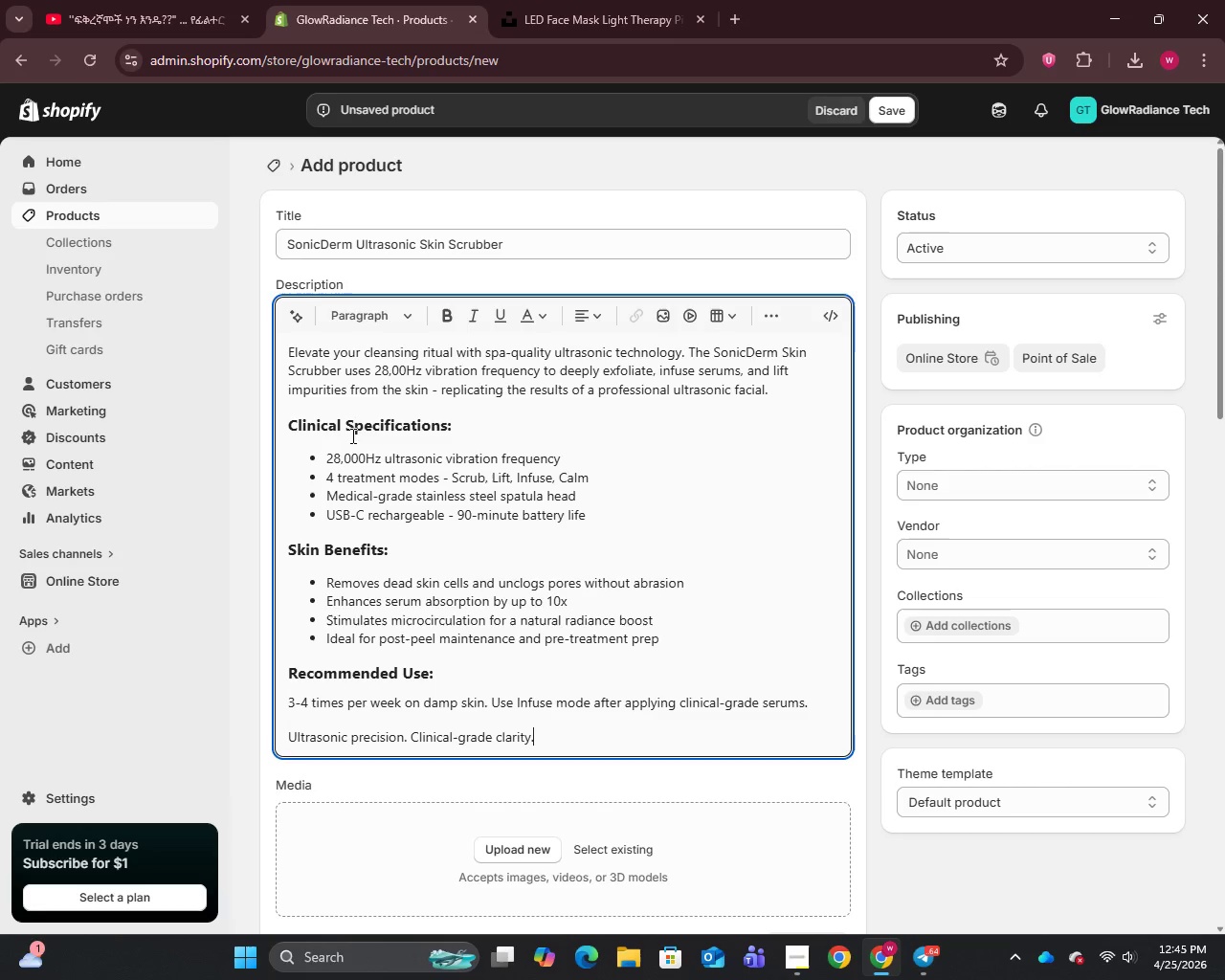 
scroll: coordinate [428, 550], scroll_direction: down, amount: 2.0
 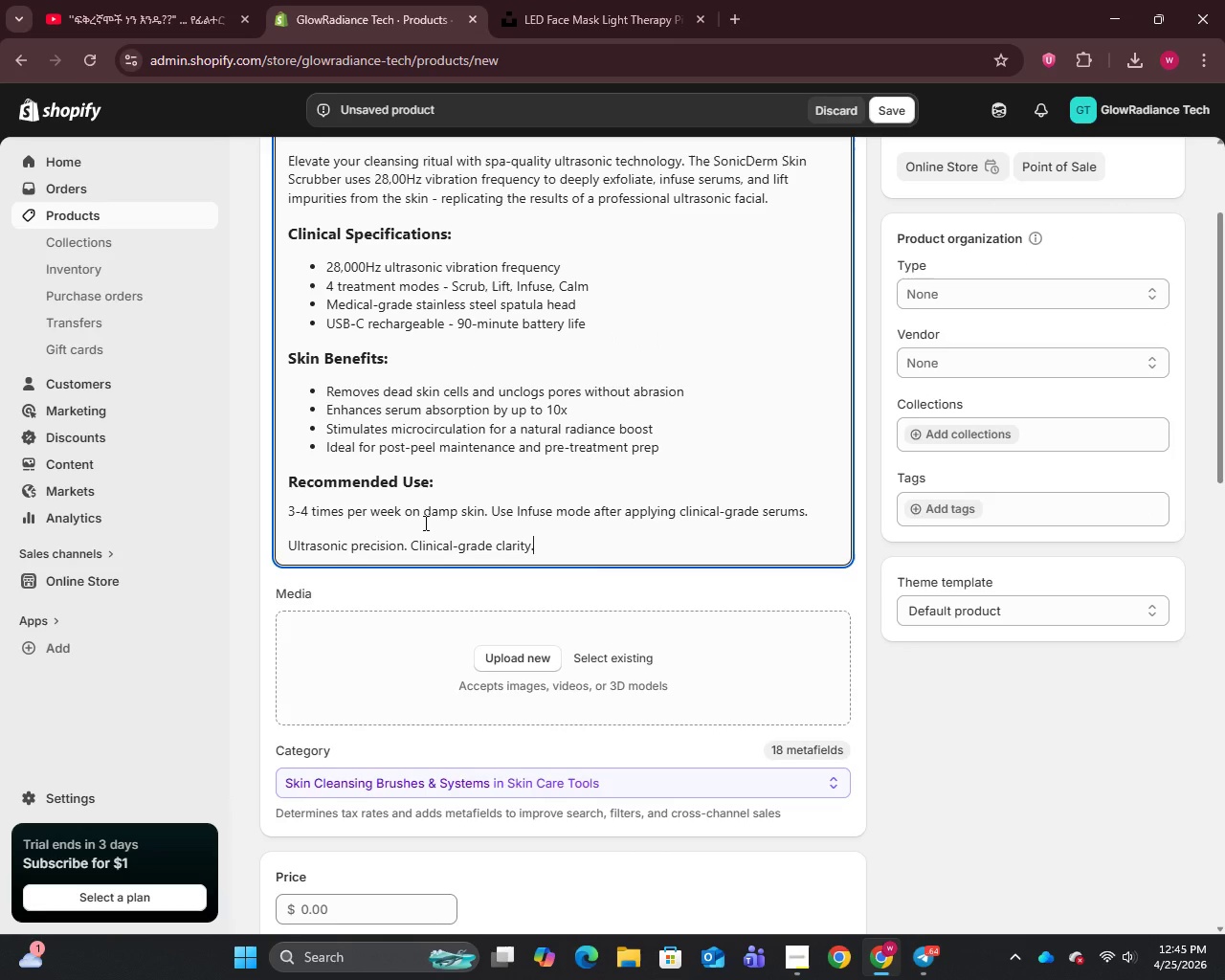 
wait(9.62)
 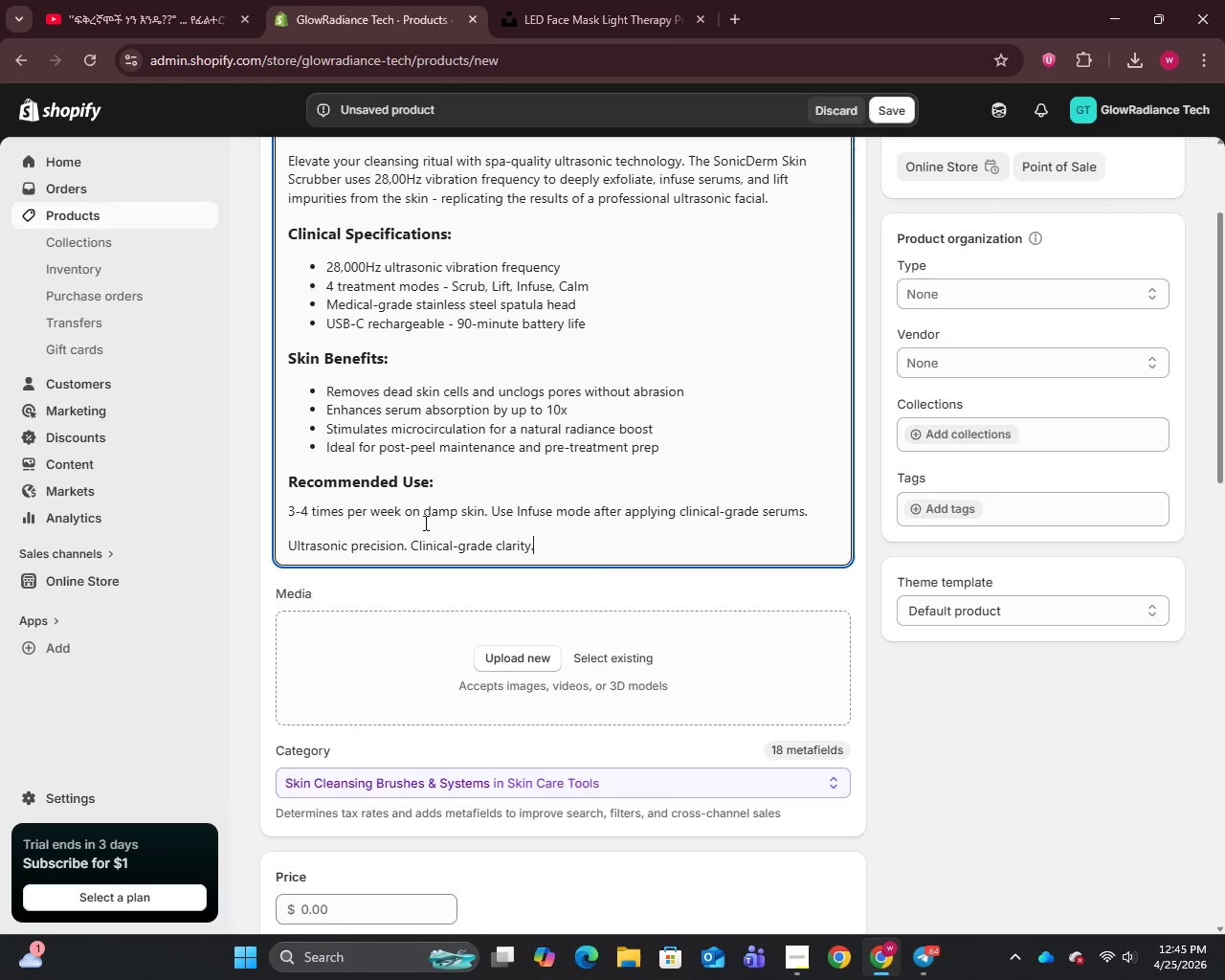 
scroll: coordinate [406, 573], scroll_direction: down, amount: 3.0
 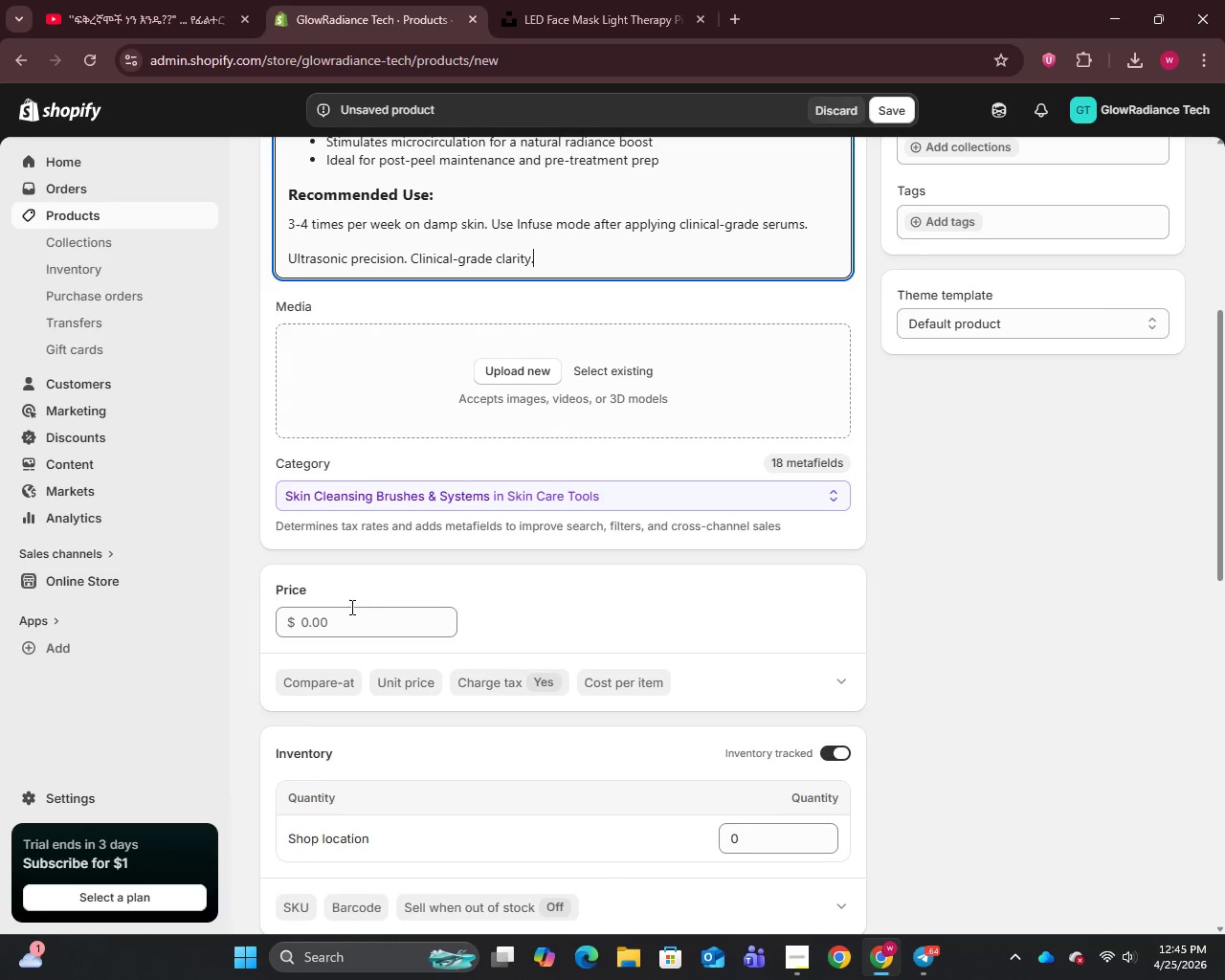 
left_click([350, 612])
 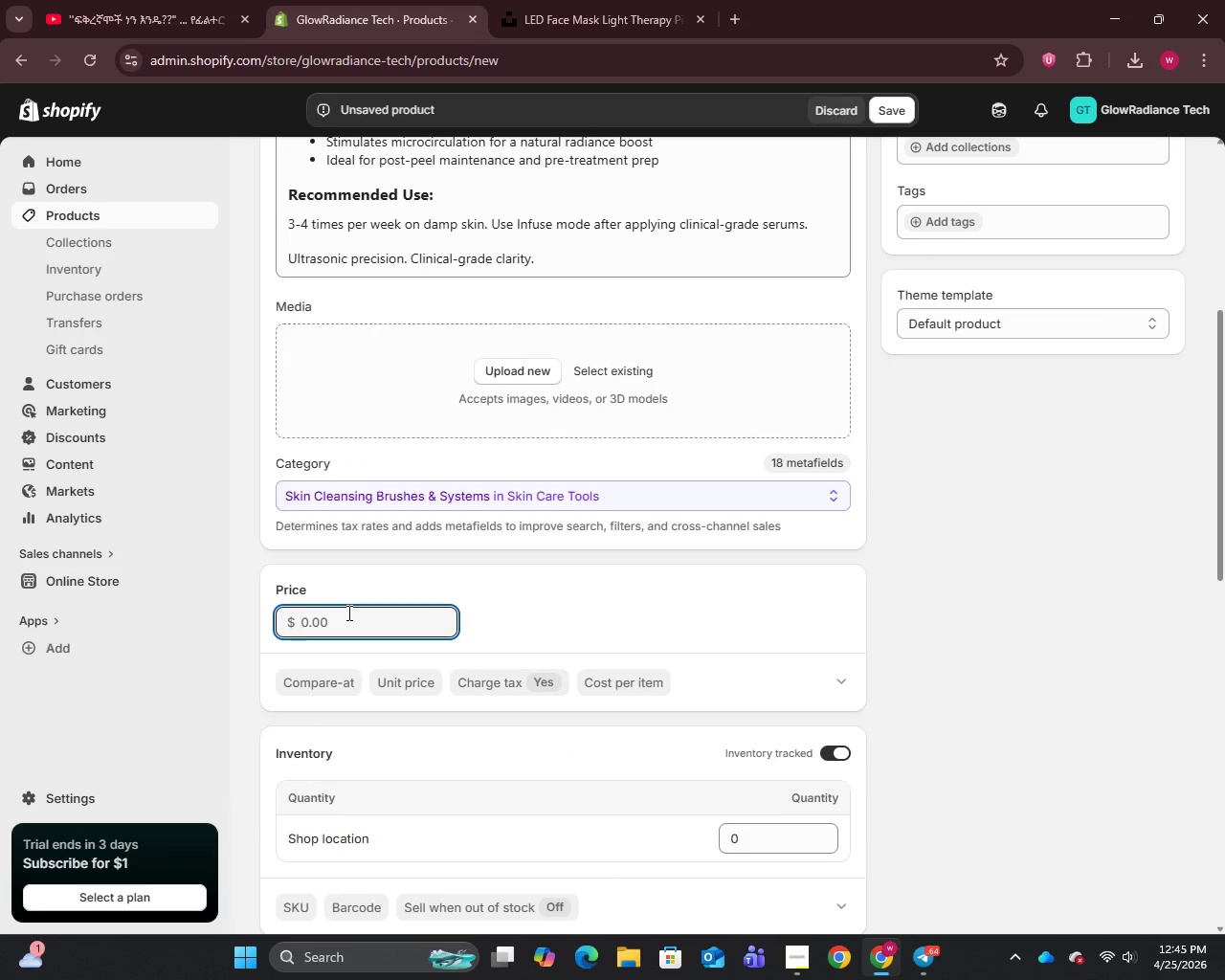 
type(98)
 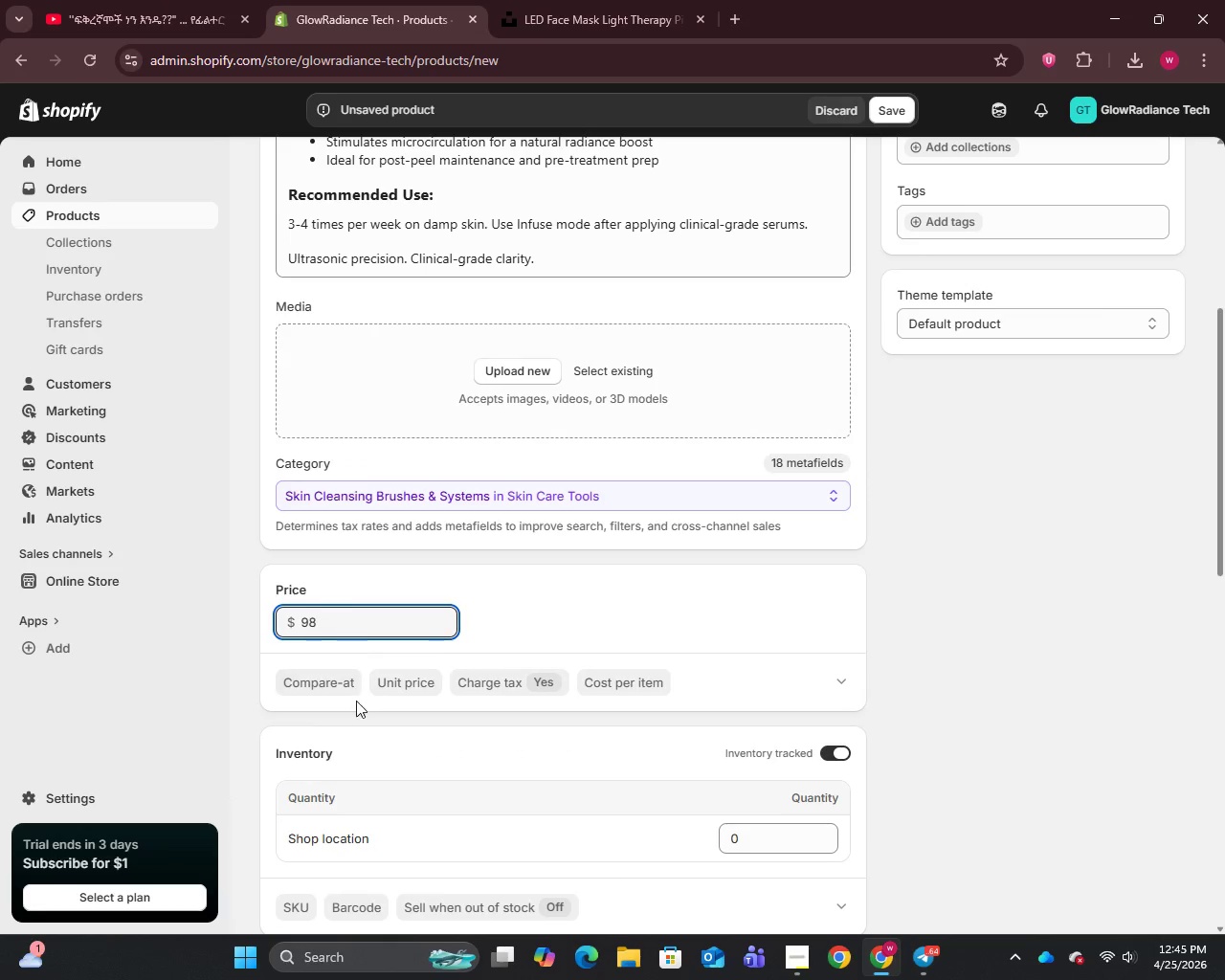 
left_click([334, 677])
 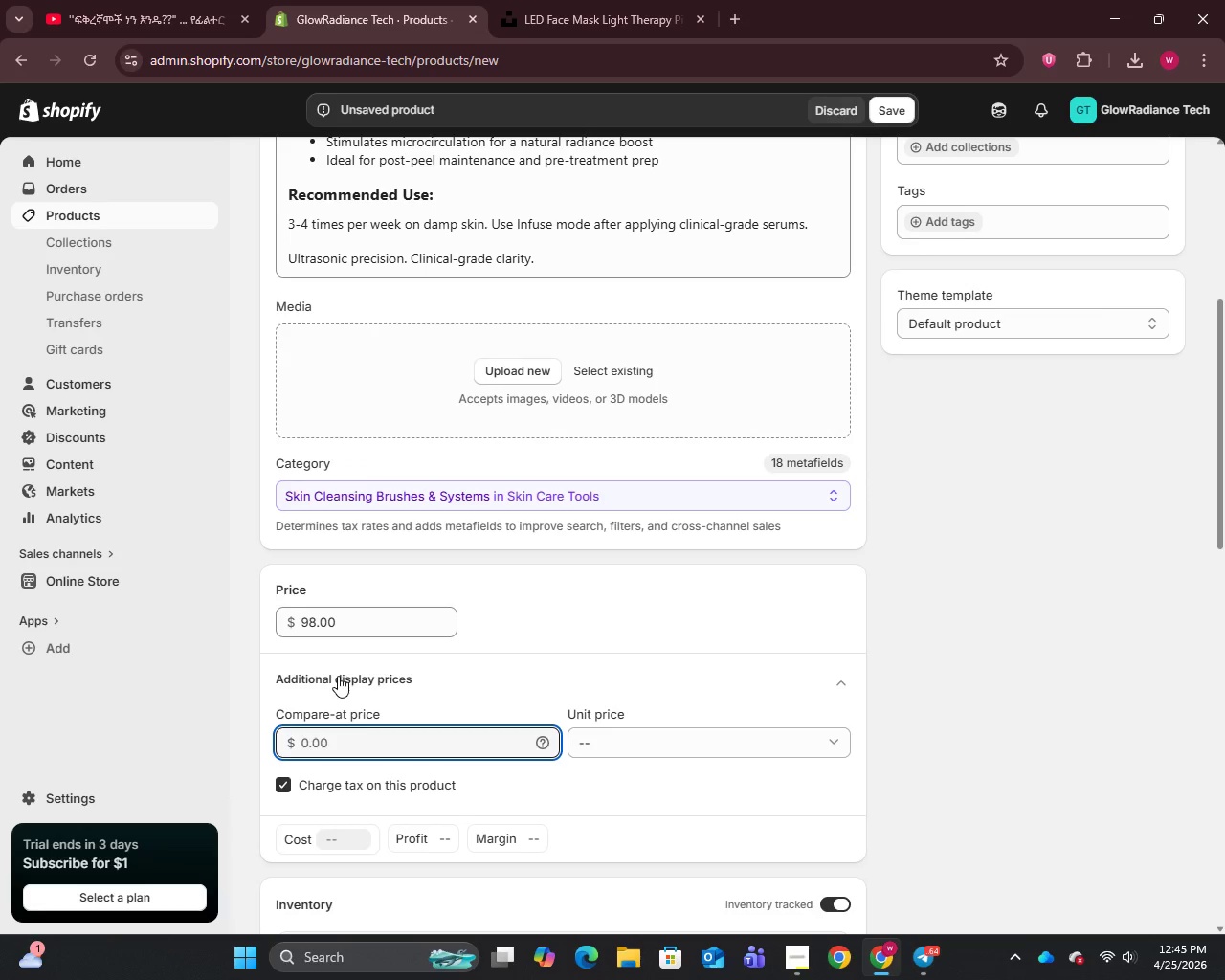 
scroll: coordinate [345, 673], scroll_direction: down, amount: 2.0
 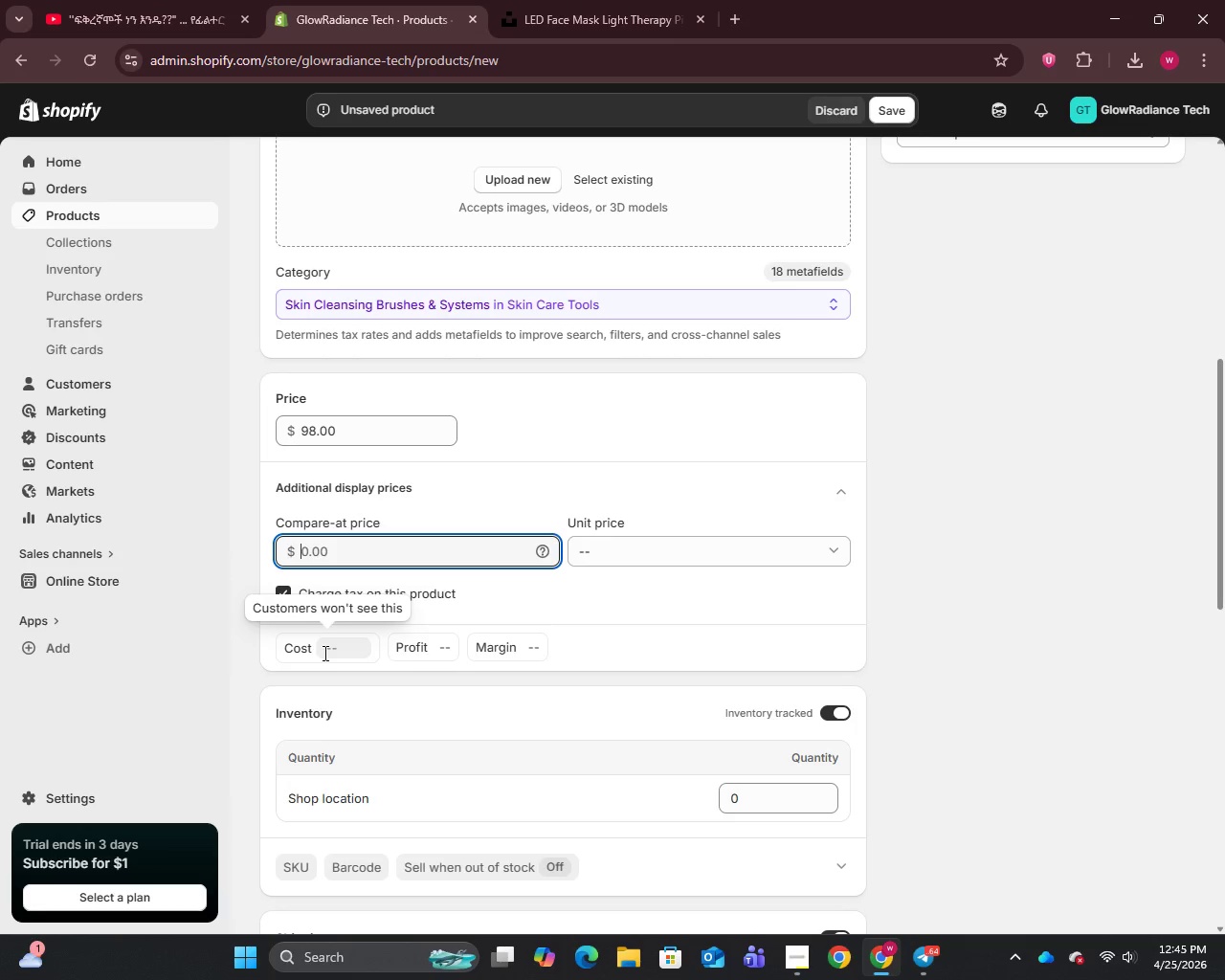 
wait(9.18)
 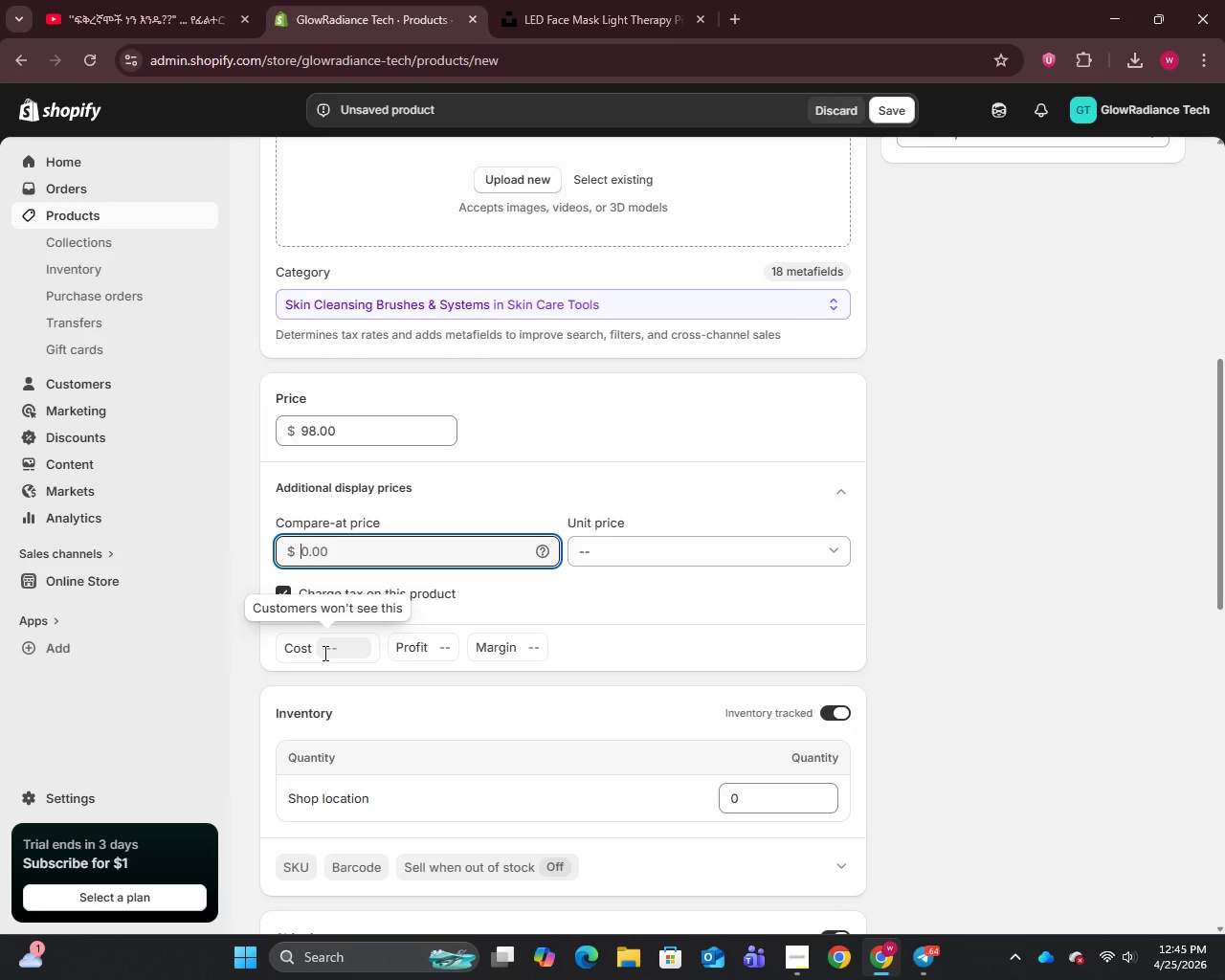 
scroll: coordinate [972, 532], scroll_direction: up, amount: 12.0
 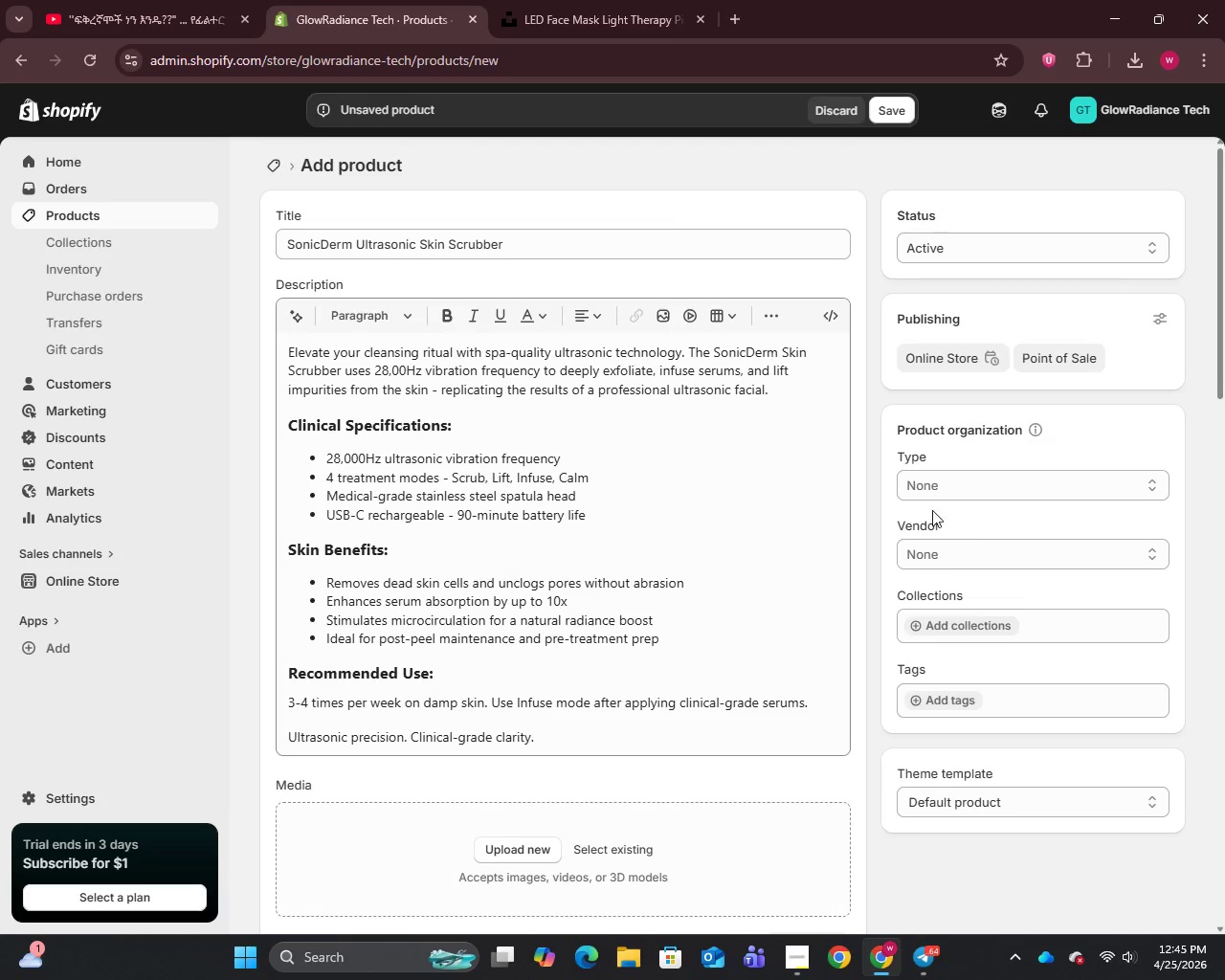 
scroll: coordinate [755, 559], scroll_direction: down, amount: 12.0
 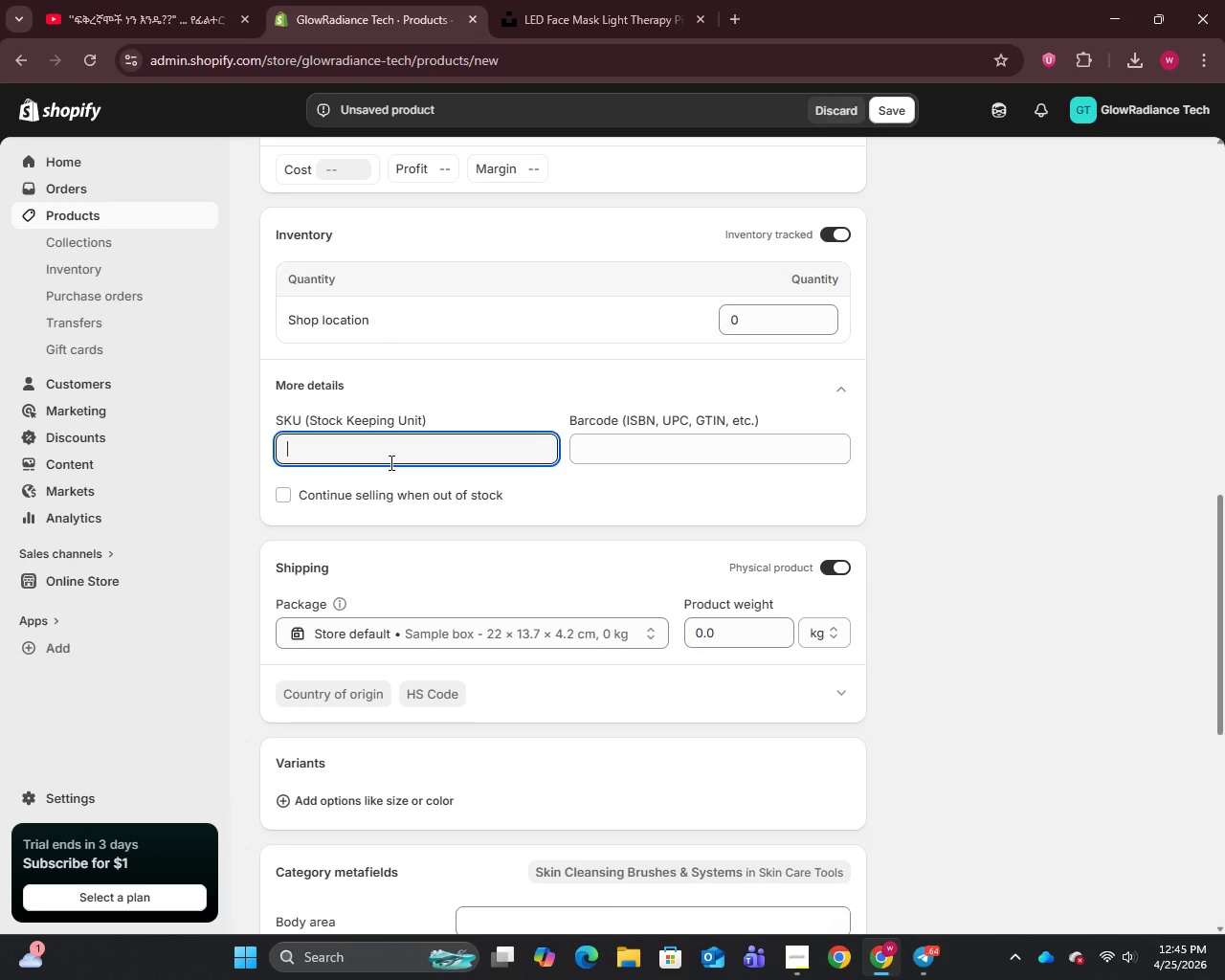 
wait(5.12)
 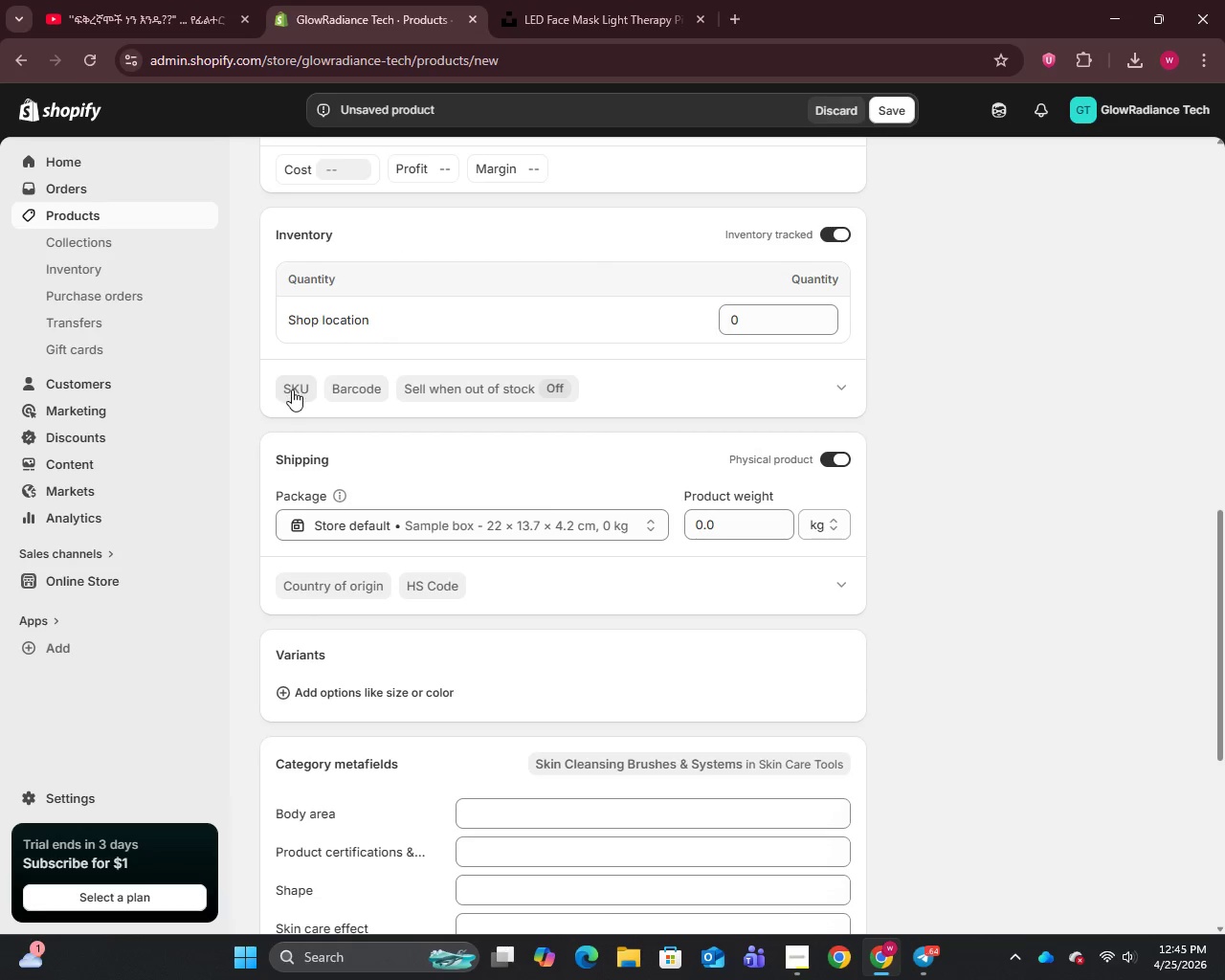 
type(GRT-SONO-001)
 